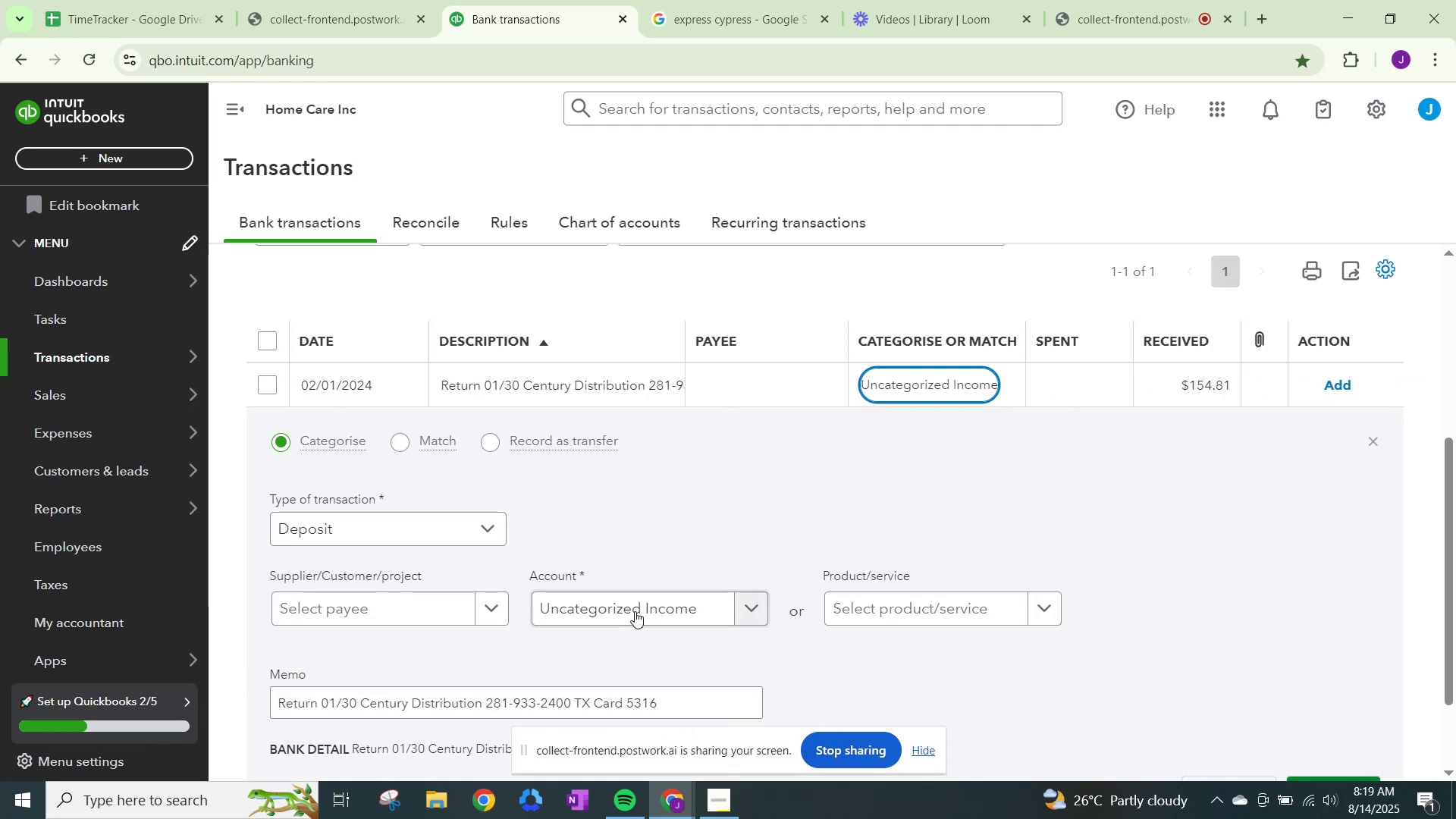 
left_click([637, 607])
 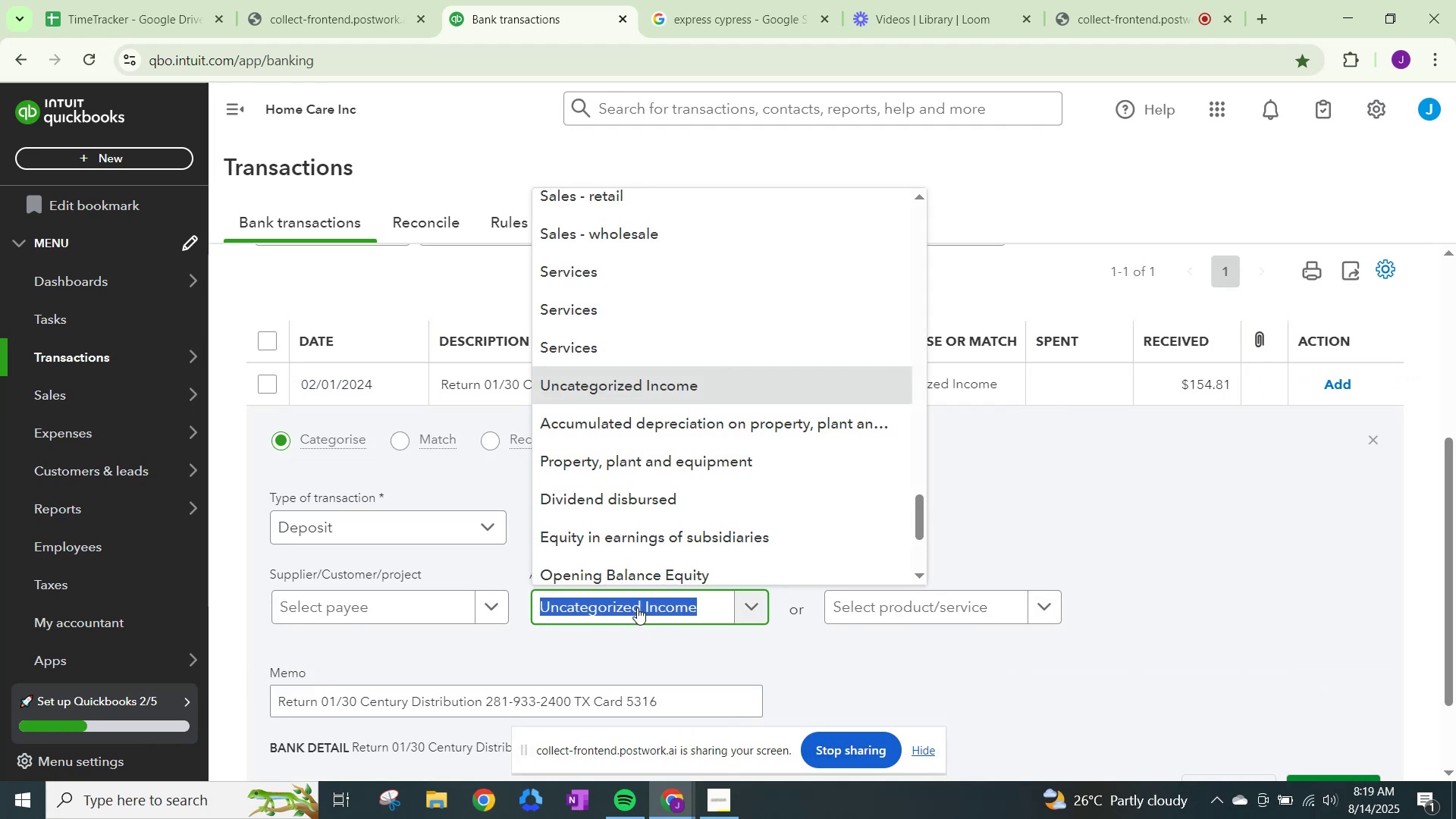 
type(shipp)
 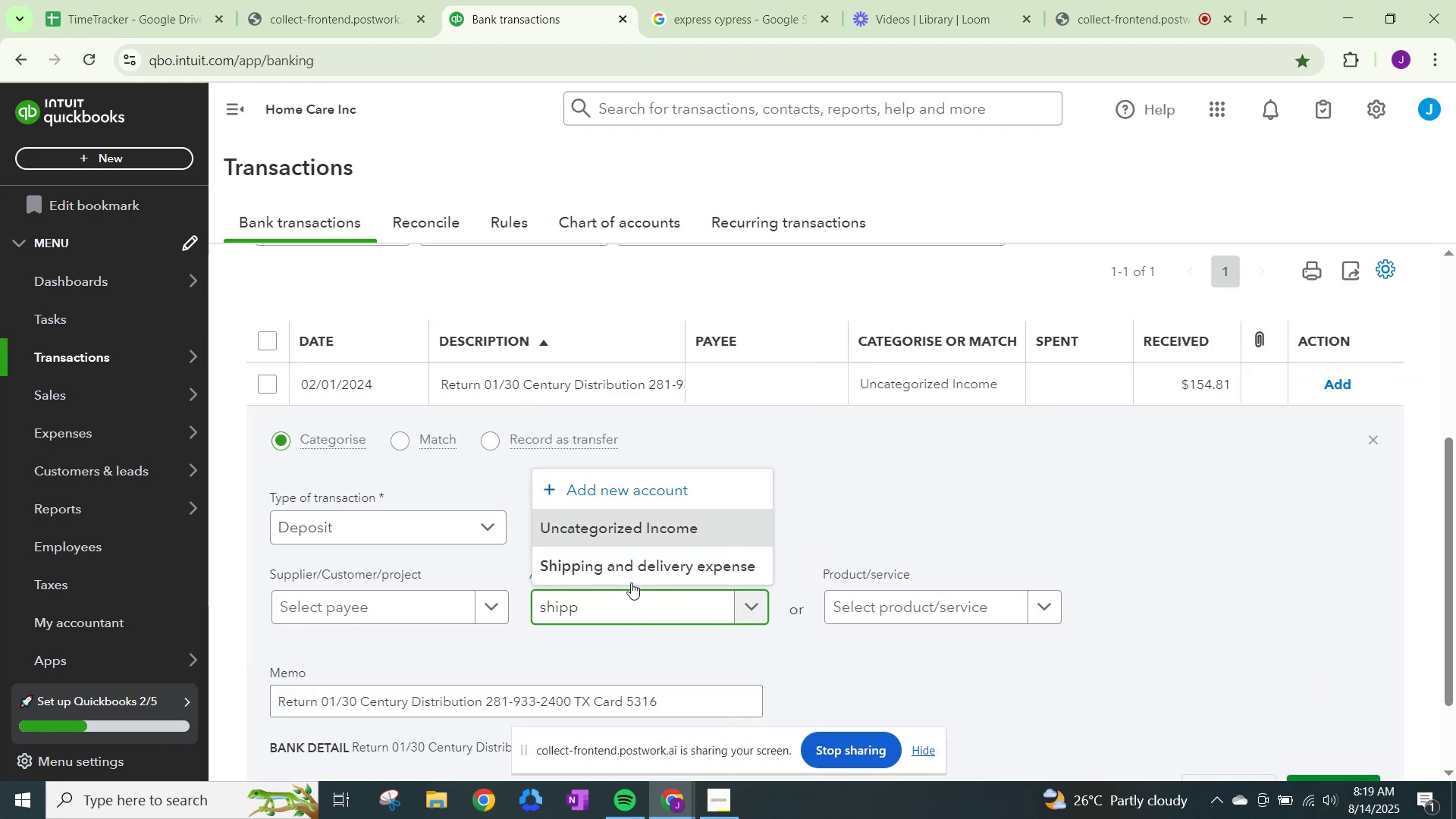 
left_click([637, 571])
 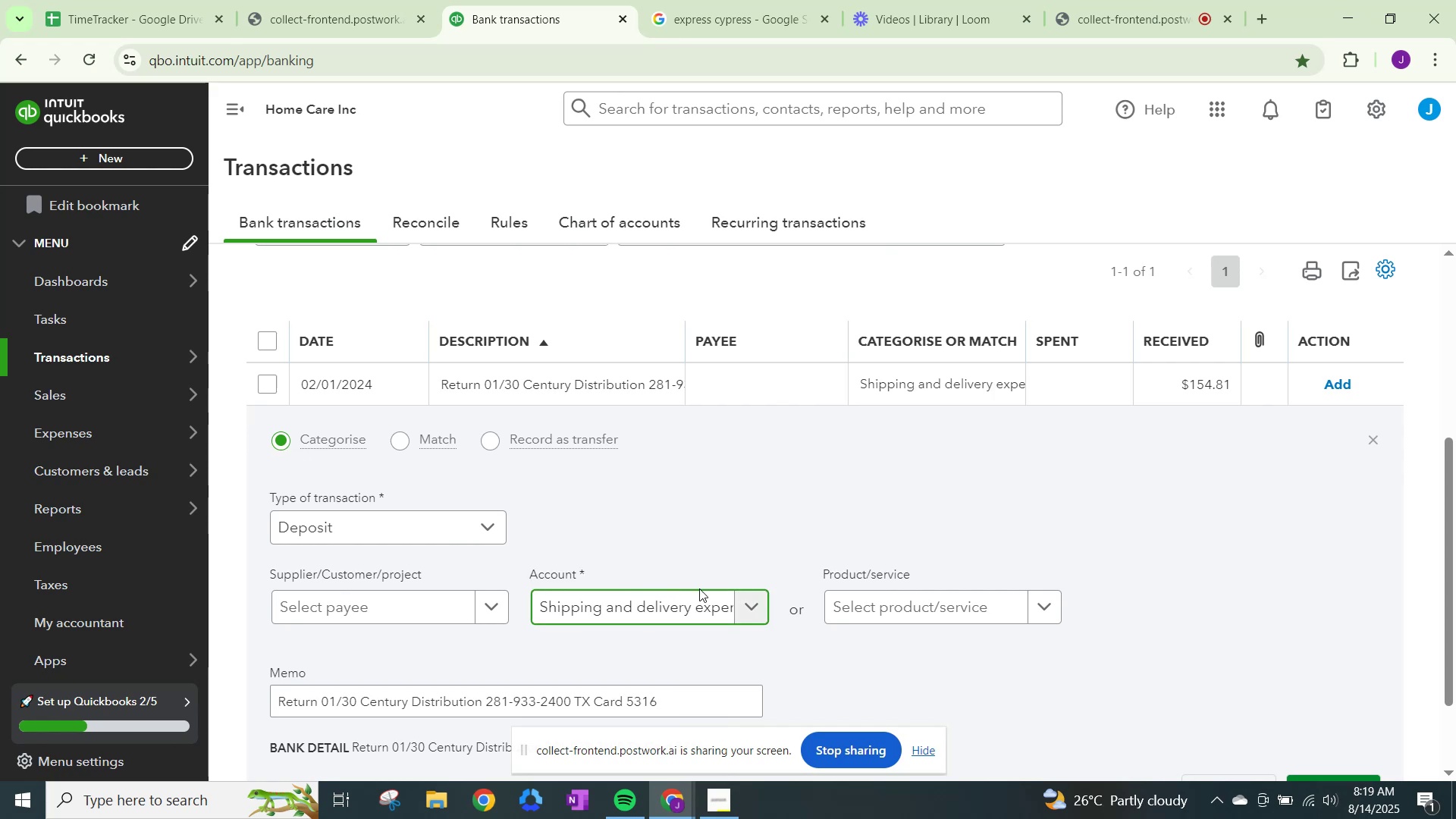 
scroll: coordinate [1003, 646], scroll_direction: down, amount: 2.0
 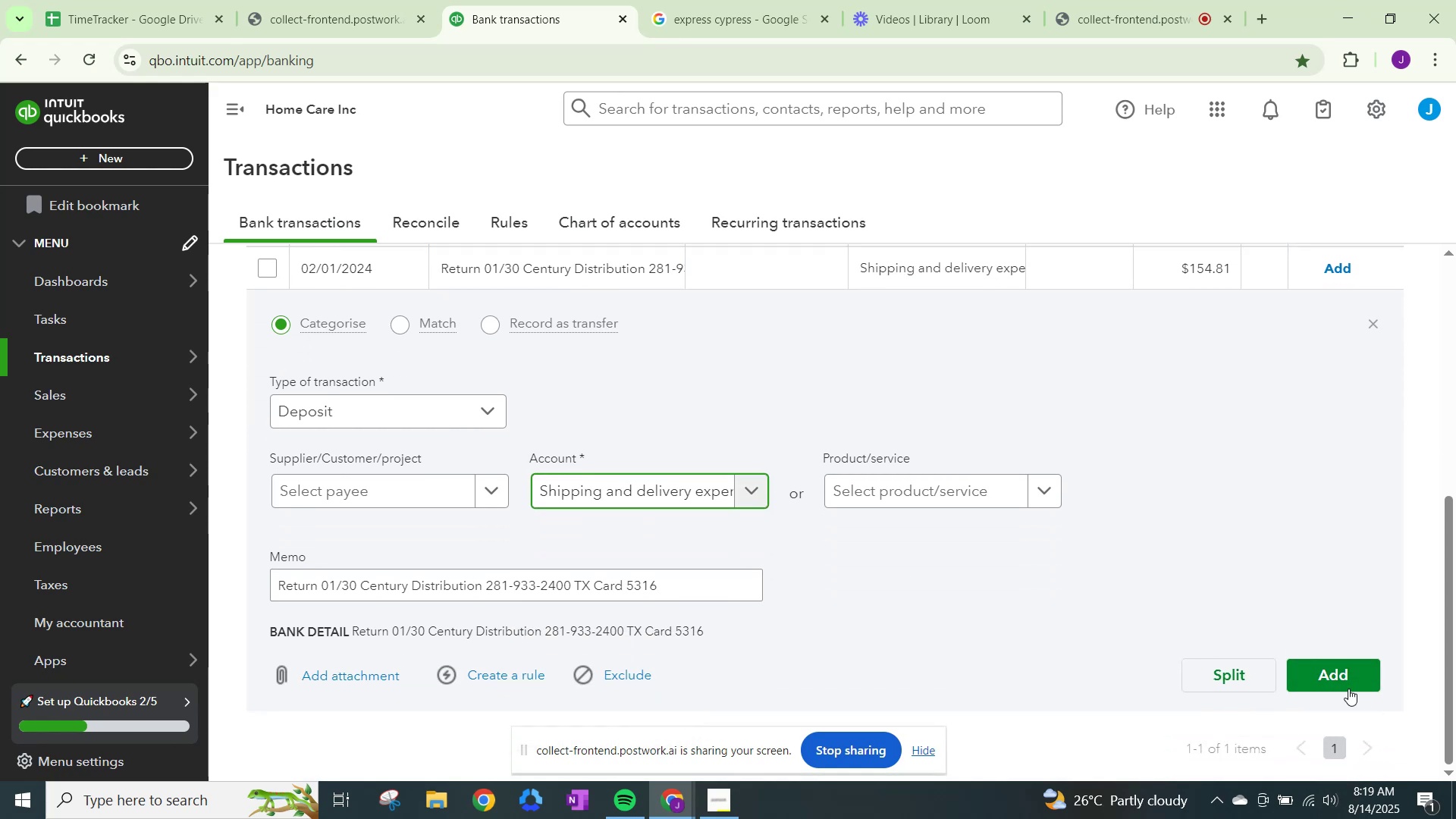 
left_click([1340, 679])
 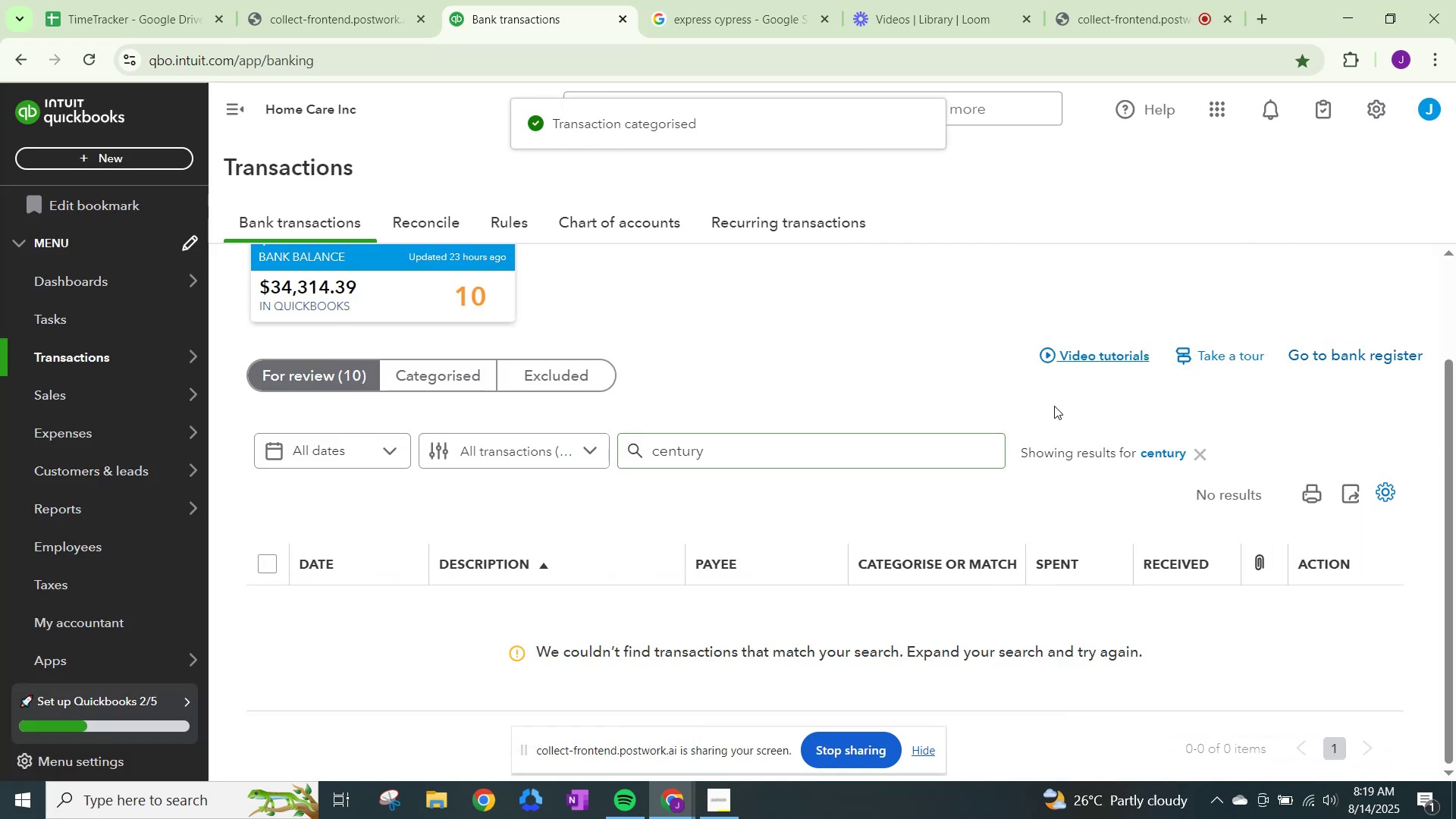 
left_click([1204, 450])
 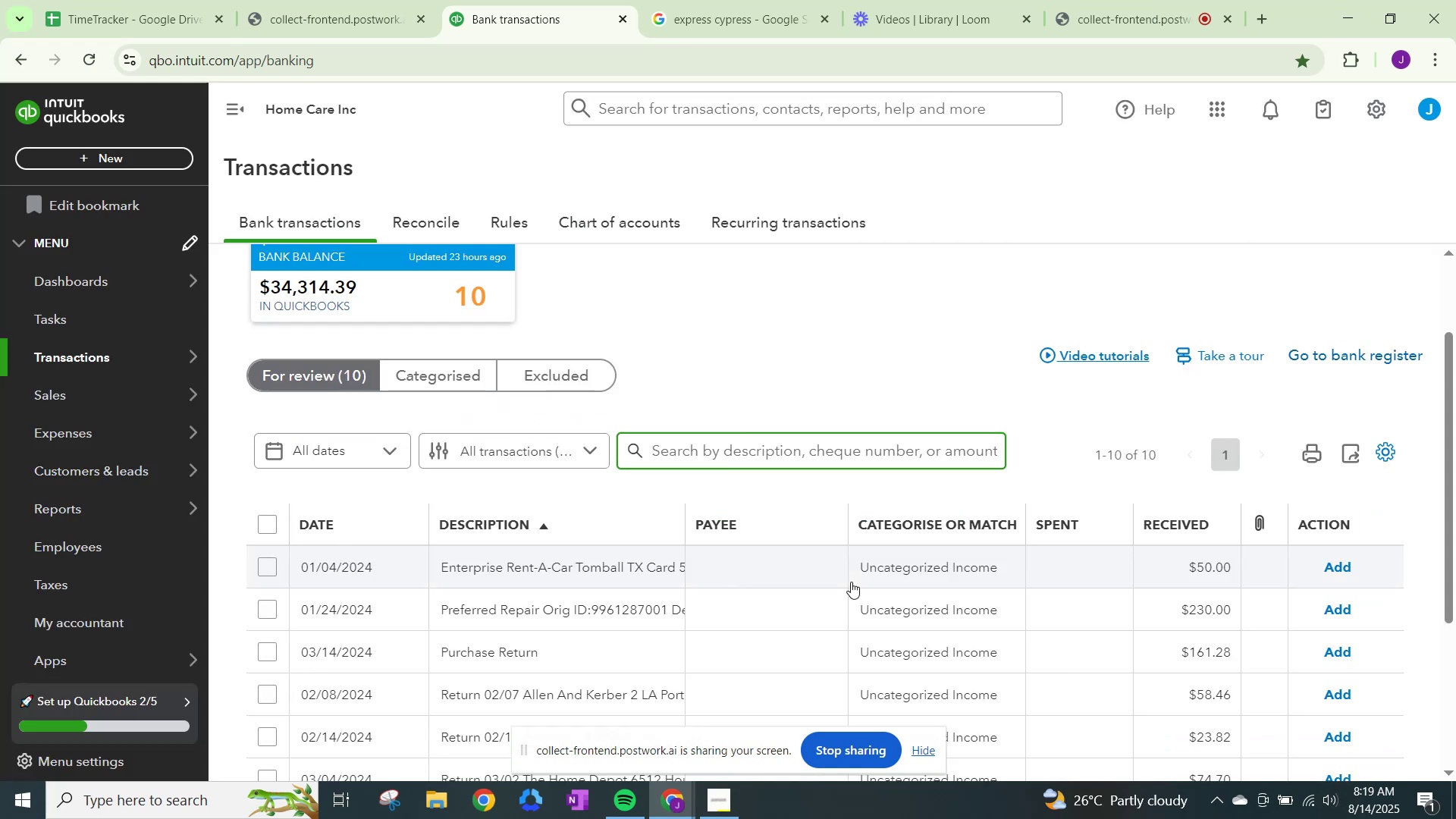 
scroll: coordinate [851, 582], scroll_direction: down, amount: 2.0
 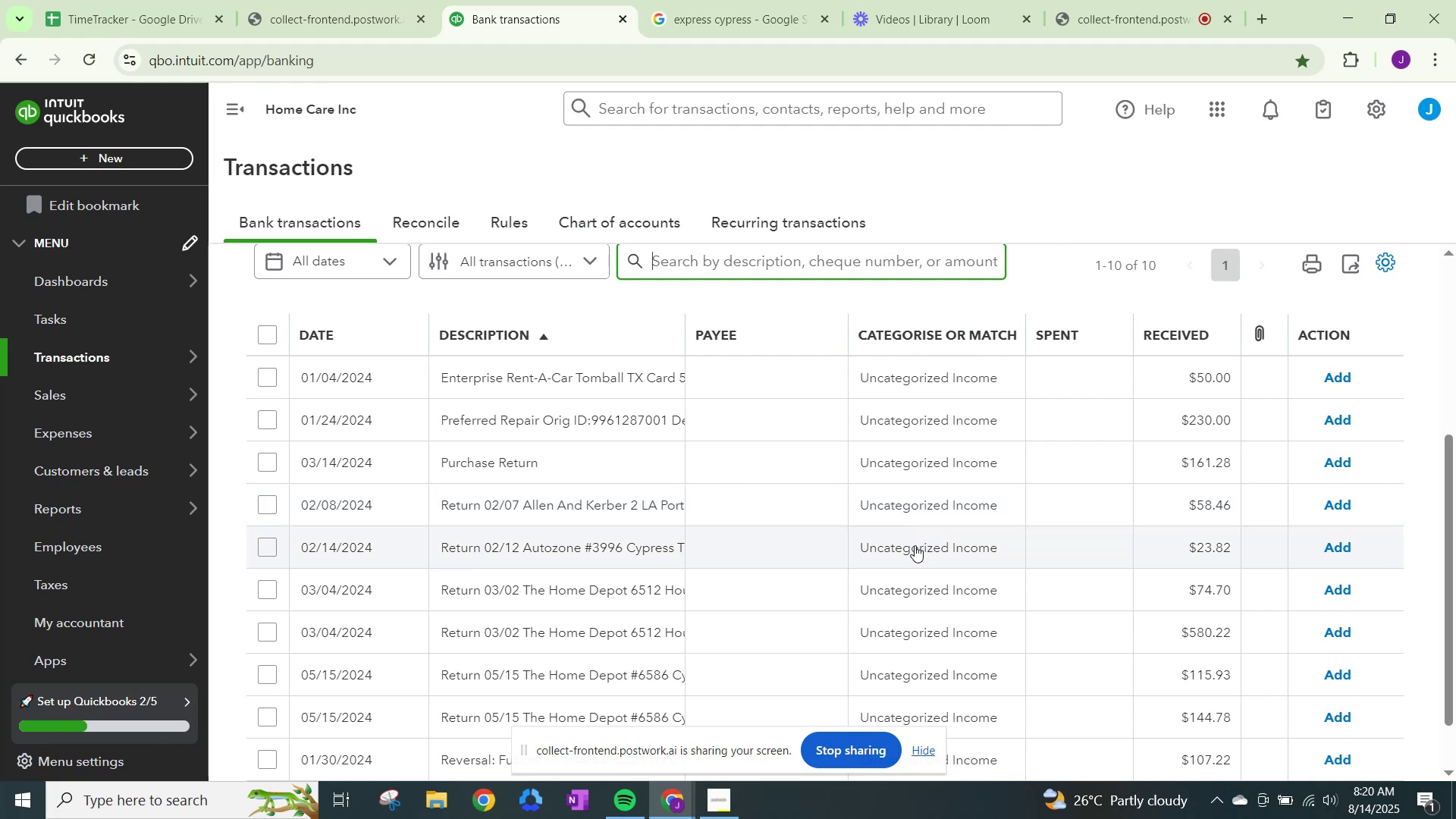 
wait(14.78)
 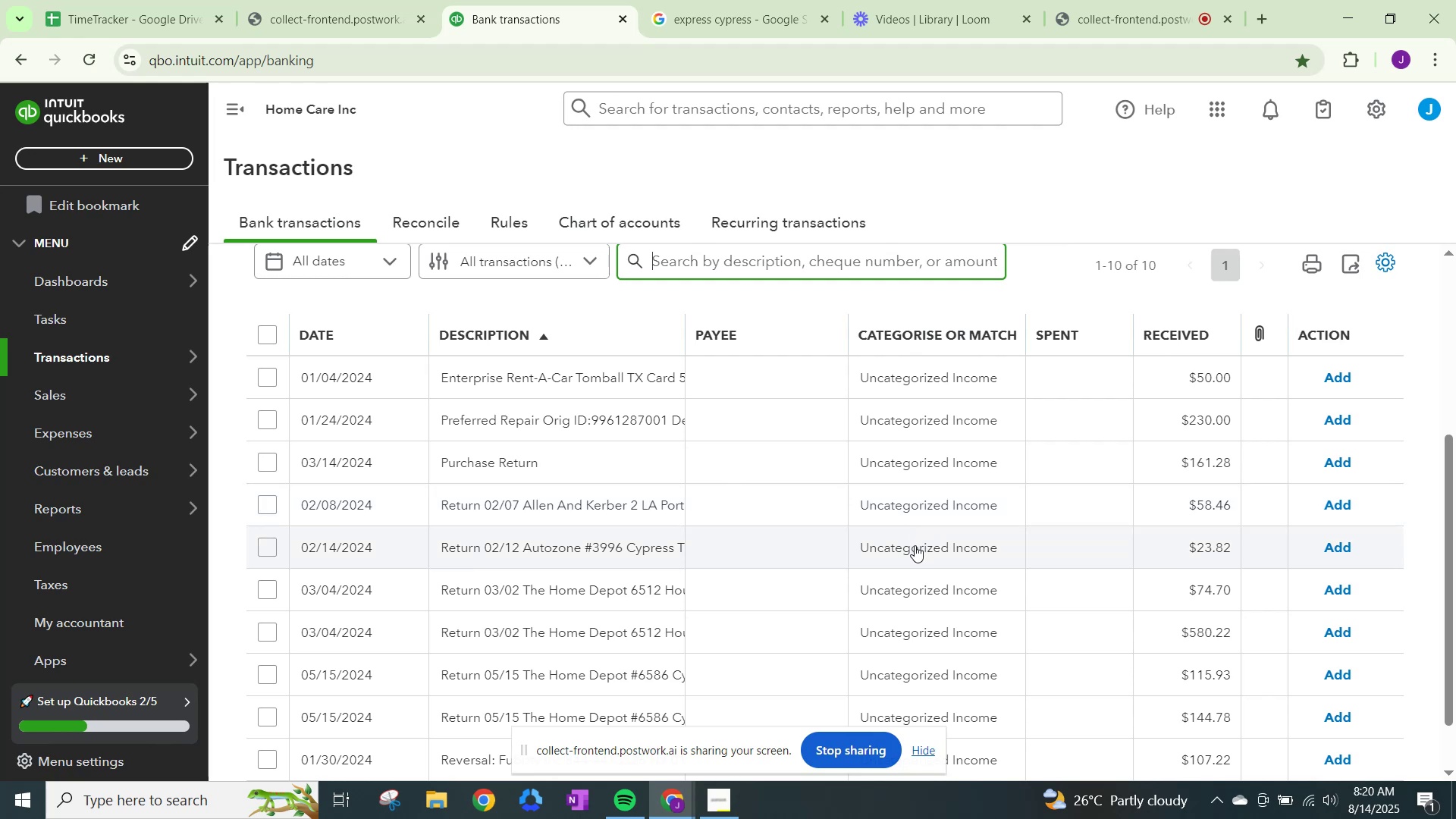 
scroll: coordinate [569, 325], scroll_direction: up, amount: 2.0
 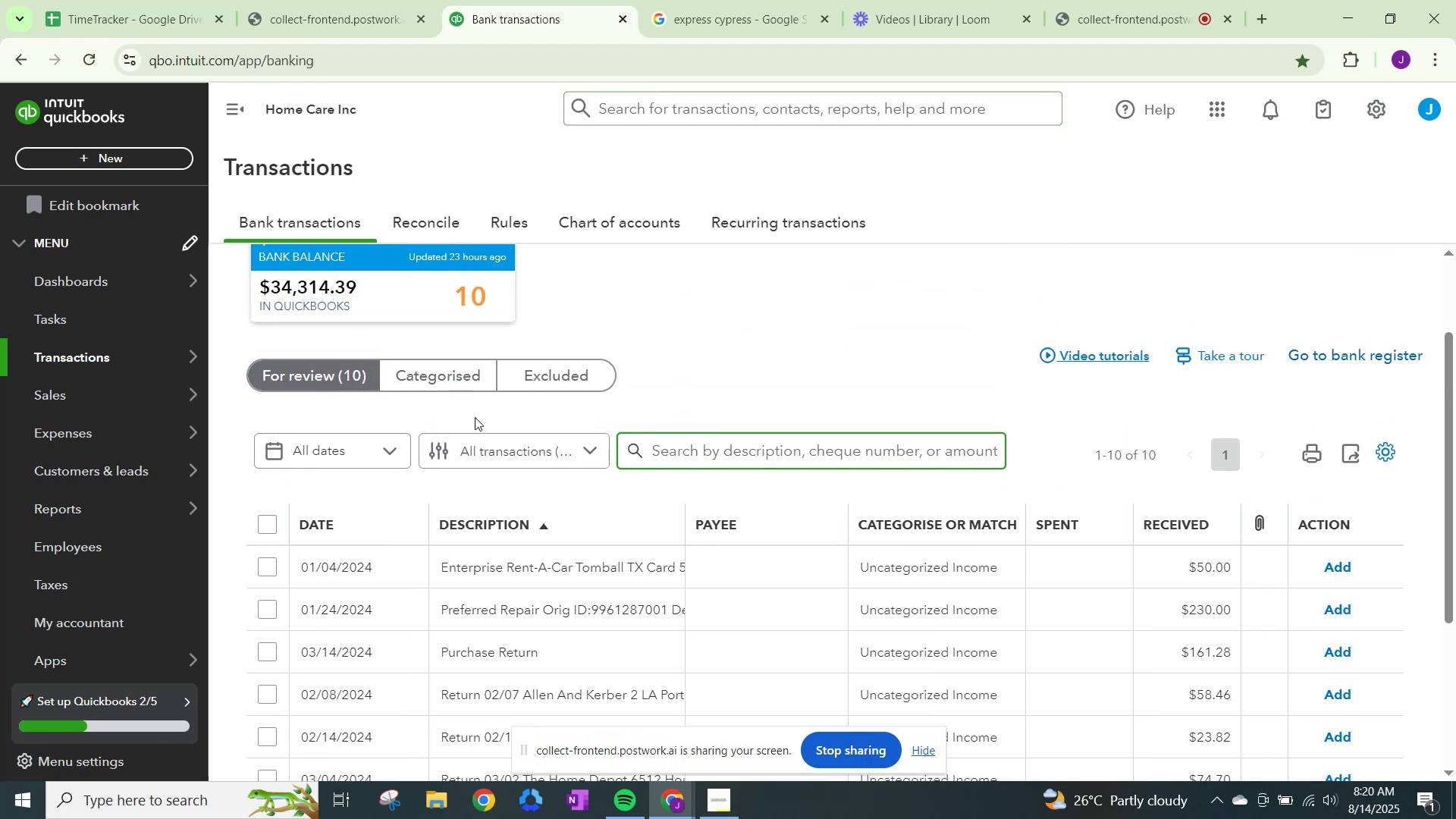 
left_click([429, 375])
 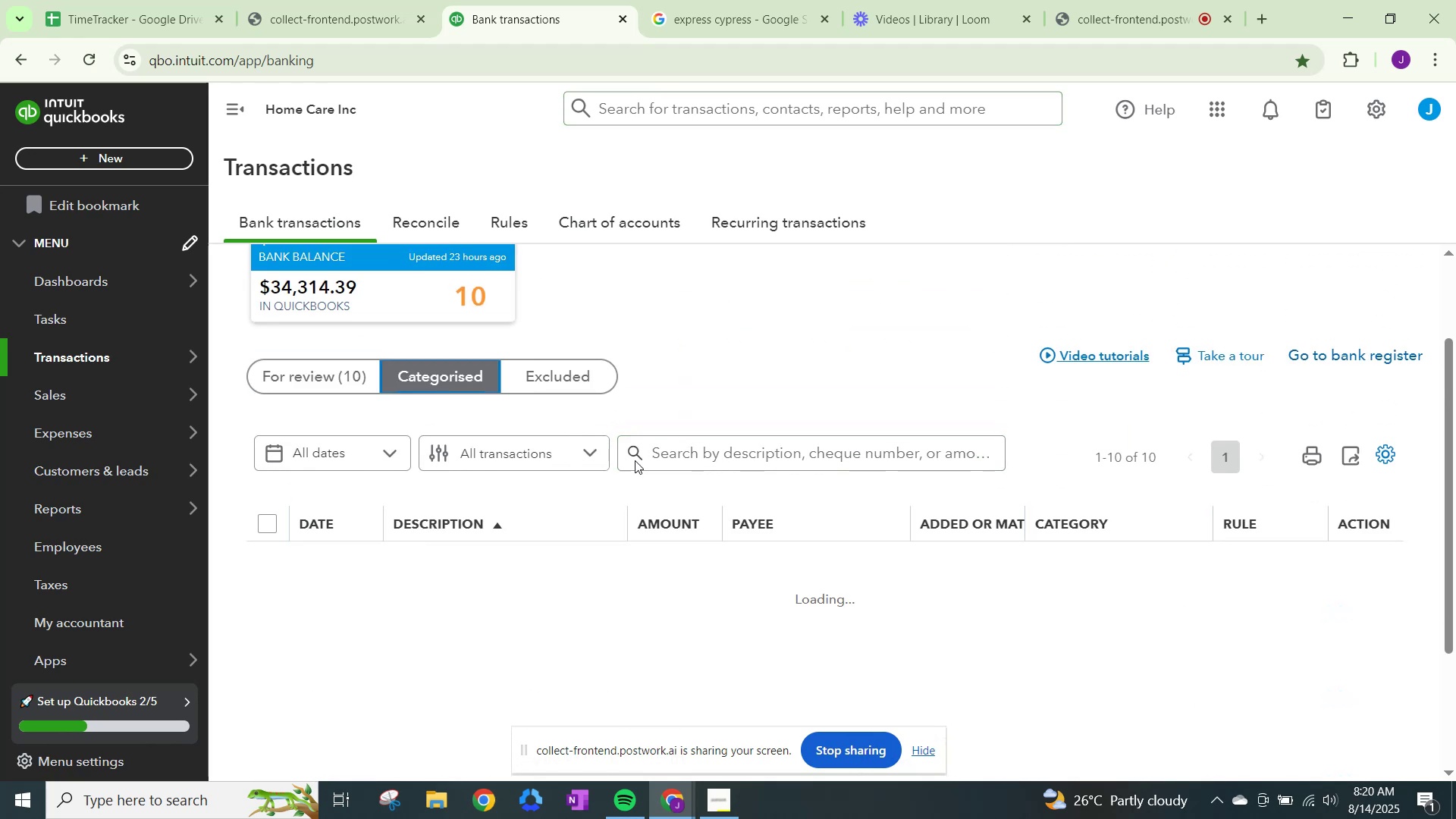 
left_click([655, 459])
 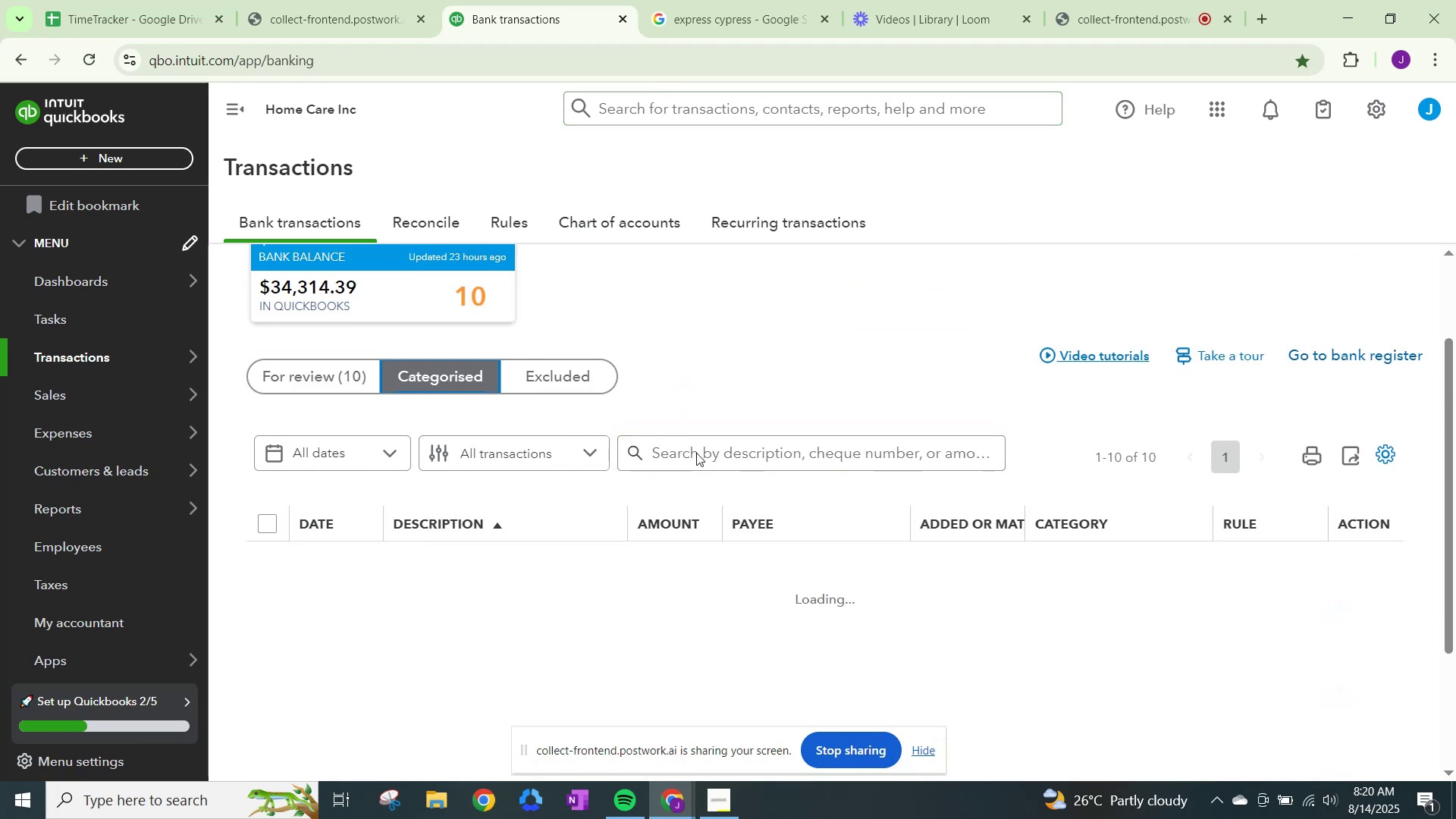 
left_click([696, 453])
 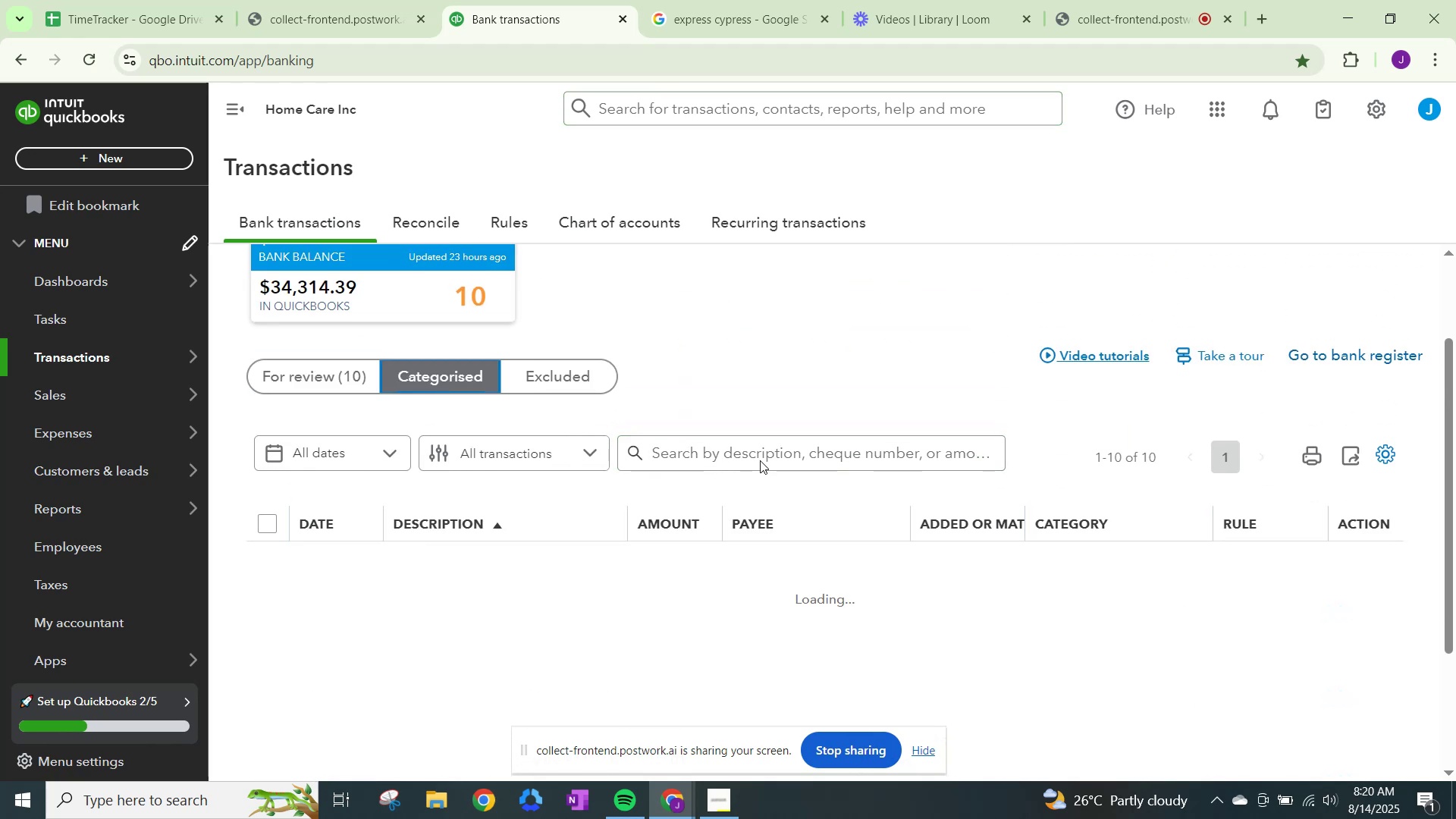 
left_click([761, 460])
 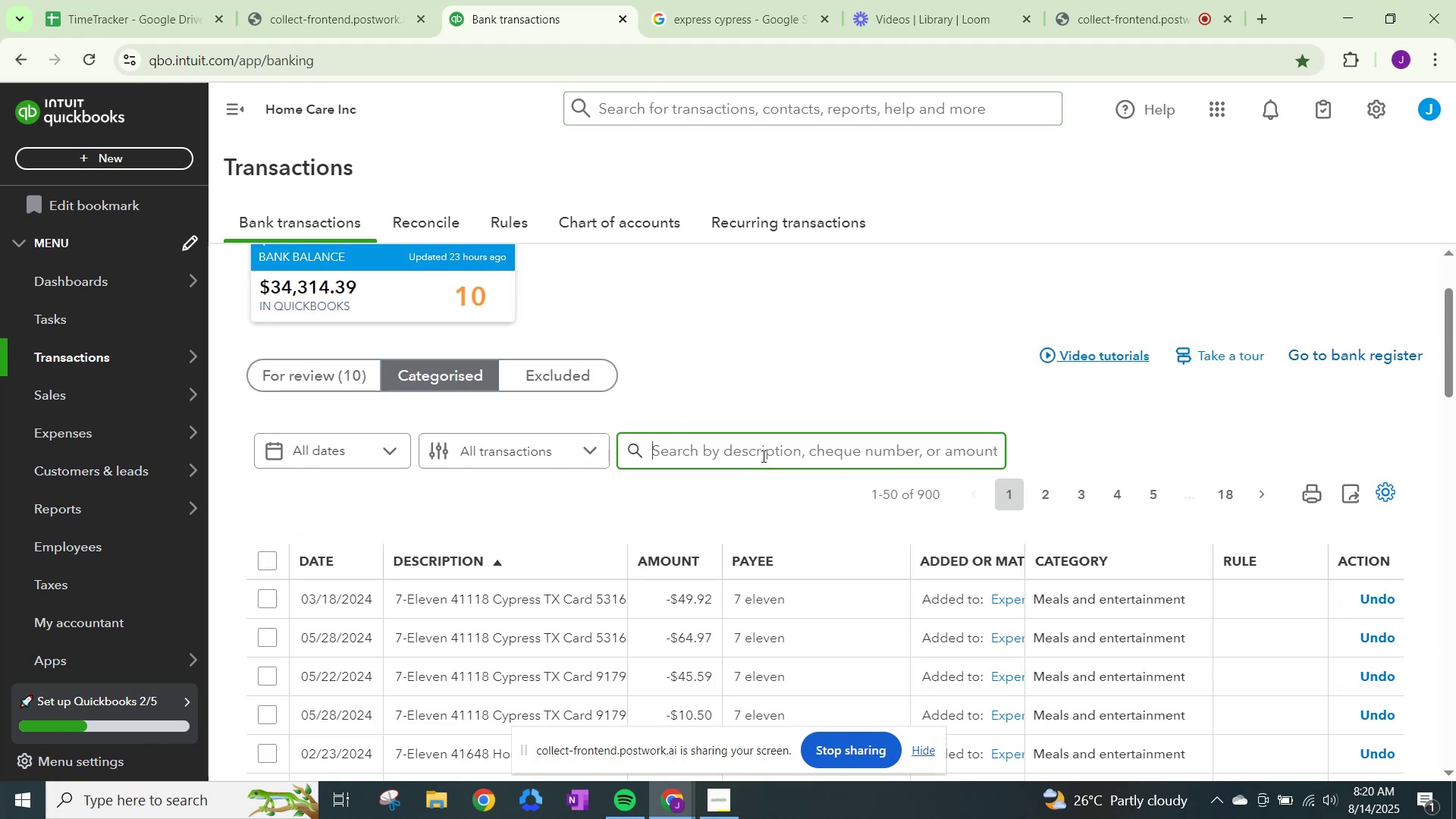 
type(depot)
 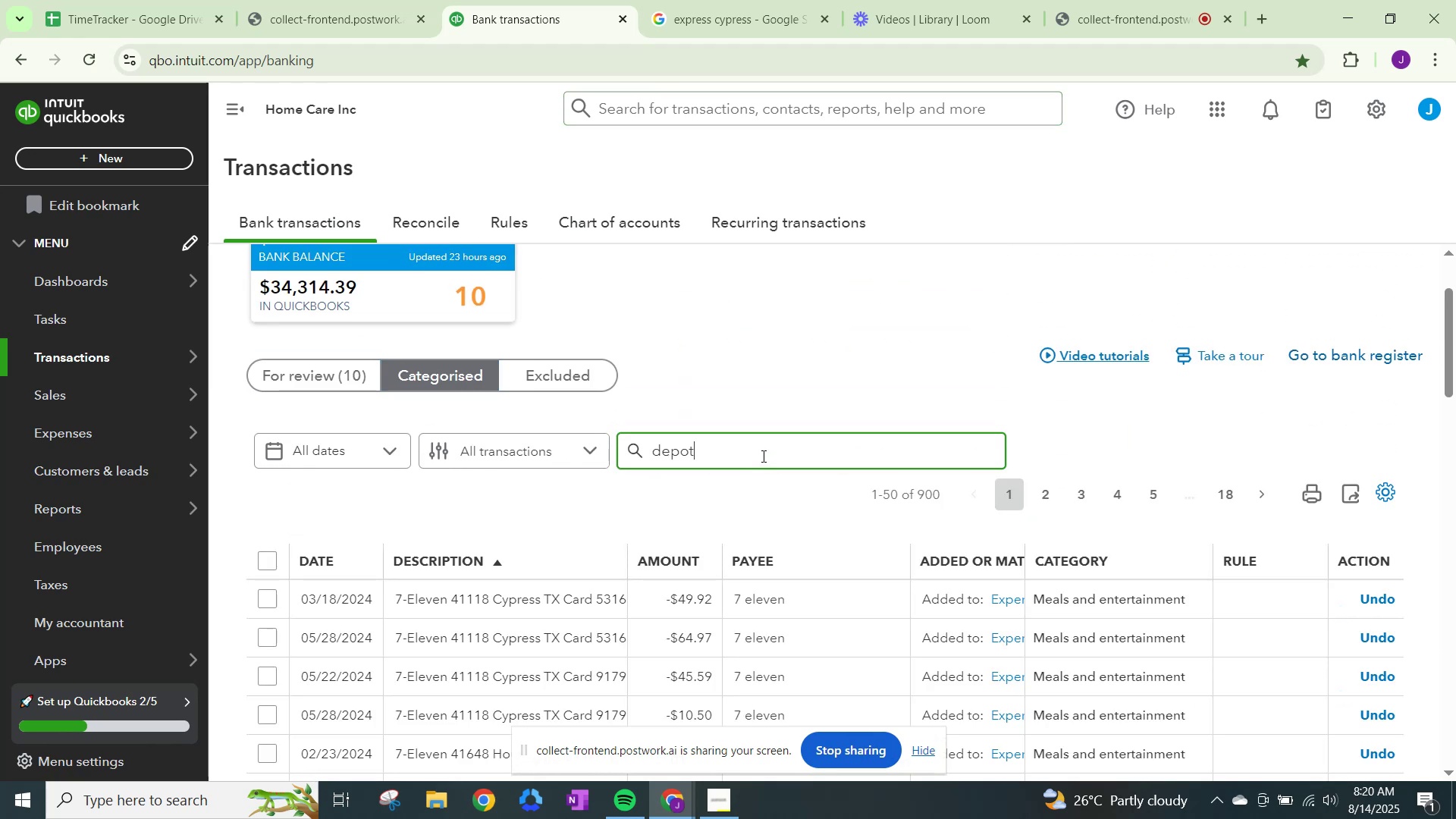 
key(Enter)
 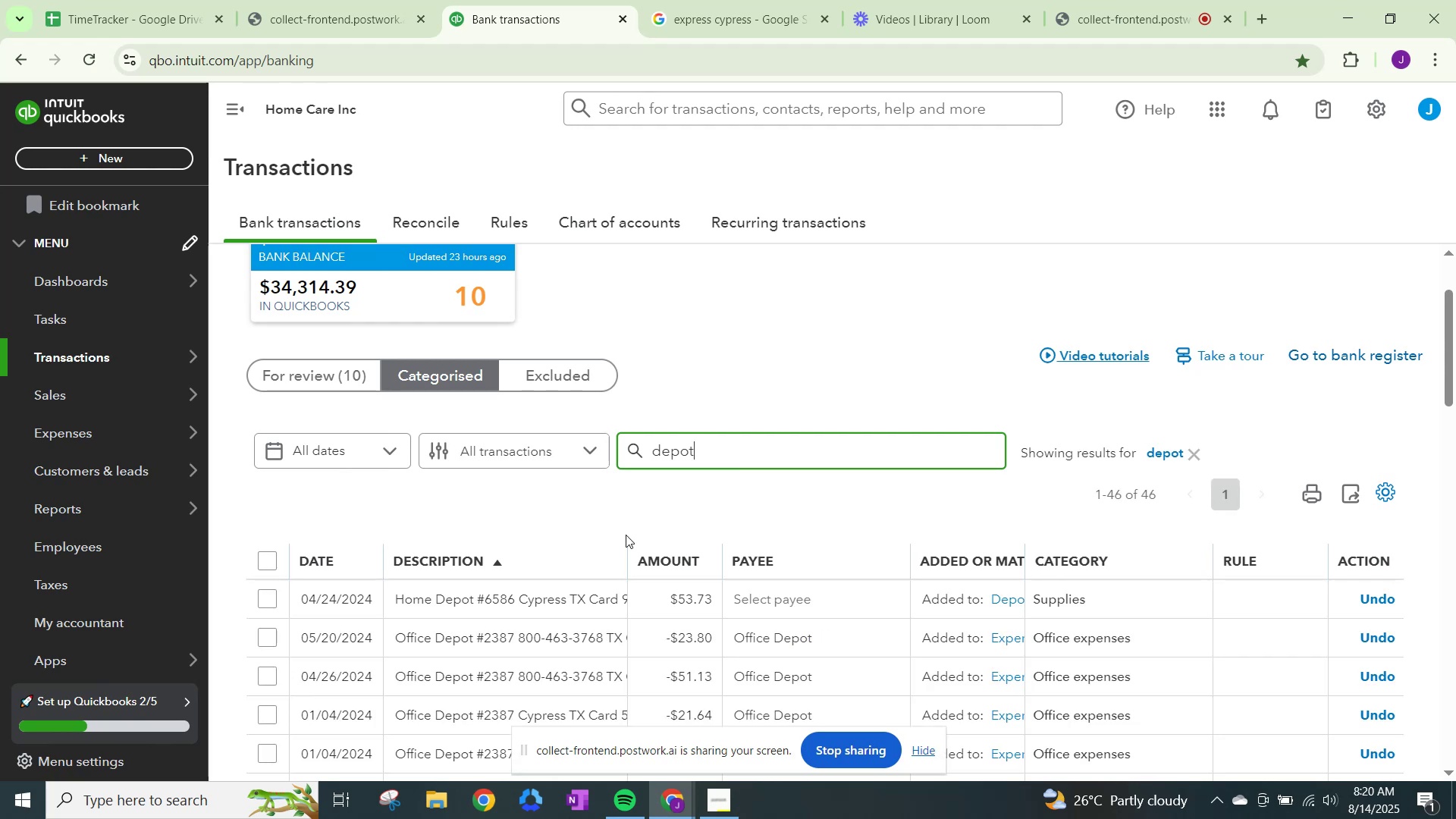 
wait(5.58)
 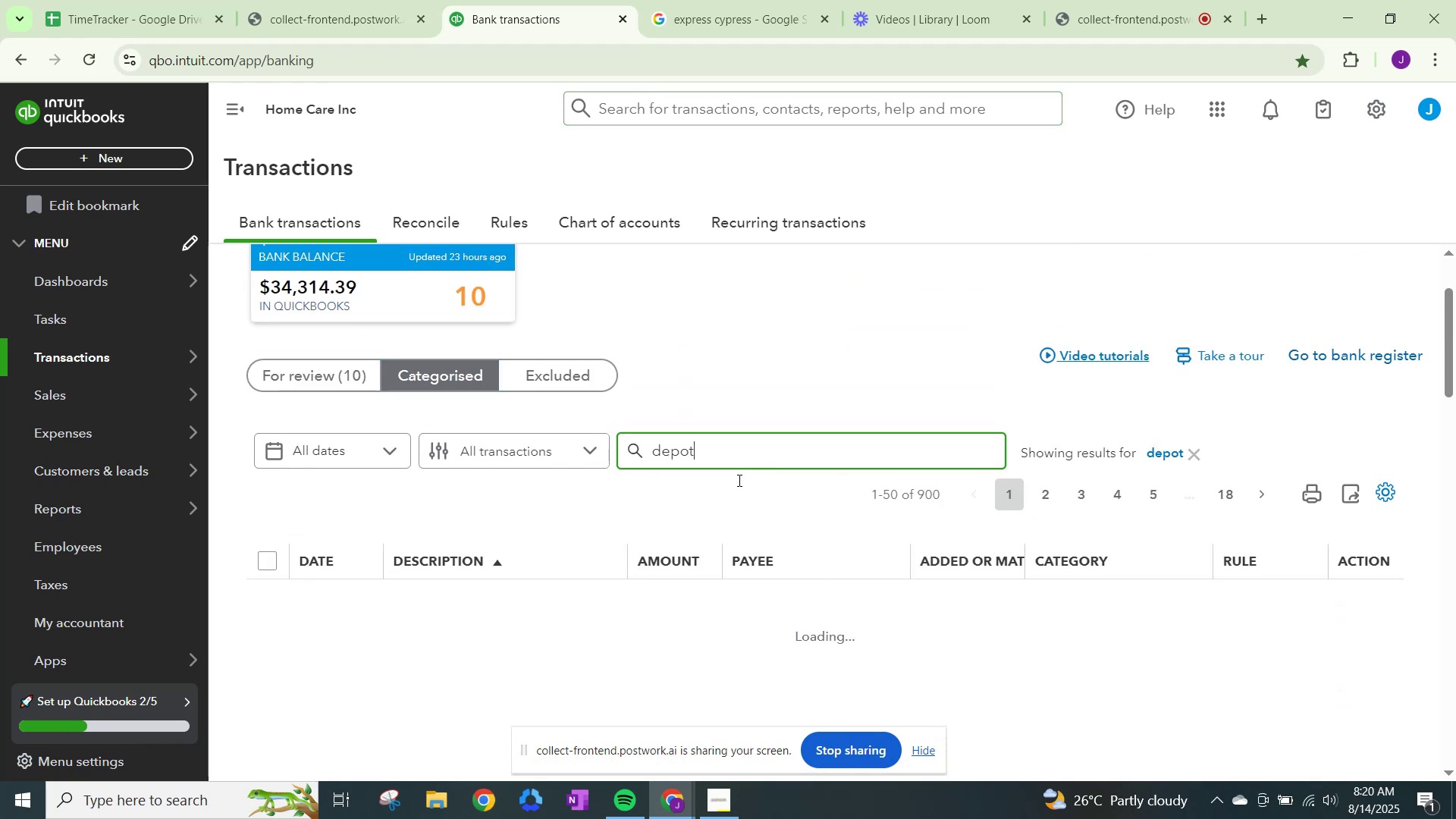 
scroll: coordinate [626, 535], scroll_direction: down, amount: 1.0
 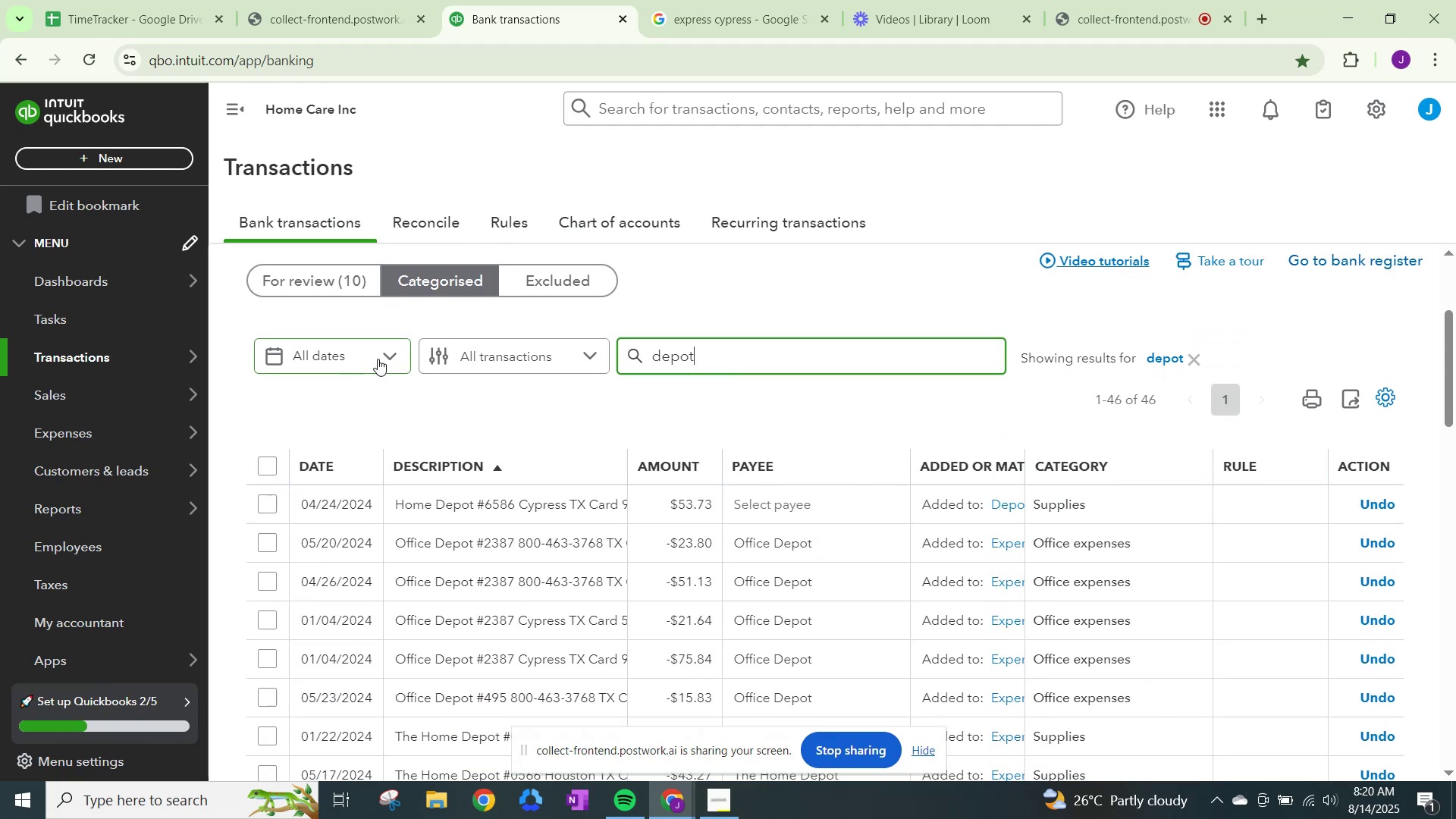 
left_click([321, 273])
 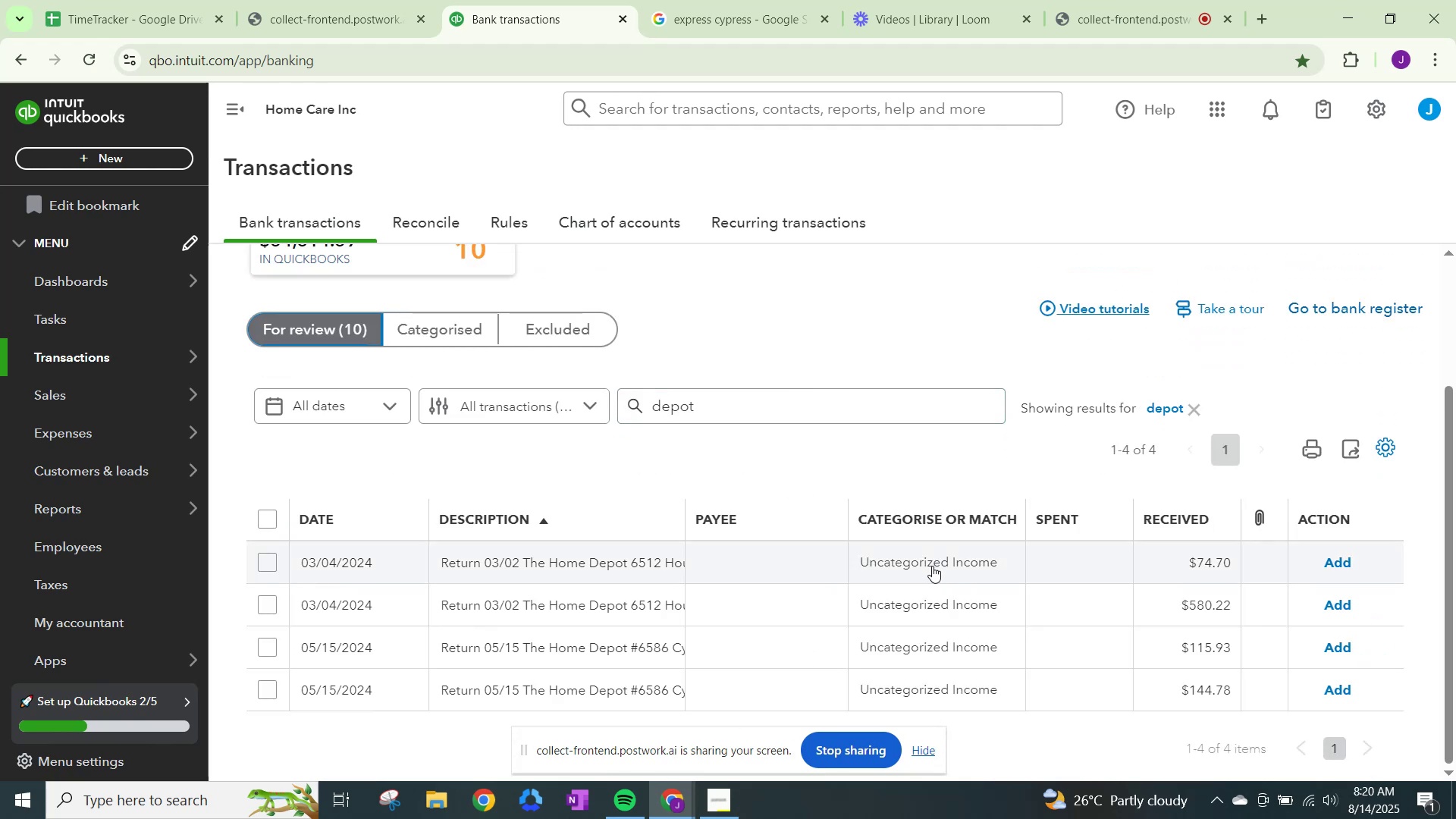 
left_click([932, 566])
 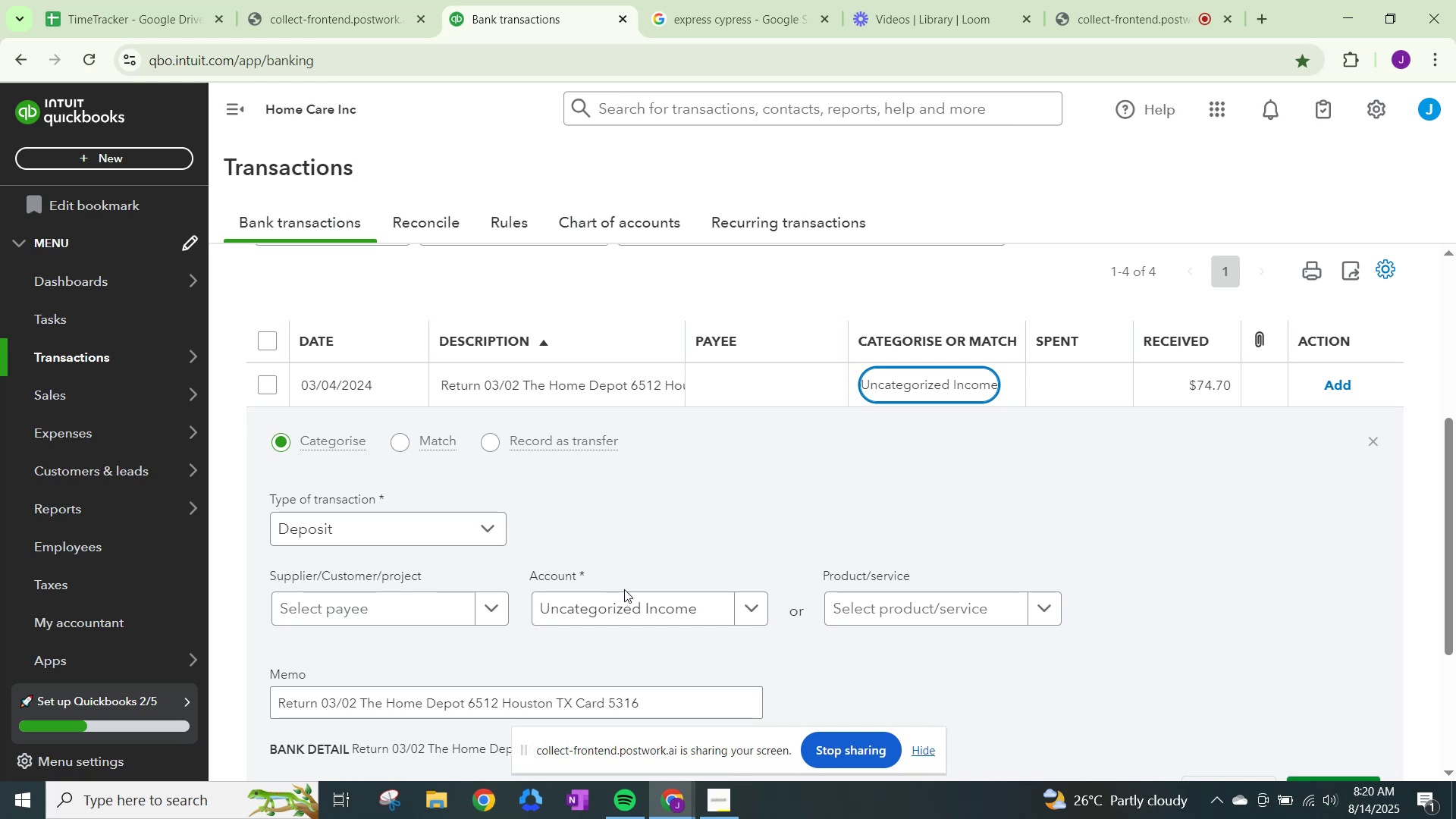 
left_click([636, 607])
 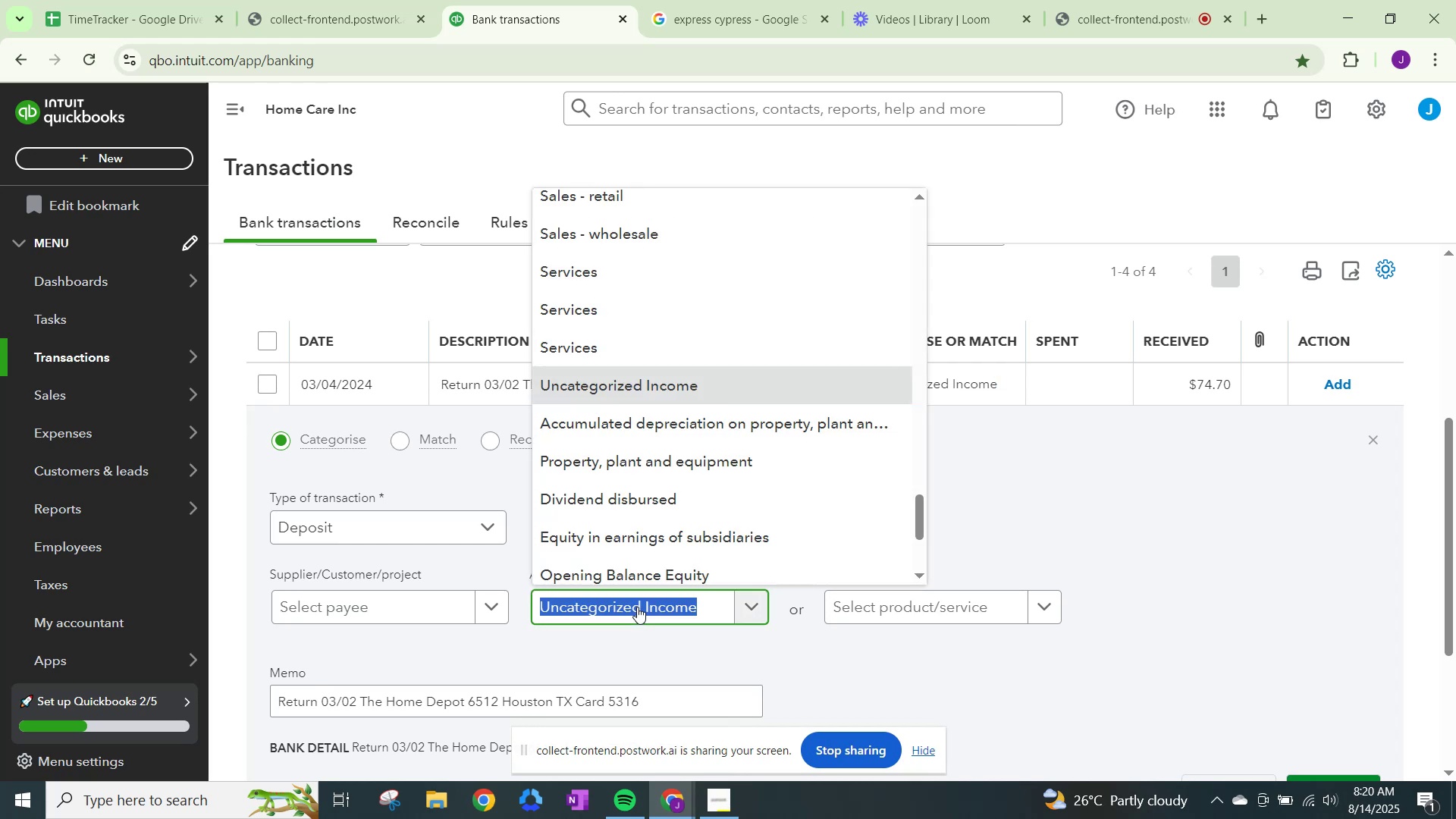 
type(supplies)
 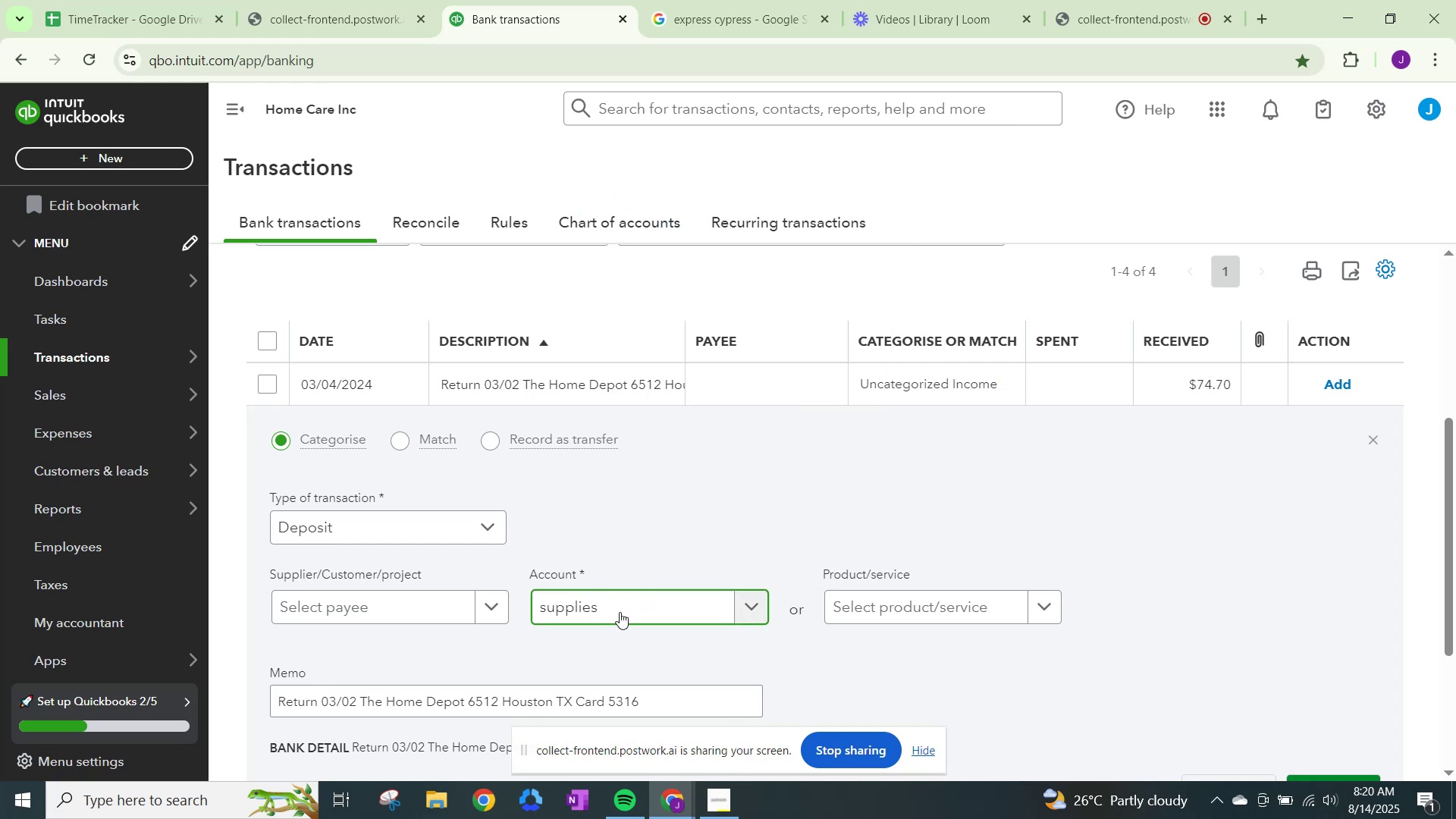 
left_click([657, 611])
 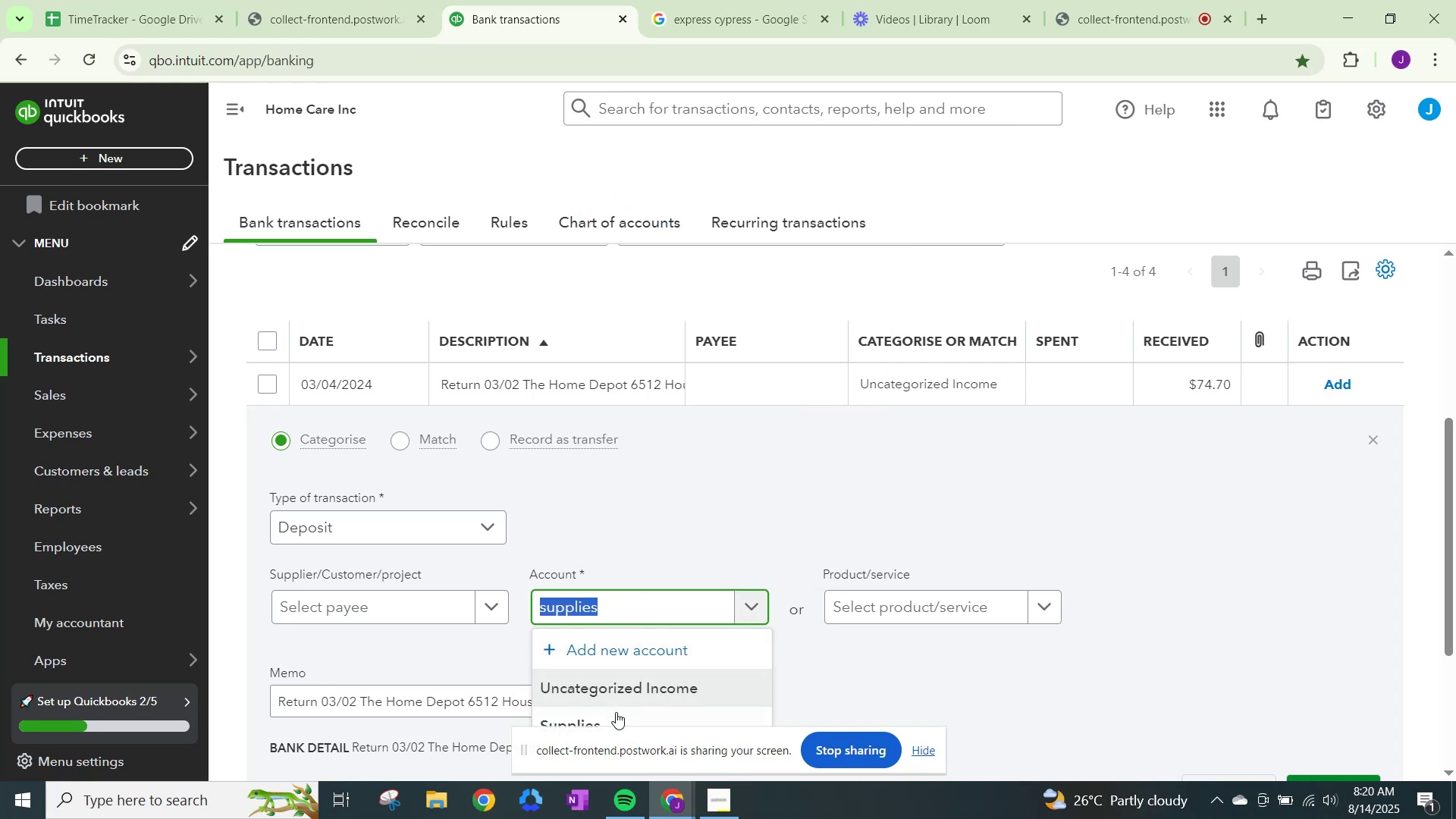 
left_click([613, 721])
 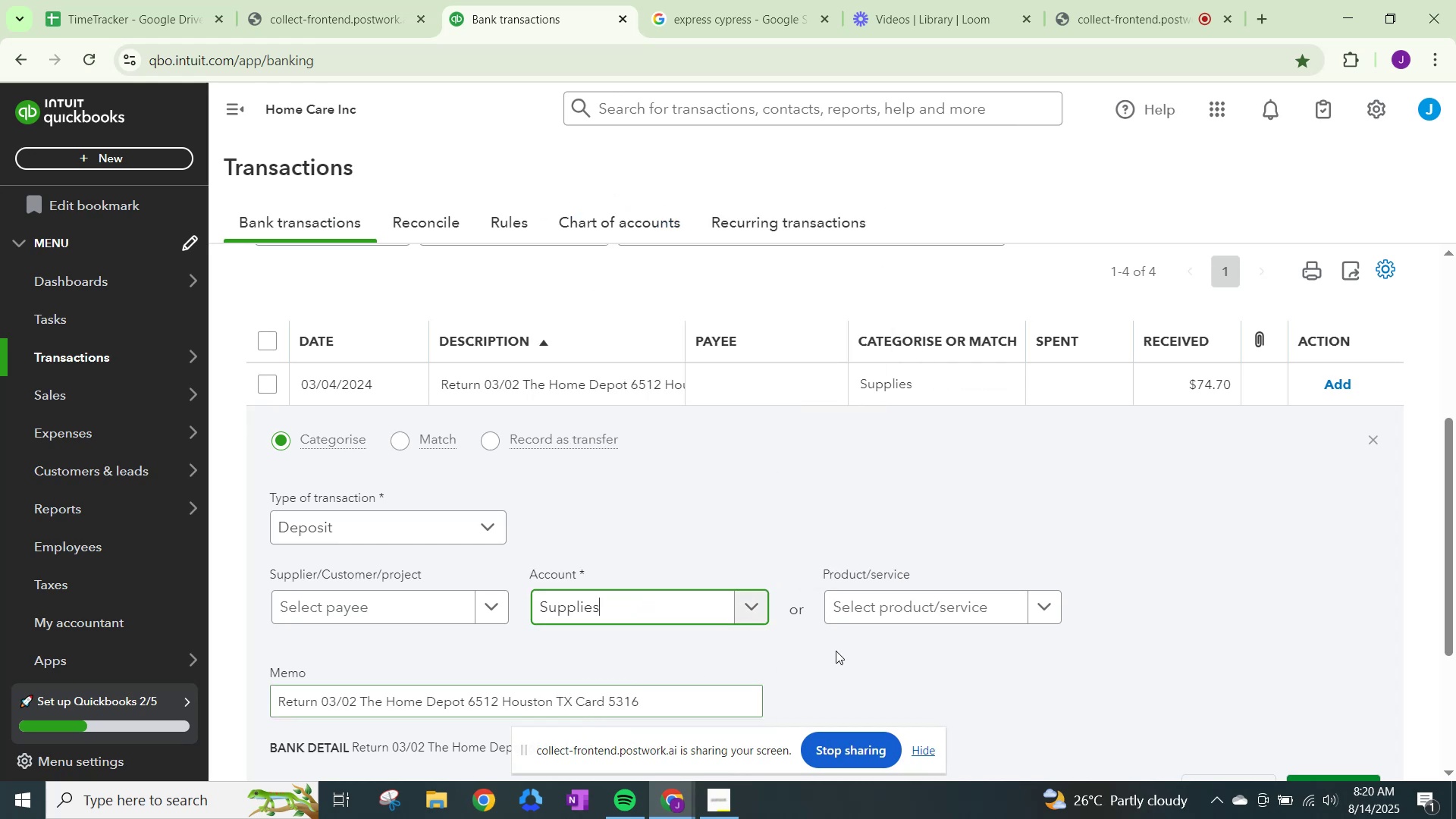 
scroll: coordinate [916, 641], scroll_direction: down, amount: 1.0
 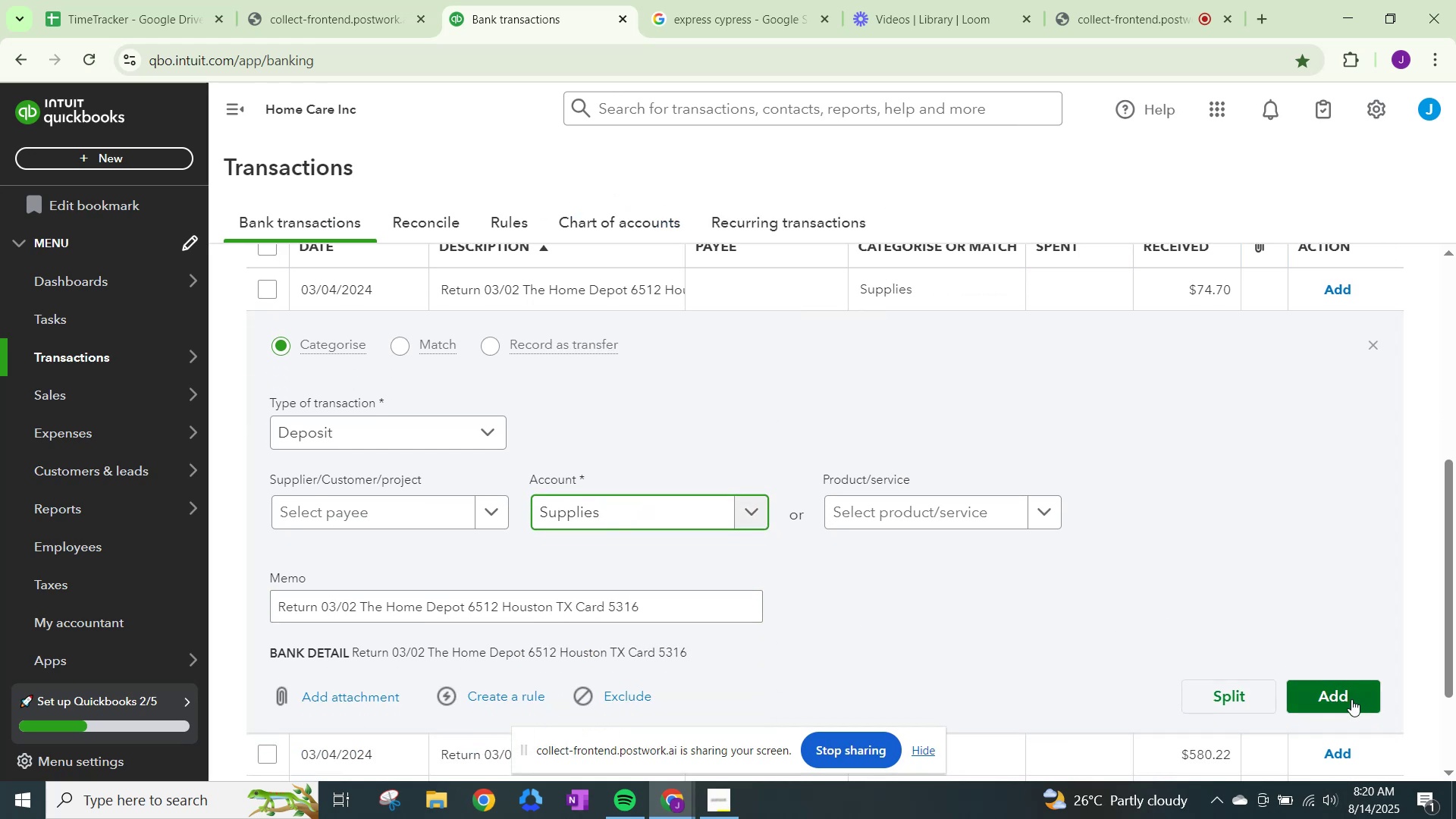 
left_click([1352, 700])
 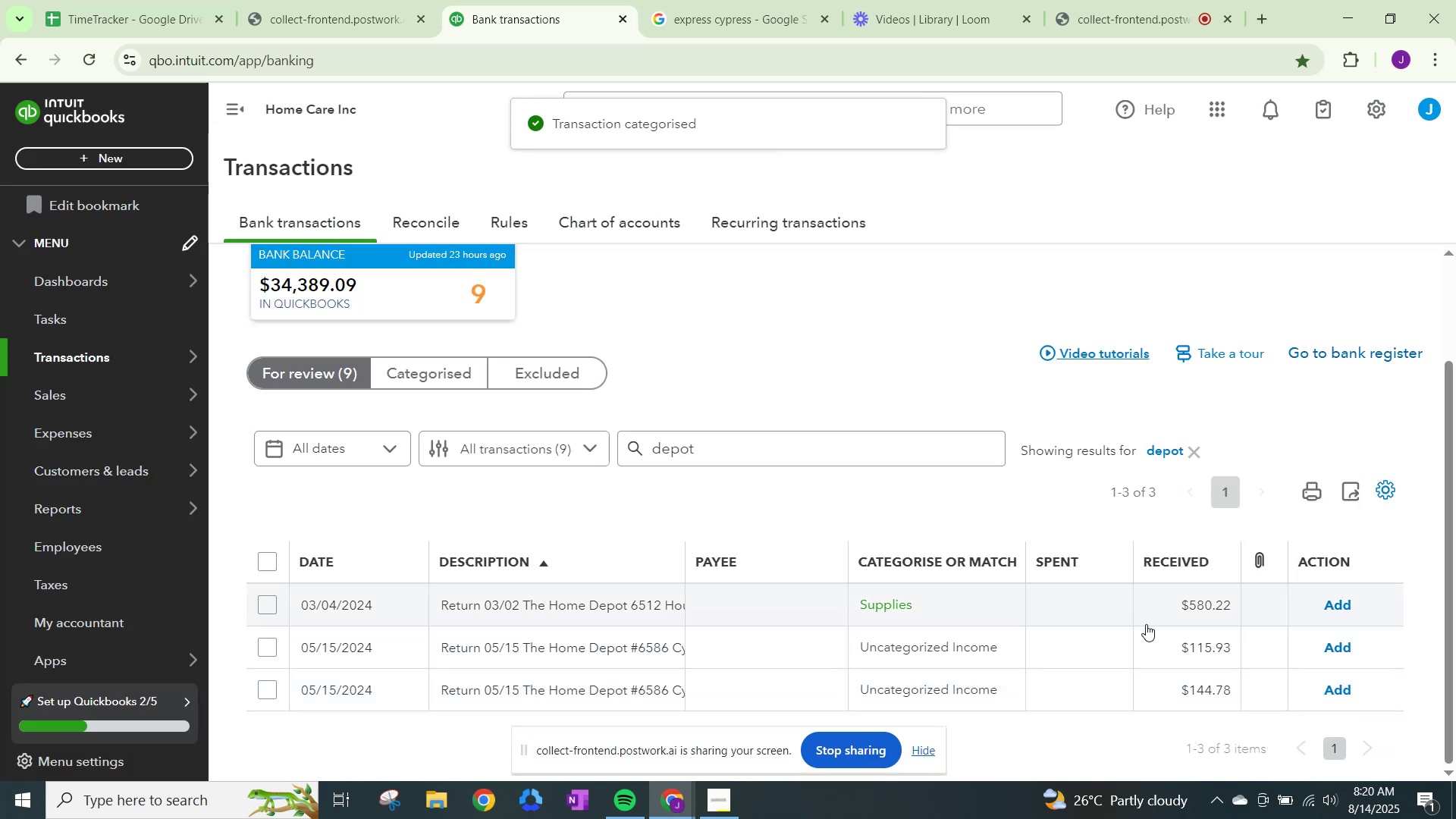 
left_click([1332, 610])
 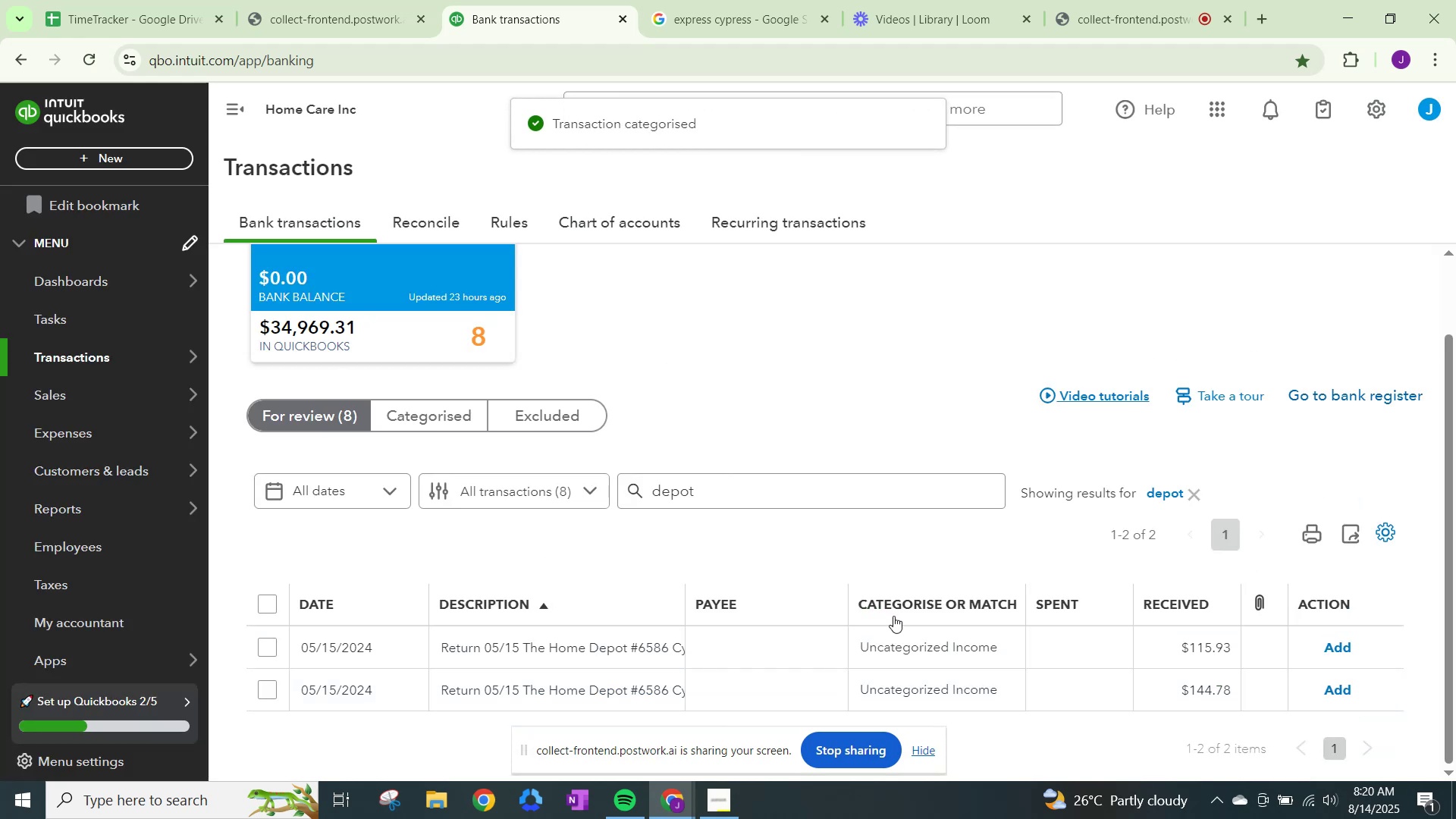 
left_click([906, 637])
 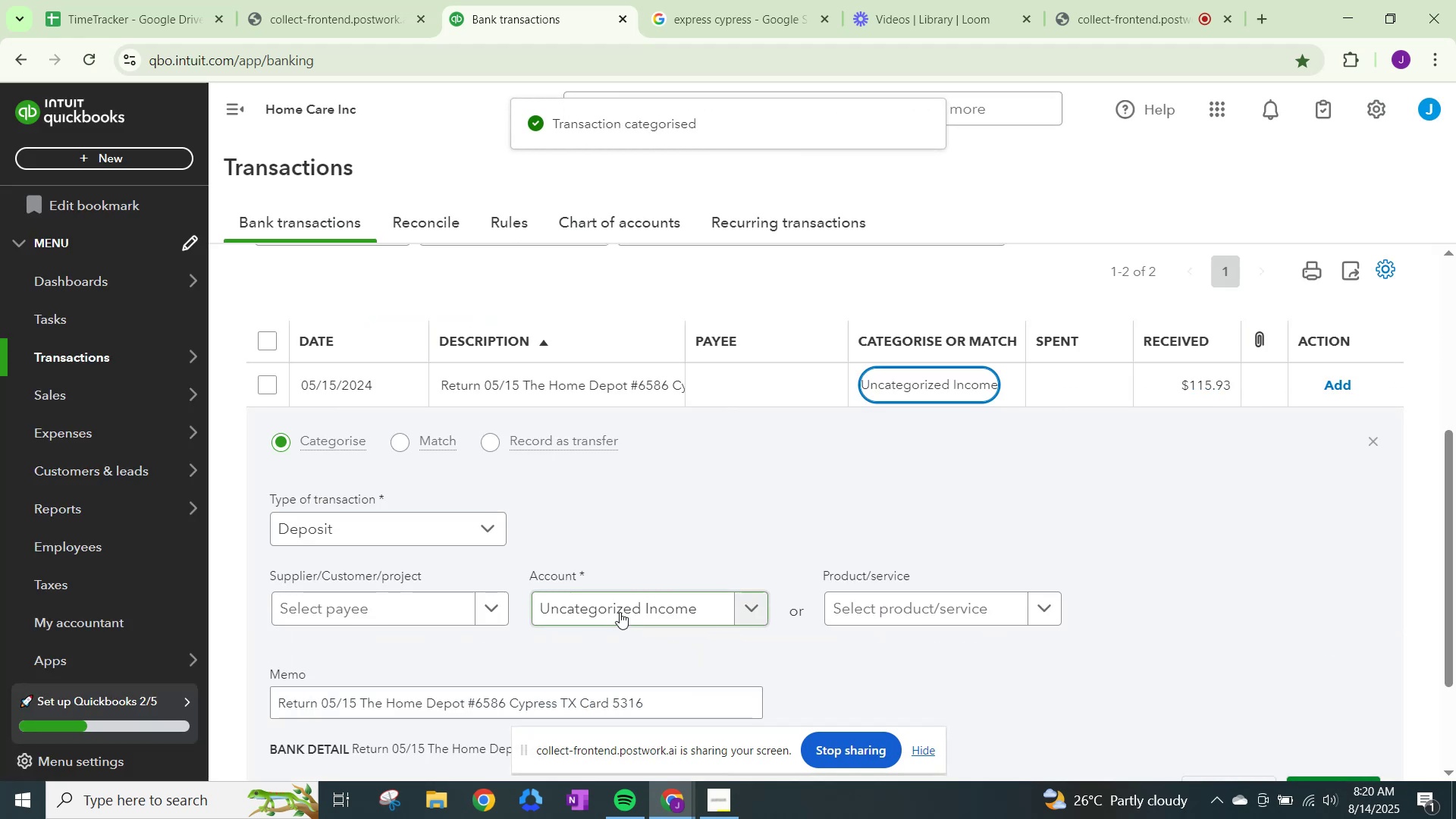 
left_click([618, 606])
 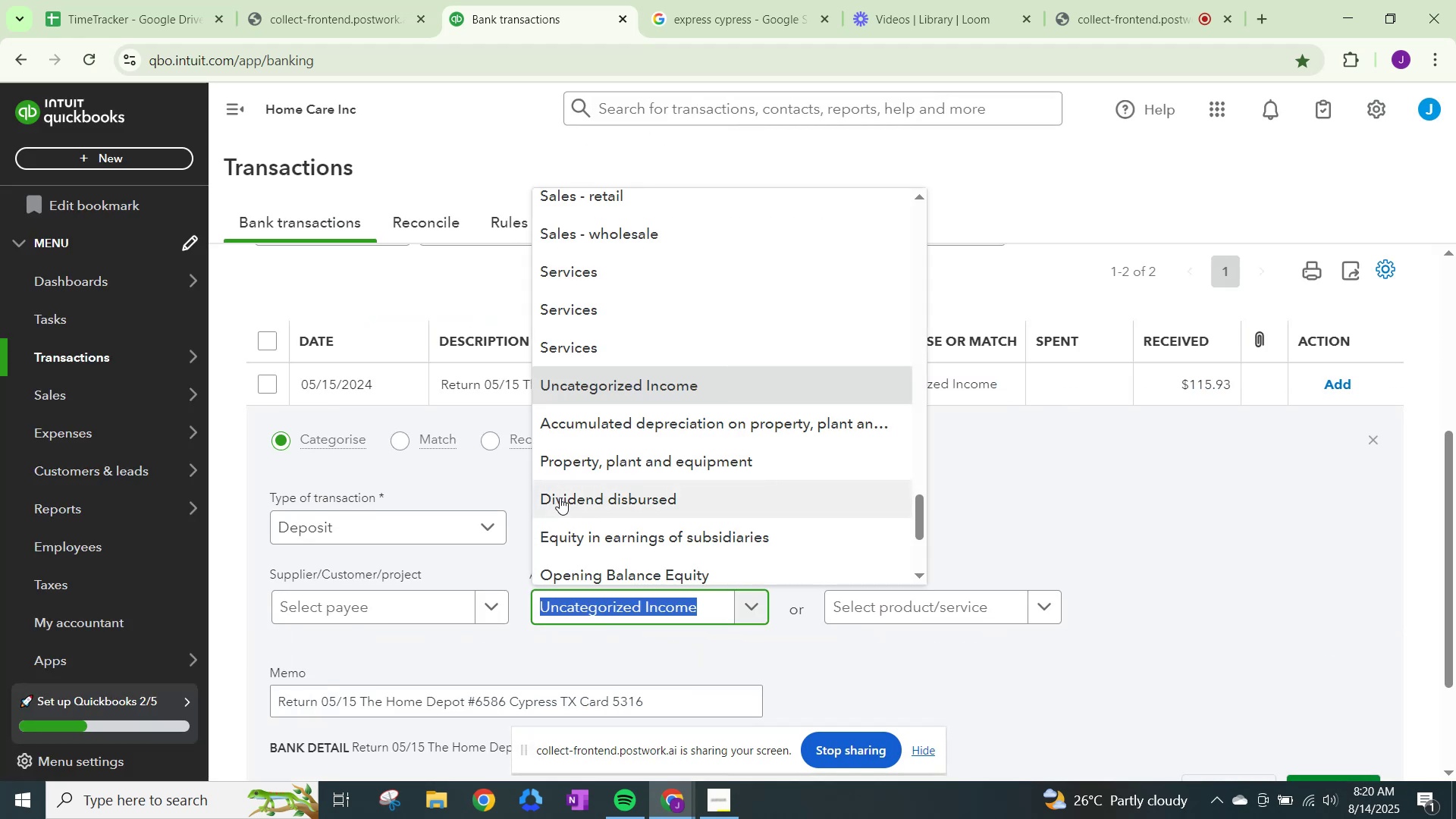 
type(sup)
 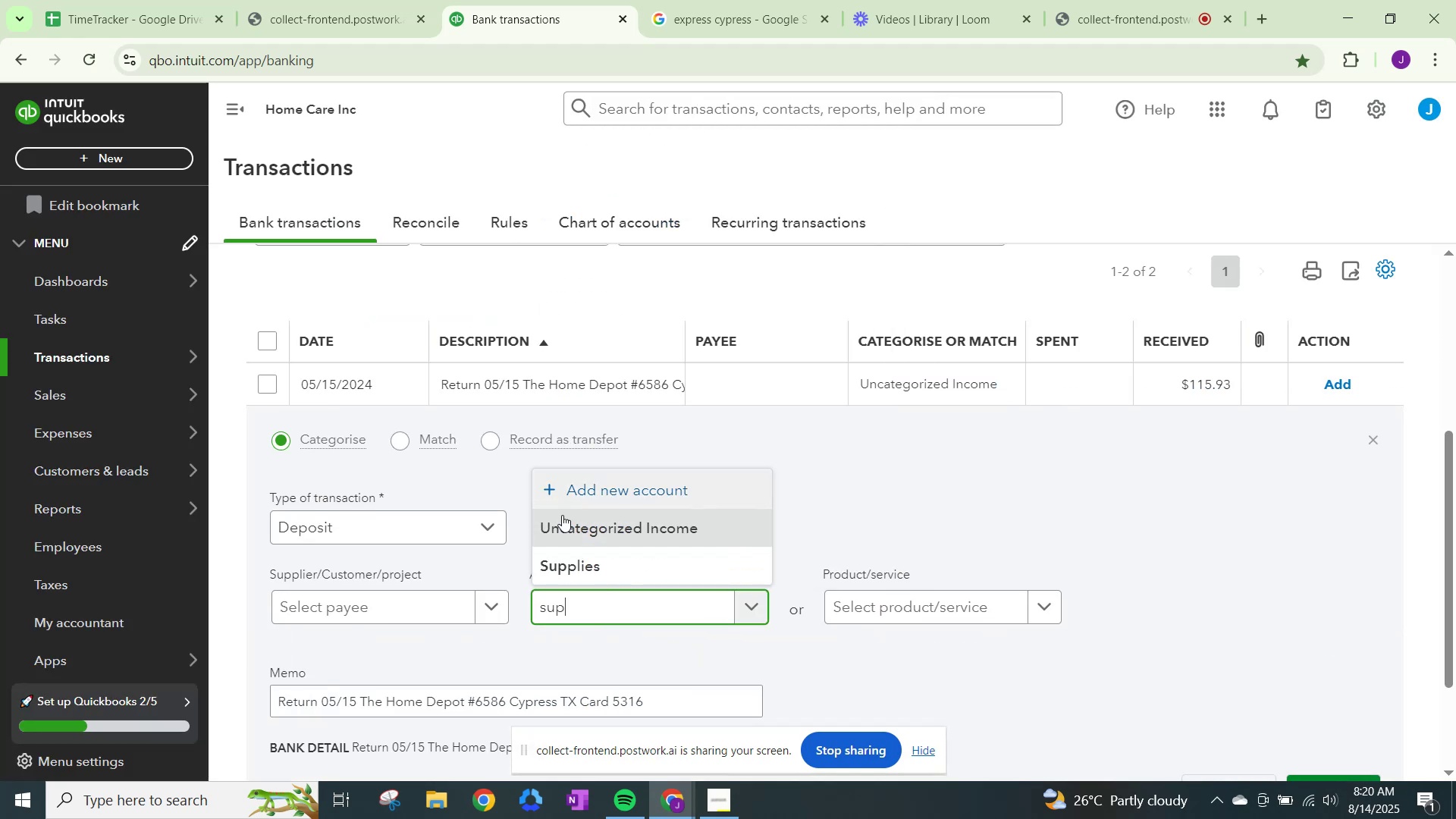 
left_click([569, 563])
 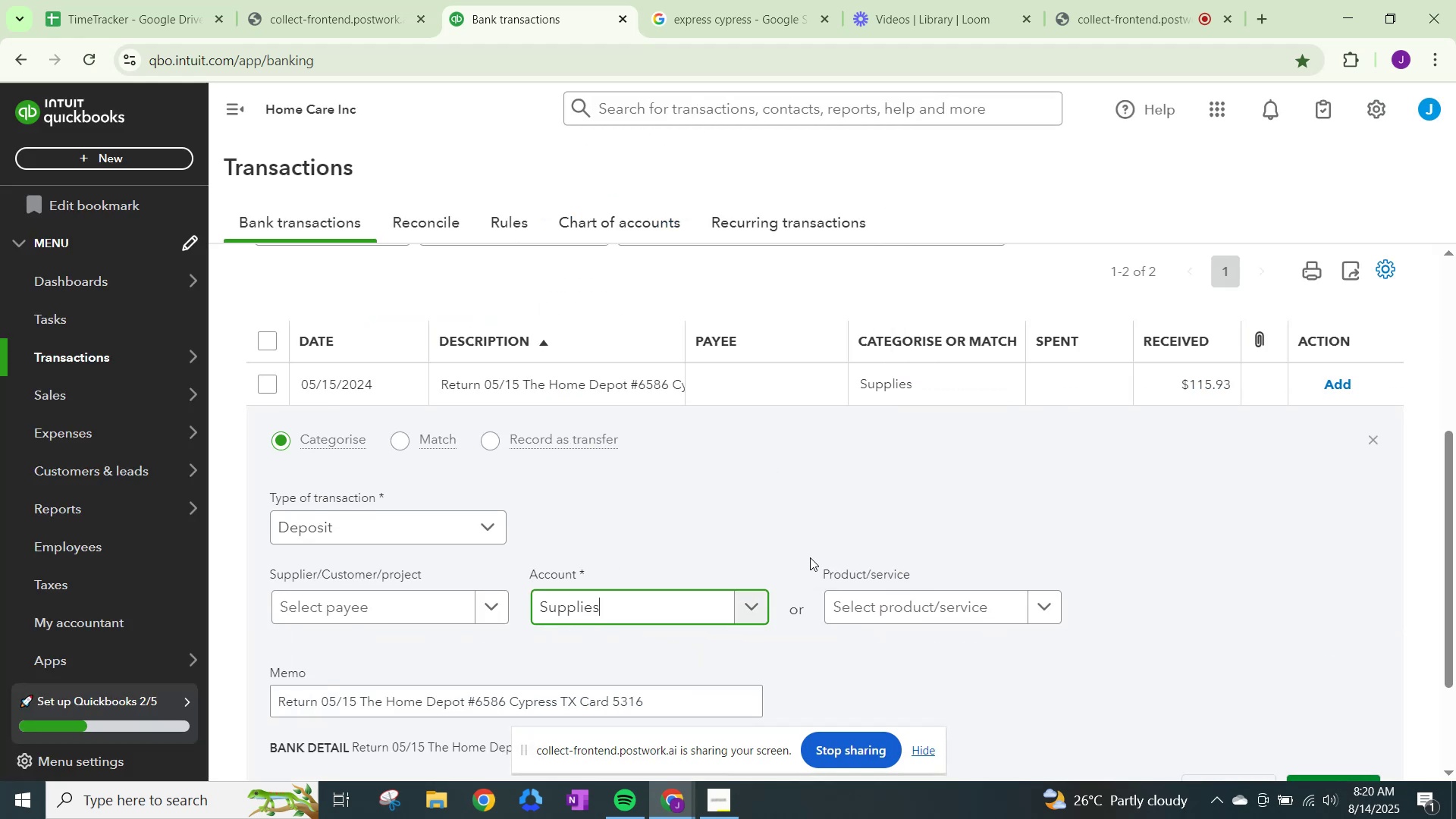 
scroll: coordinate [986, 581], scroll_direction: down, amount: 1.0
 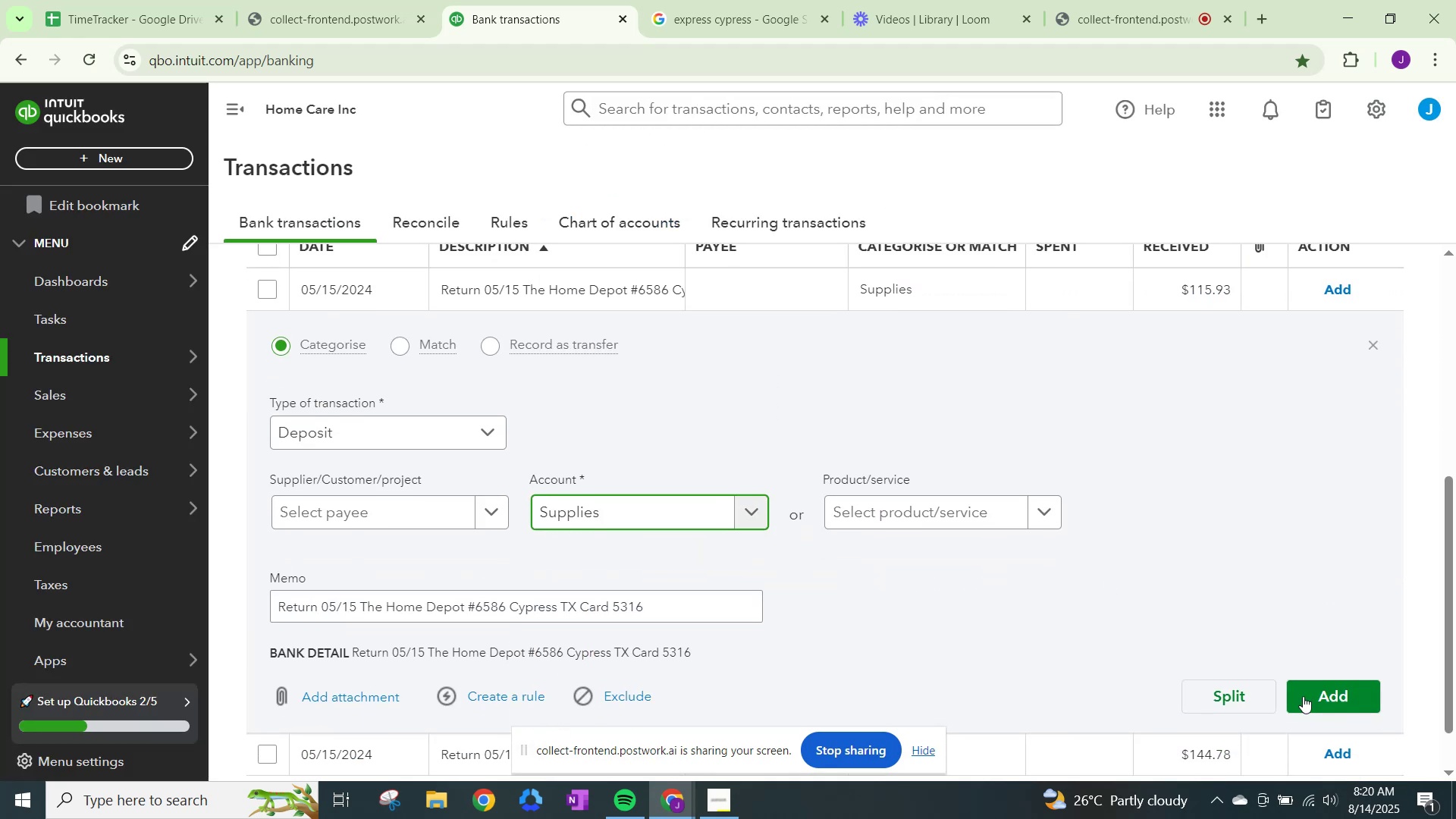 
left_click([1316, 701])
 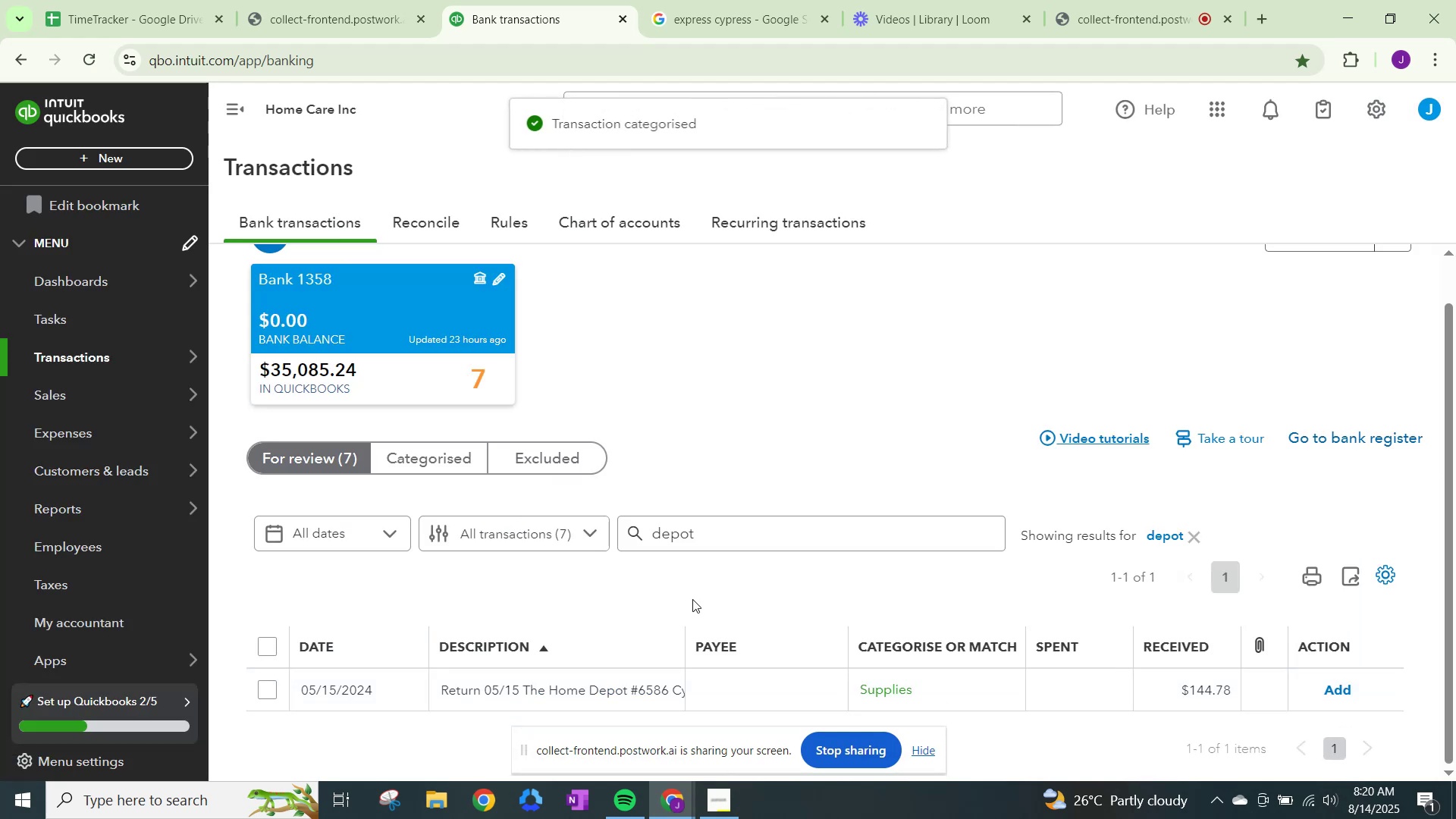 
scroll: coordinate [761, 634], scroll_direction: down, amount: 1.0
 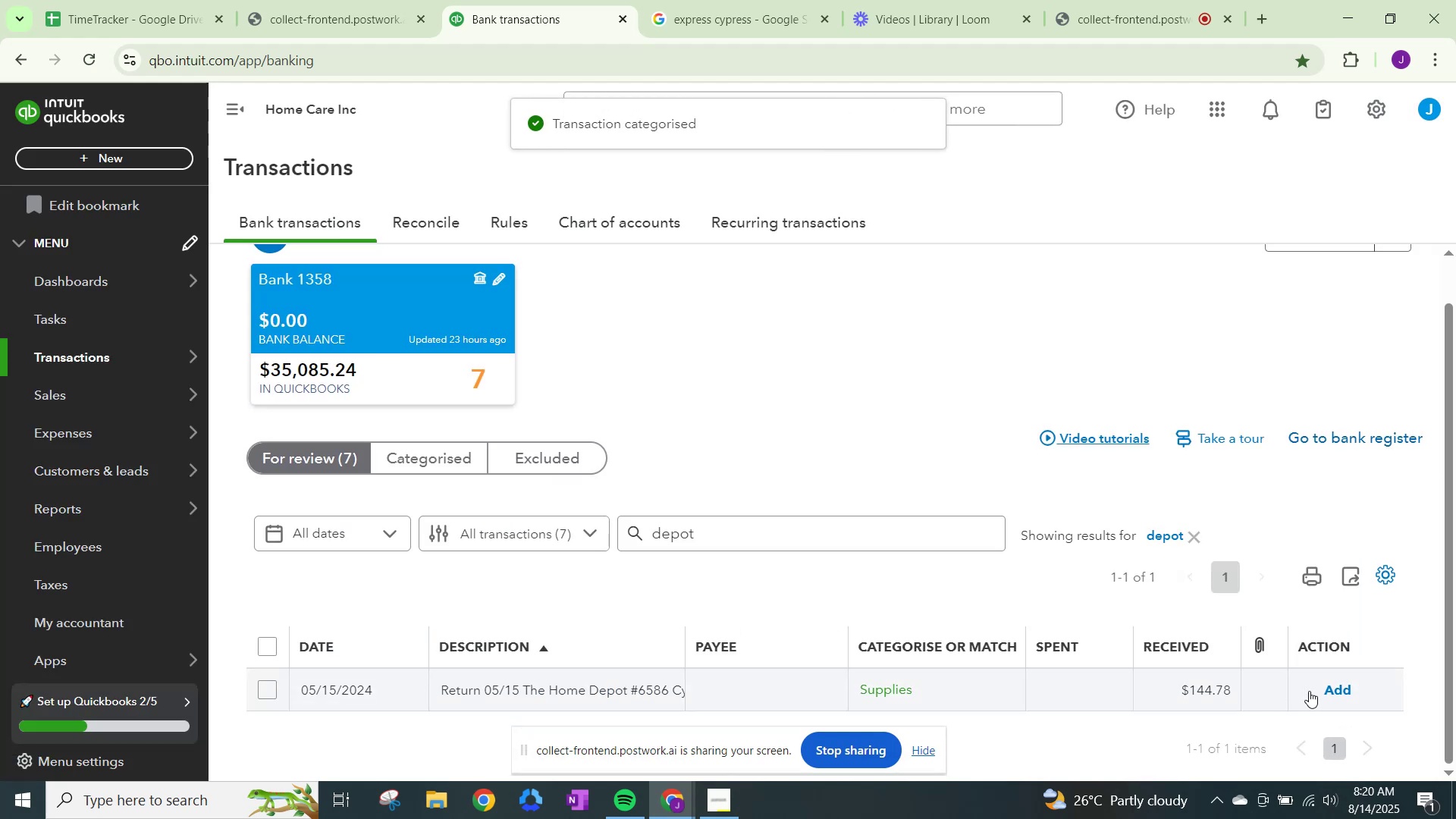 
left_click([1324, 693])
 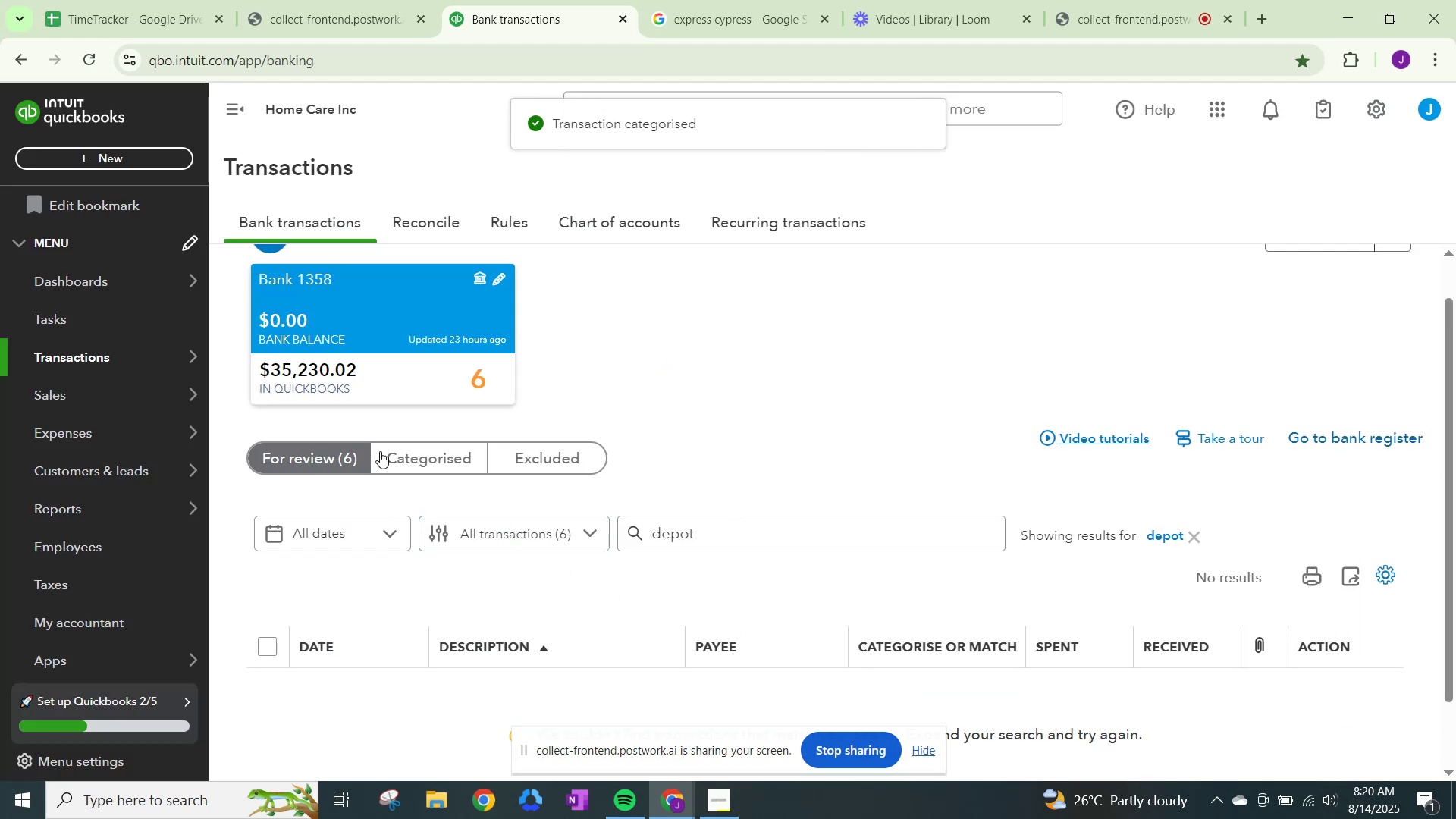 
left_click([312, 448])
 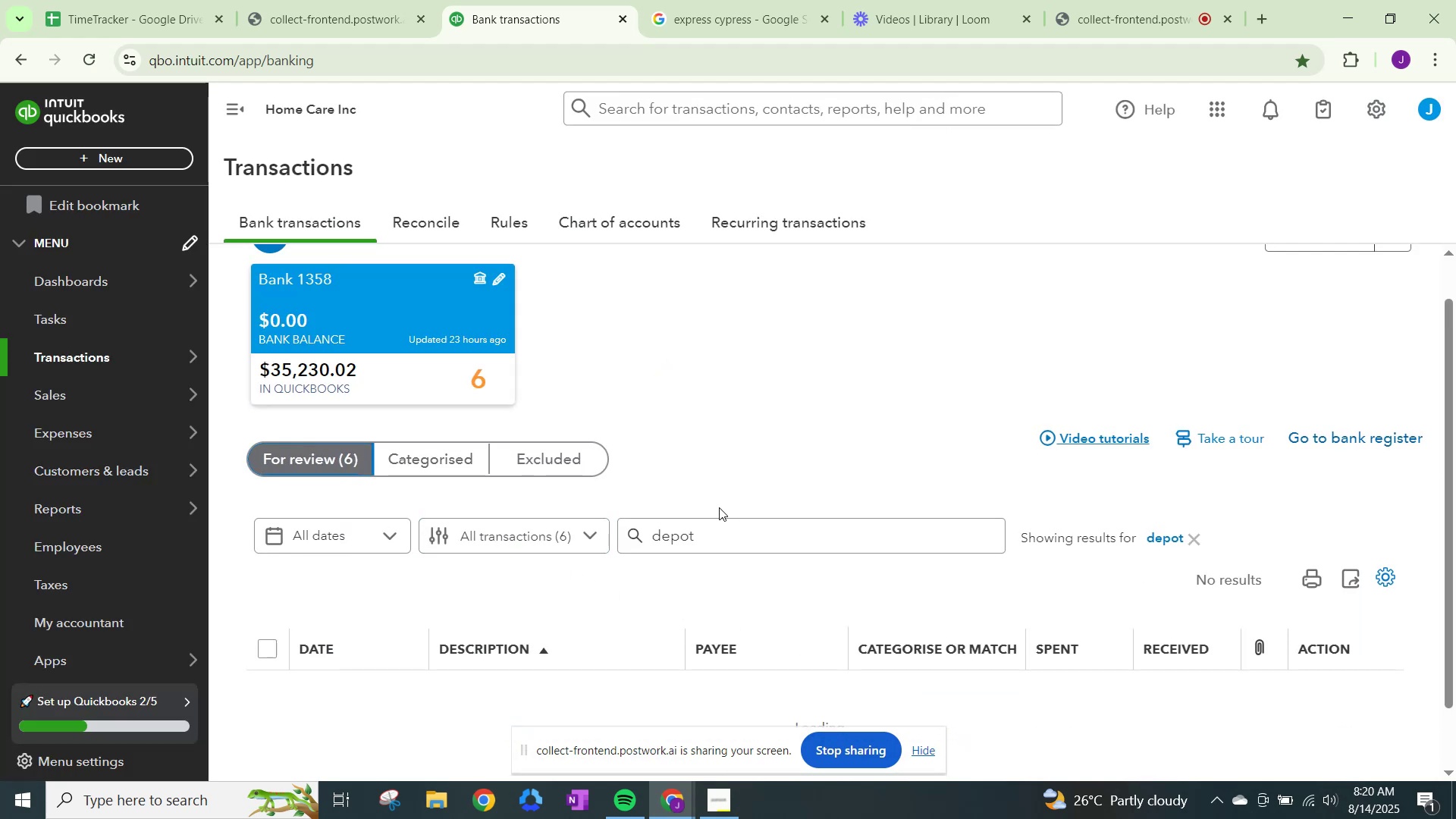 
scroll: coordinate [668, 541], scroll_direction: down, amount: 2.0
 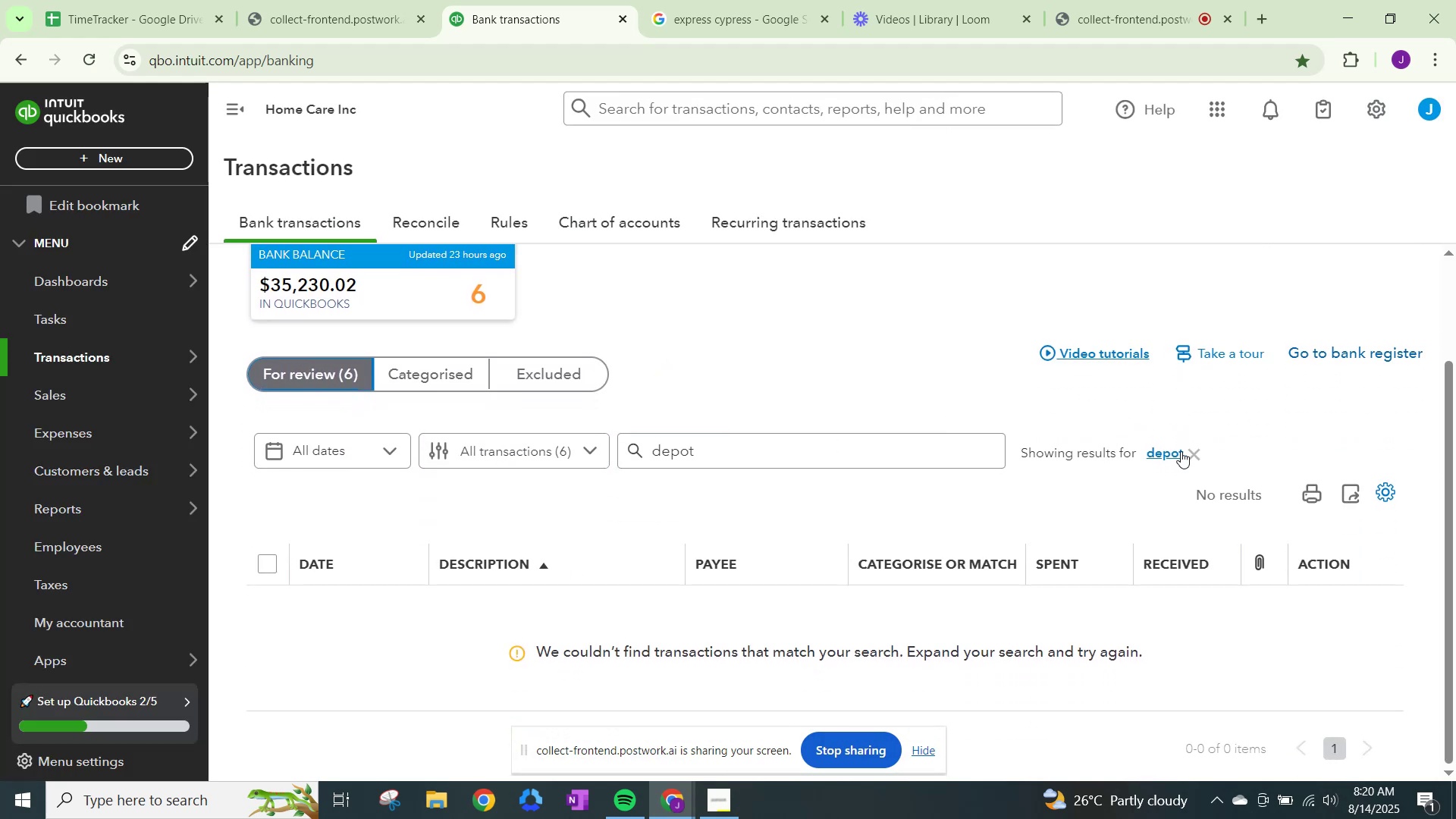 
left_click([1195, 454])
 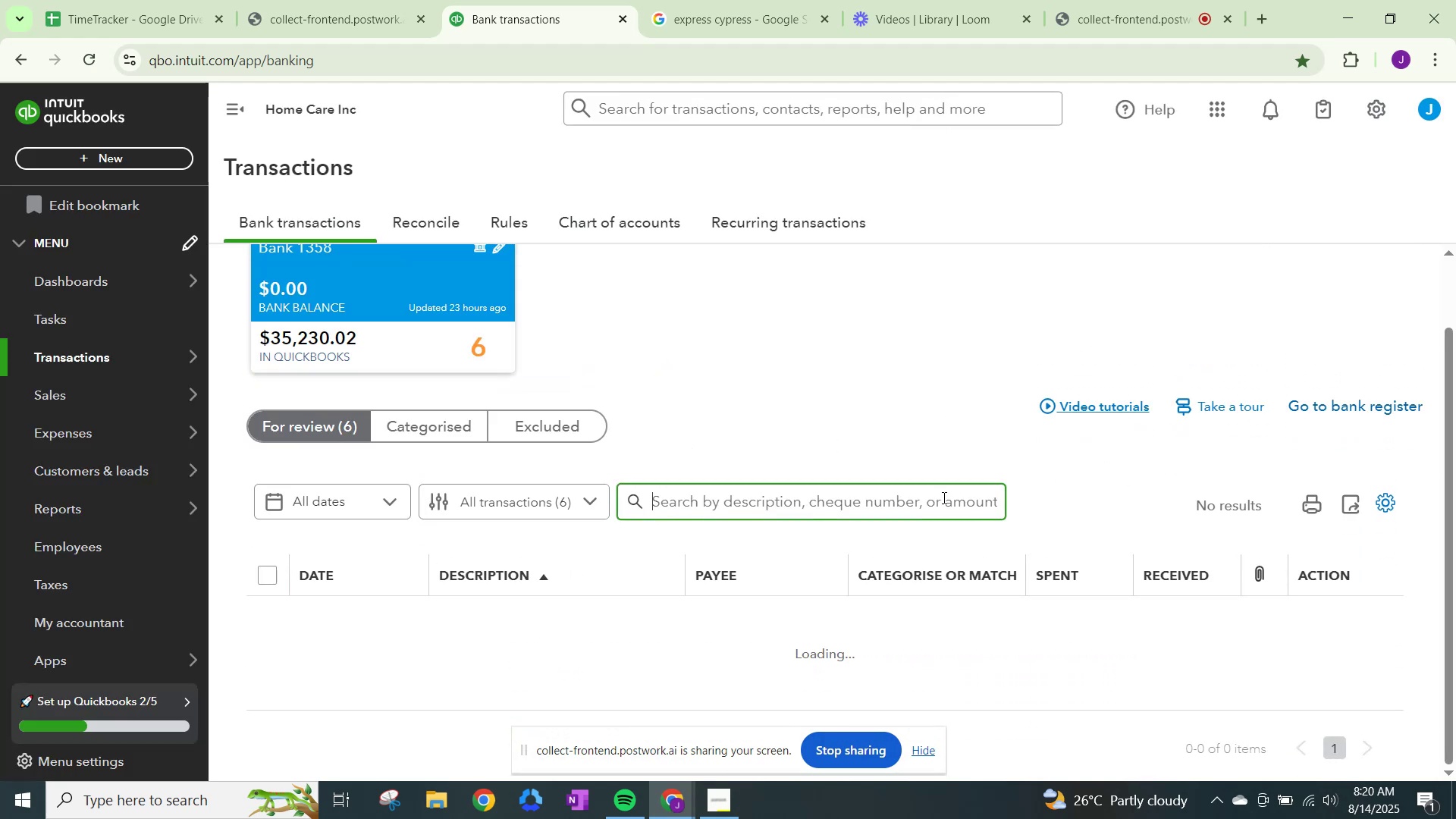 
scroll: coordinate [892, 629], scroll_direction: down, amount: 5.0
 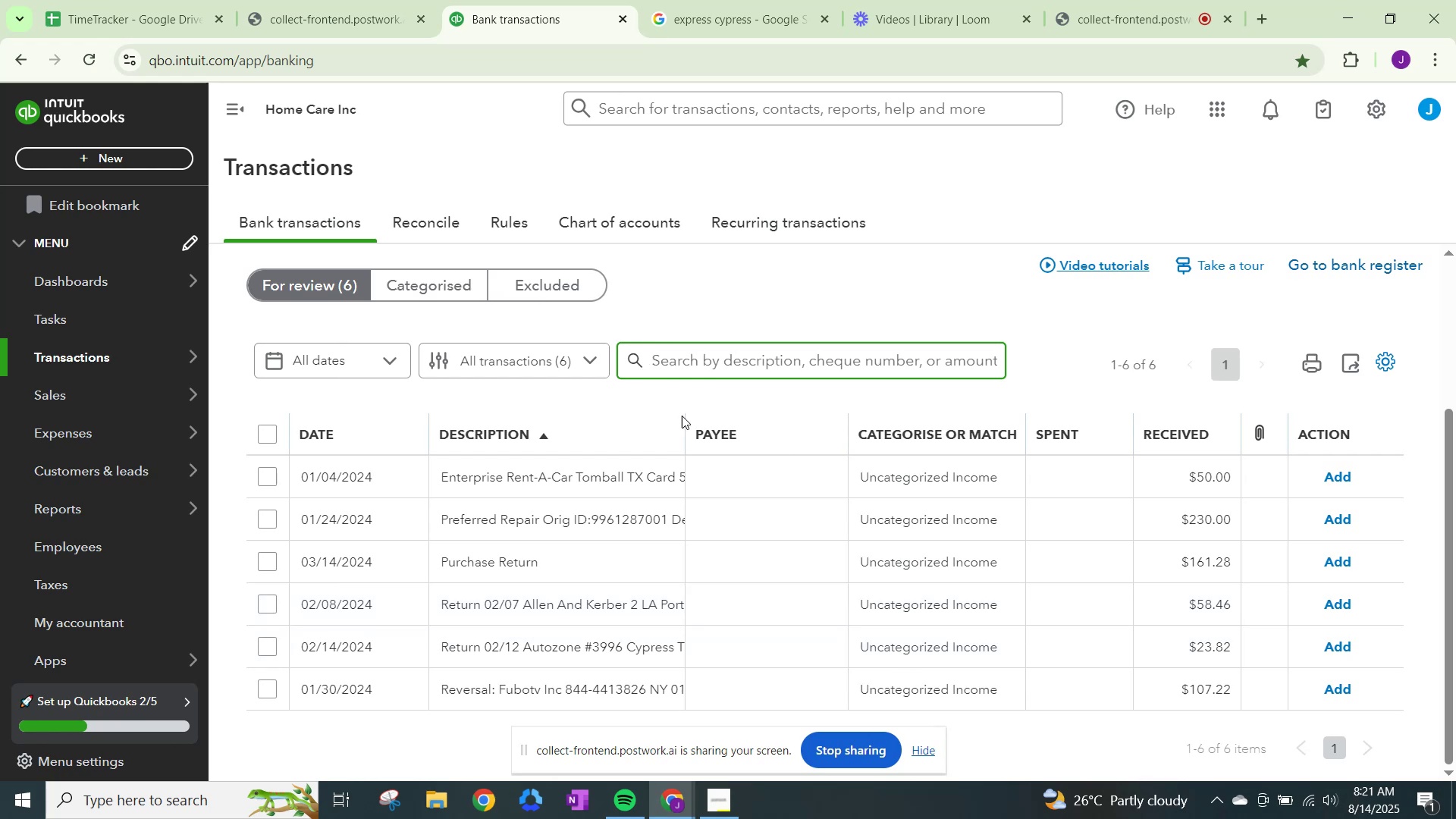 
wait(5.46)
 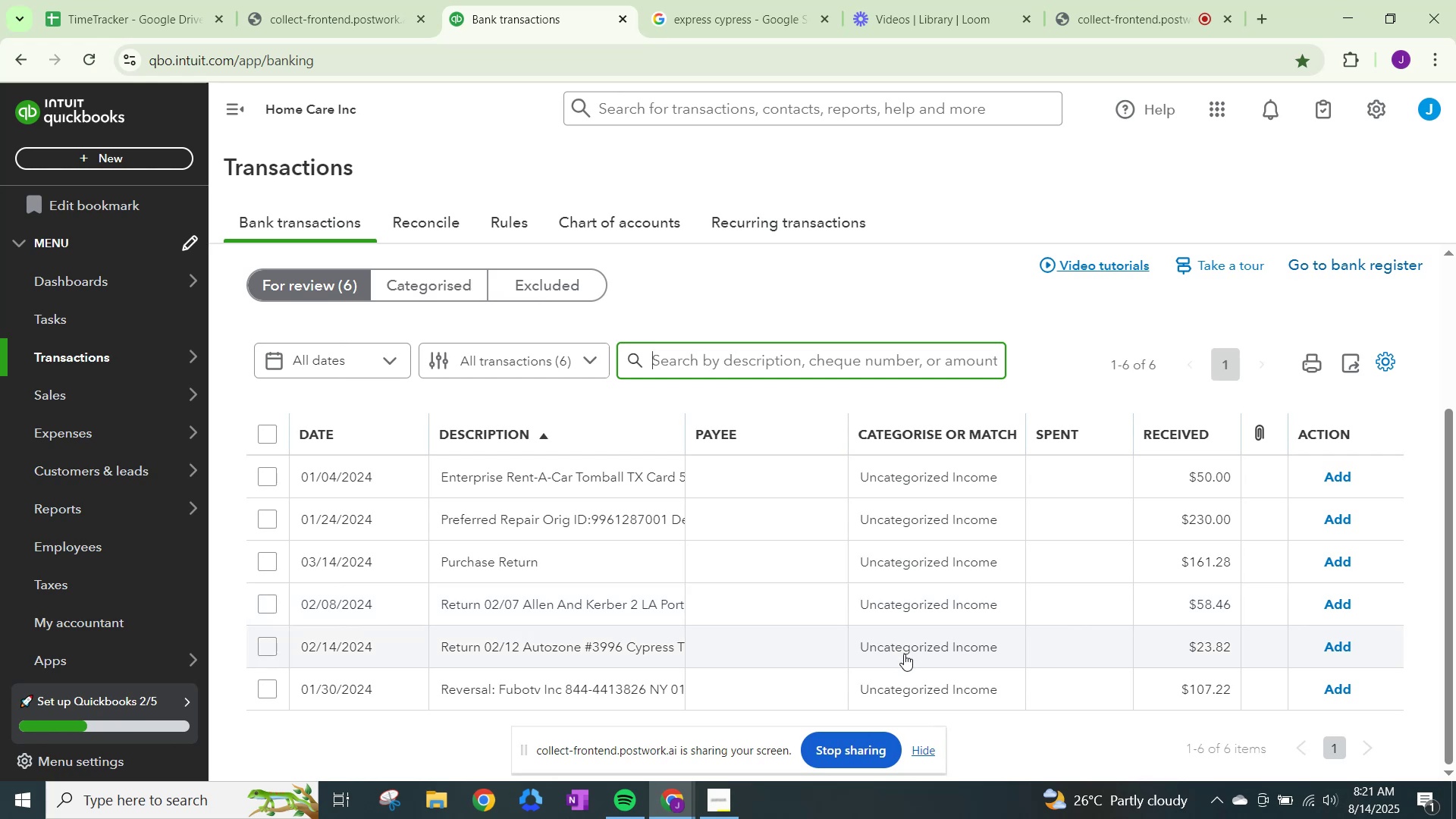 
left_click([429, 287])
 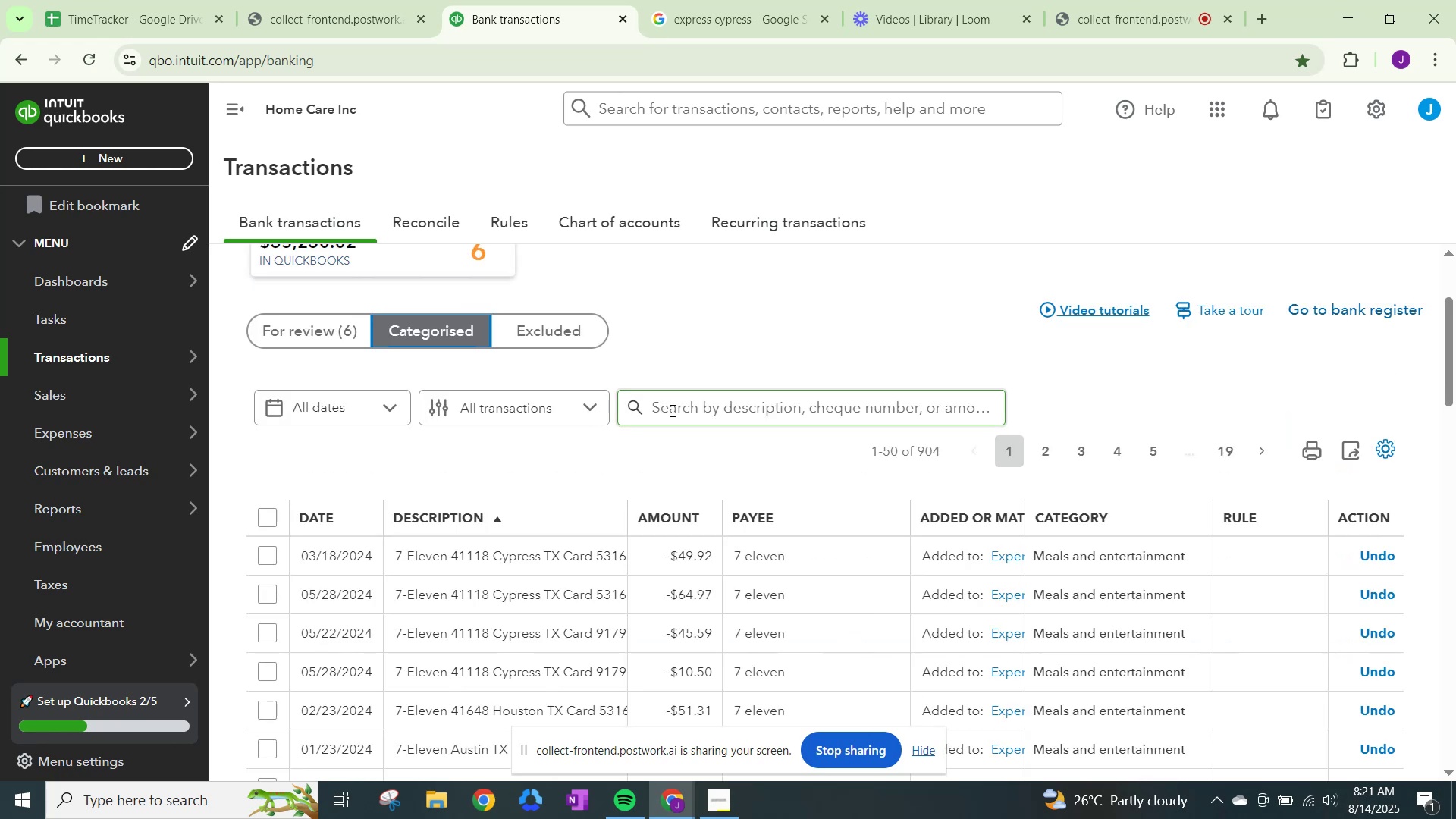 
left_click([671, 410])
 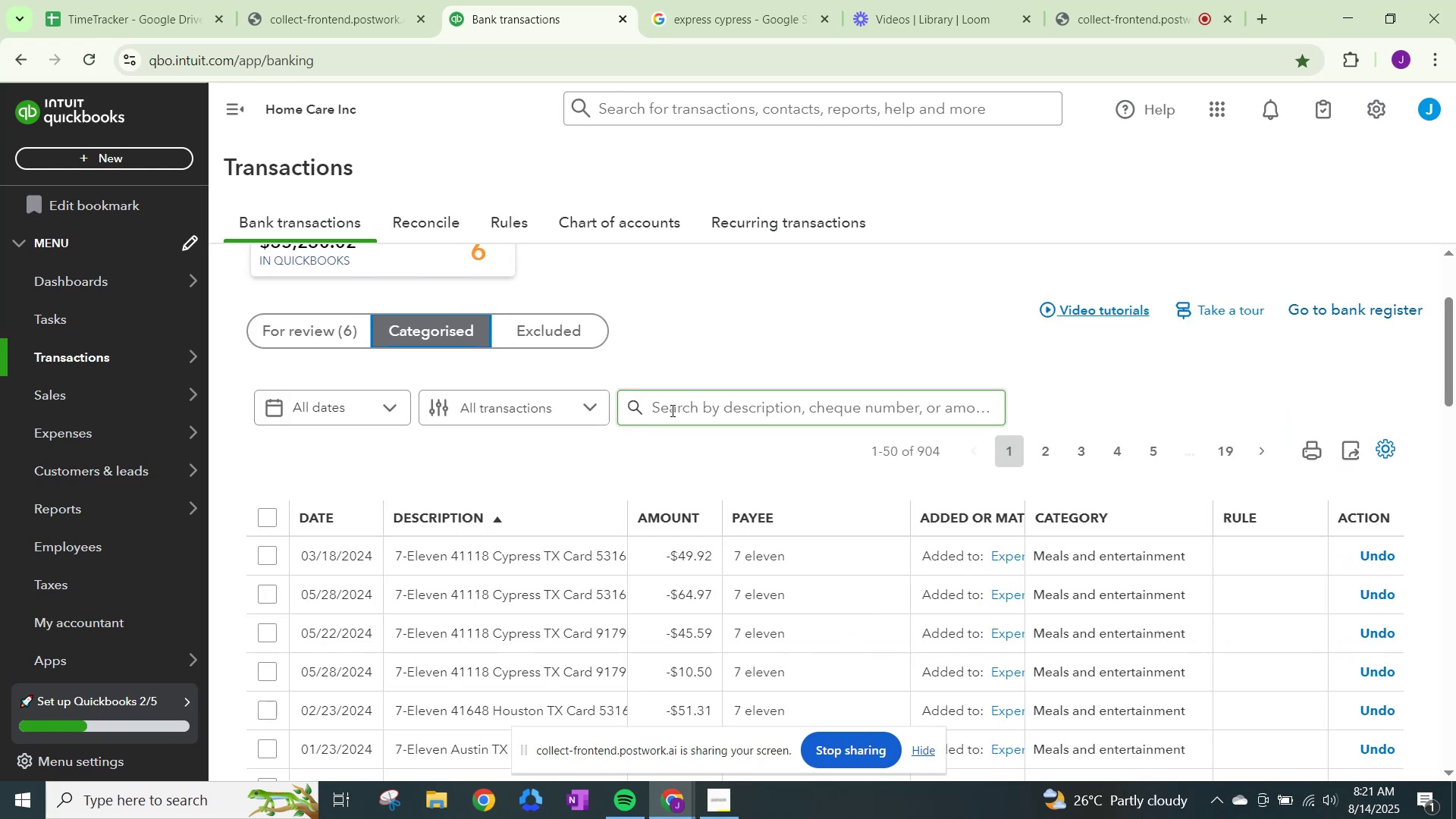 
type(autozone)
 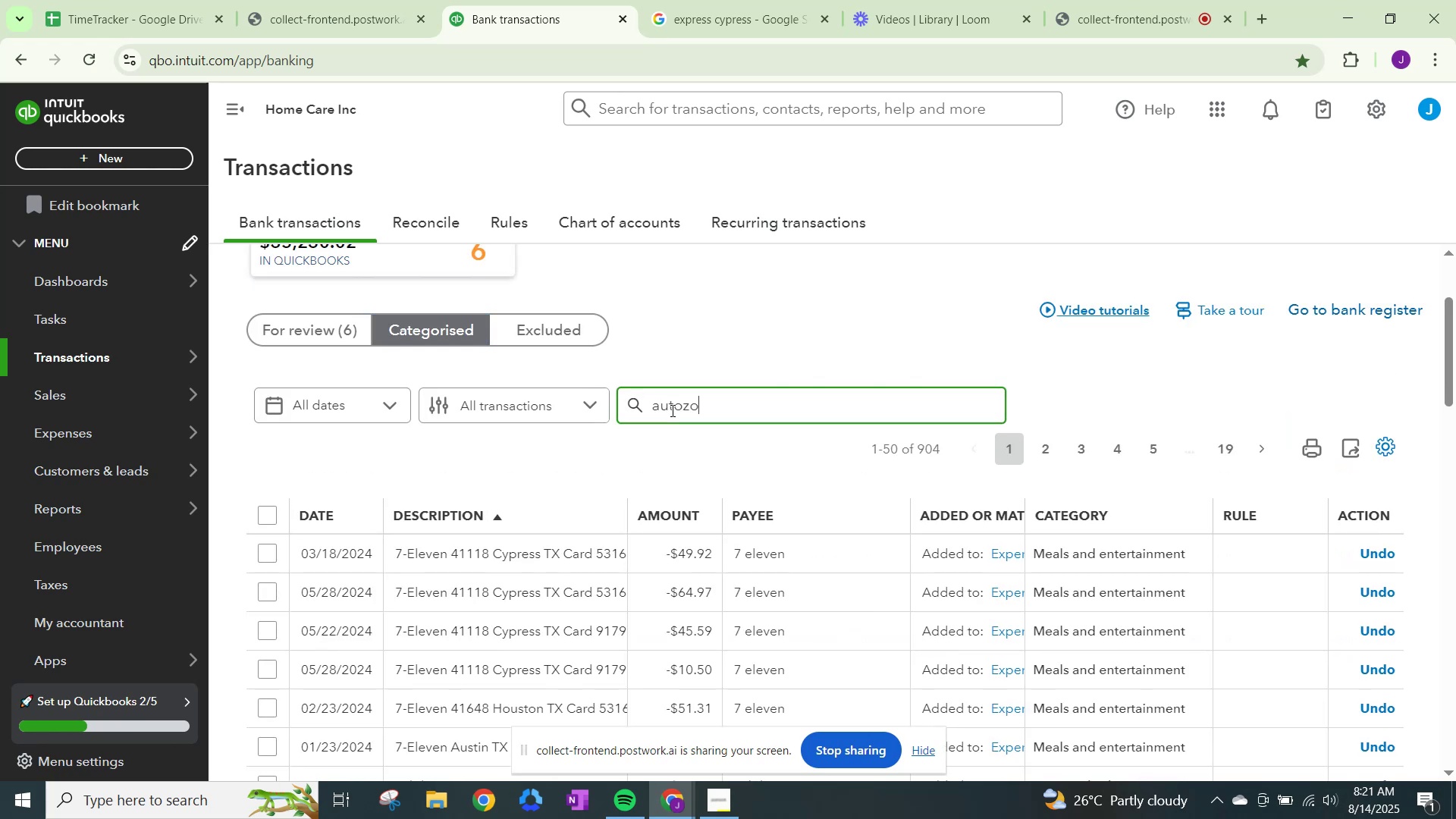 
key(Enter)
 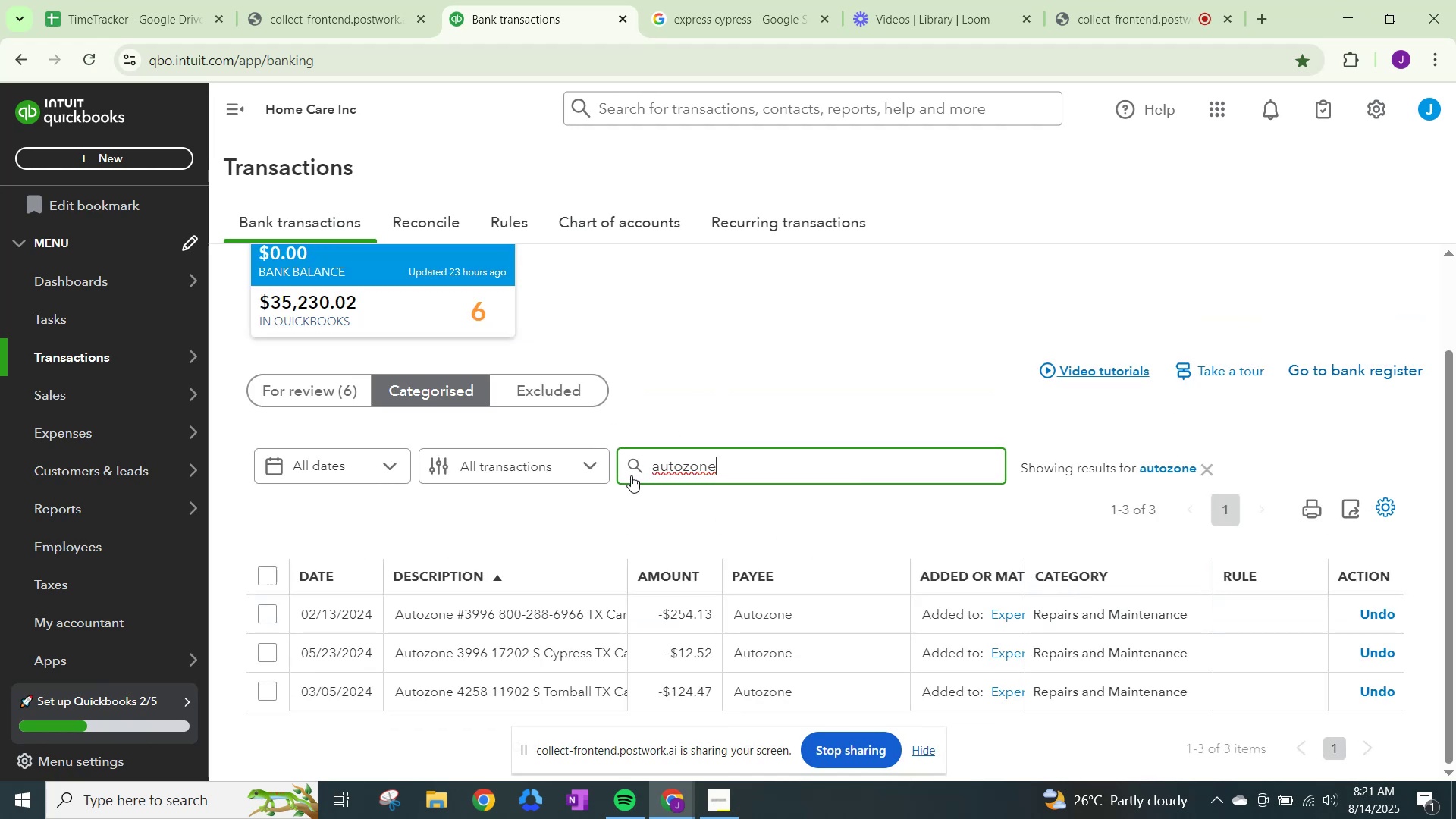 
left_click([322, 388])
 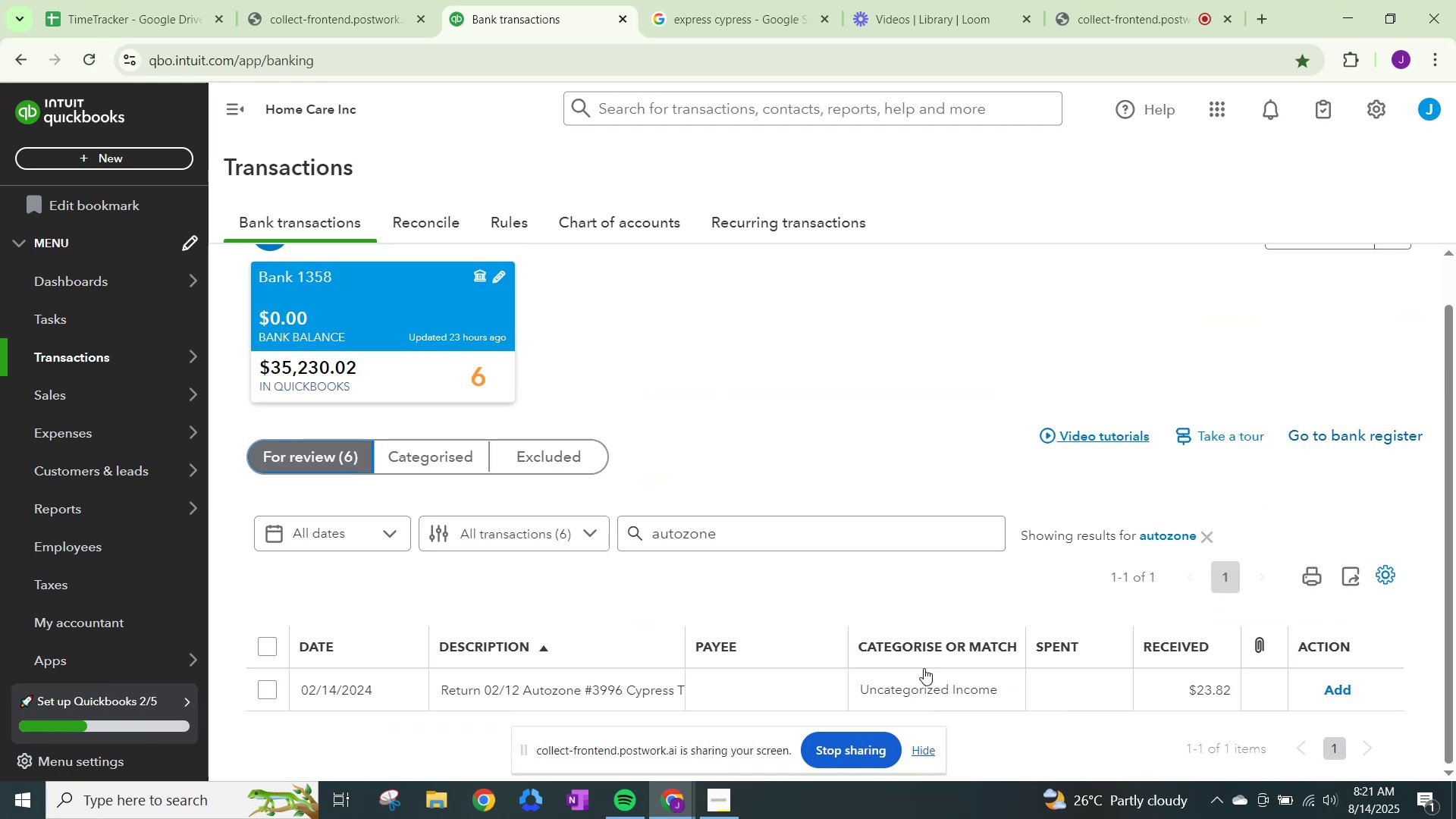 
left_click([922, 682])
 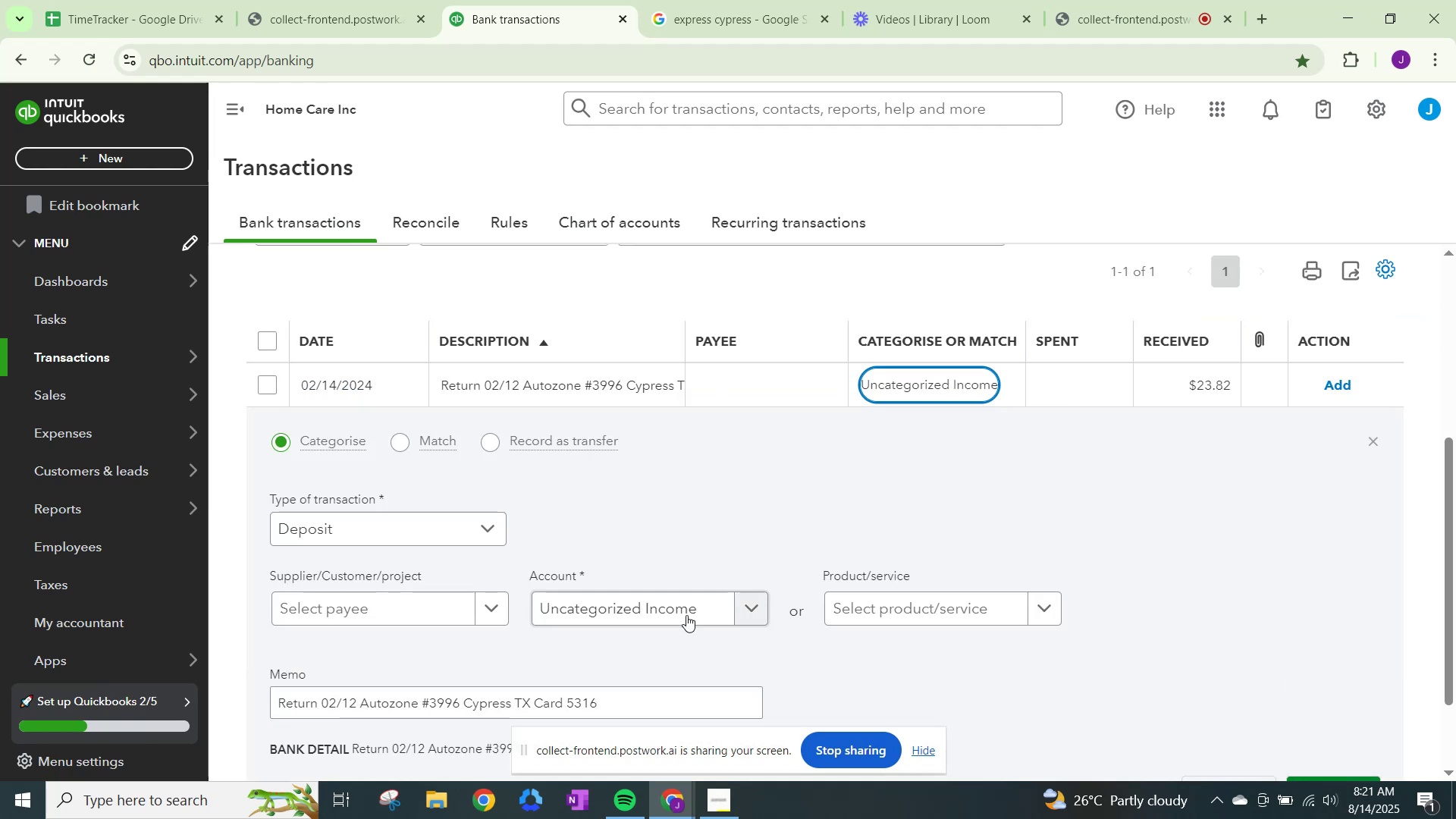 
left_click([685, 607])
 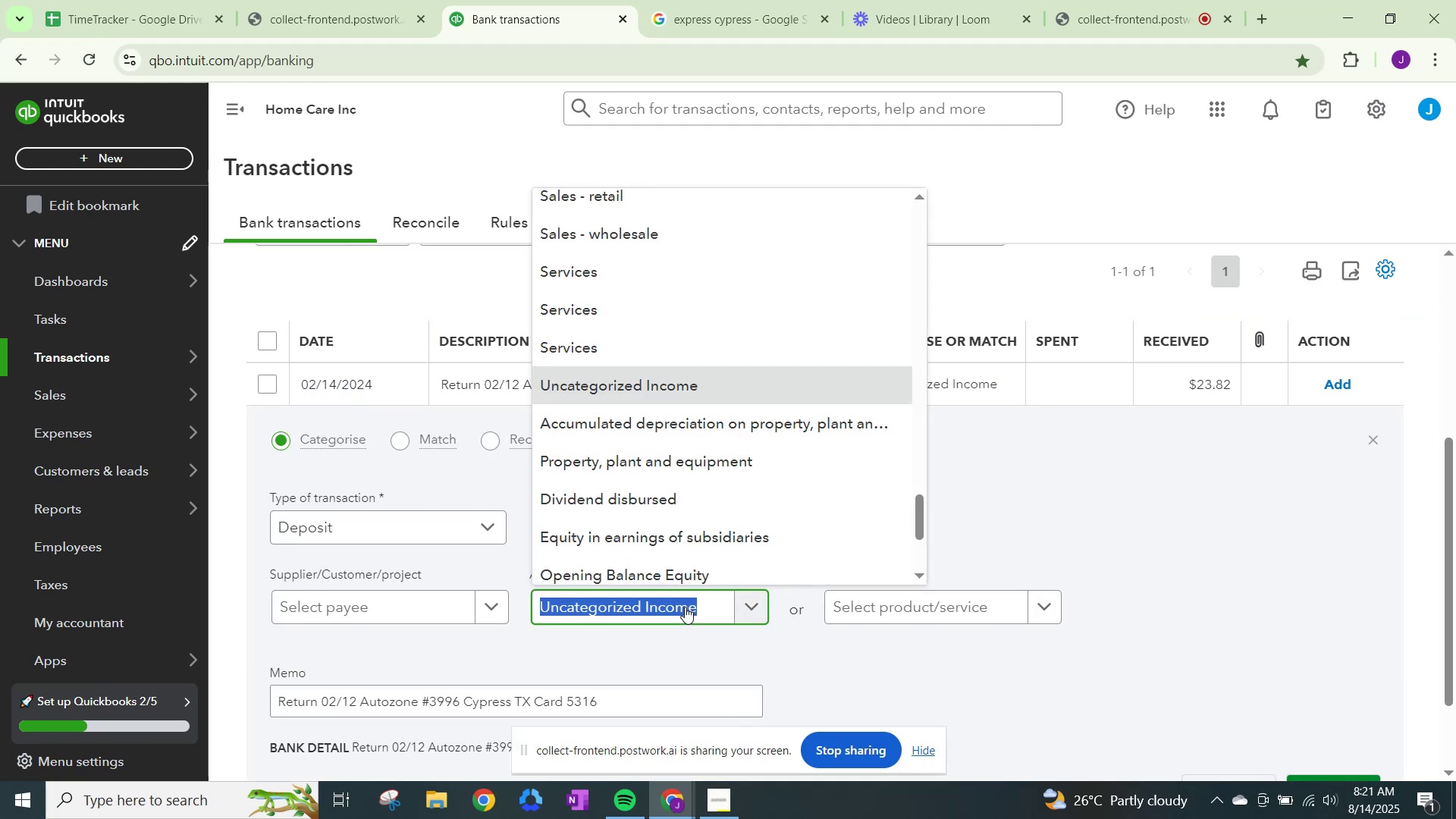 
type(repair)
 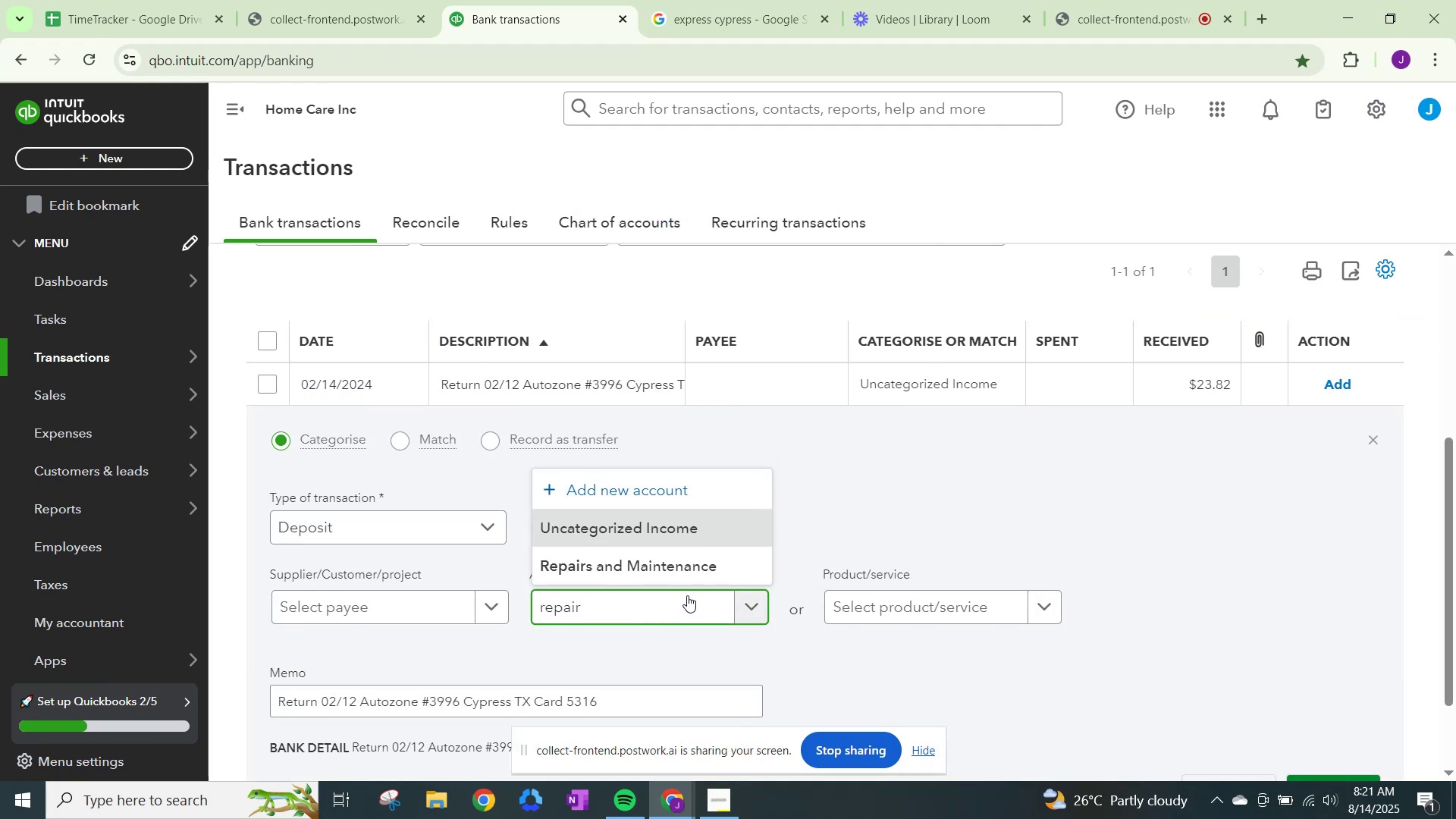 
left_click([679, 558])
 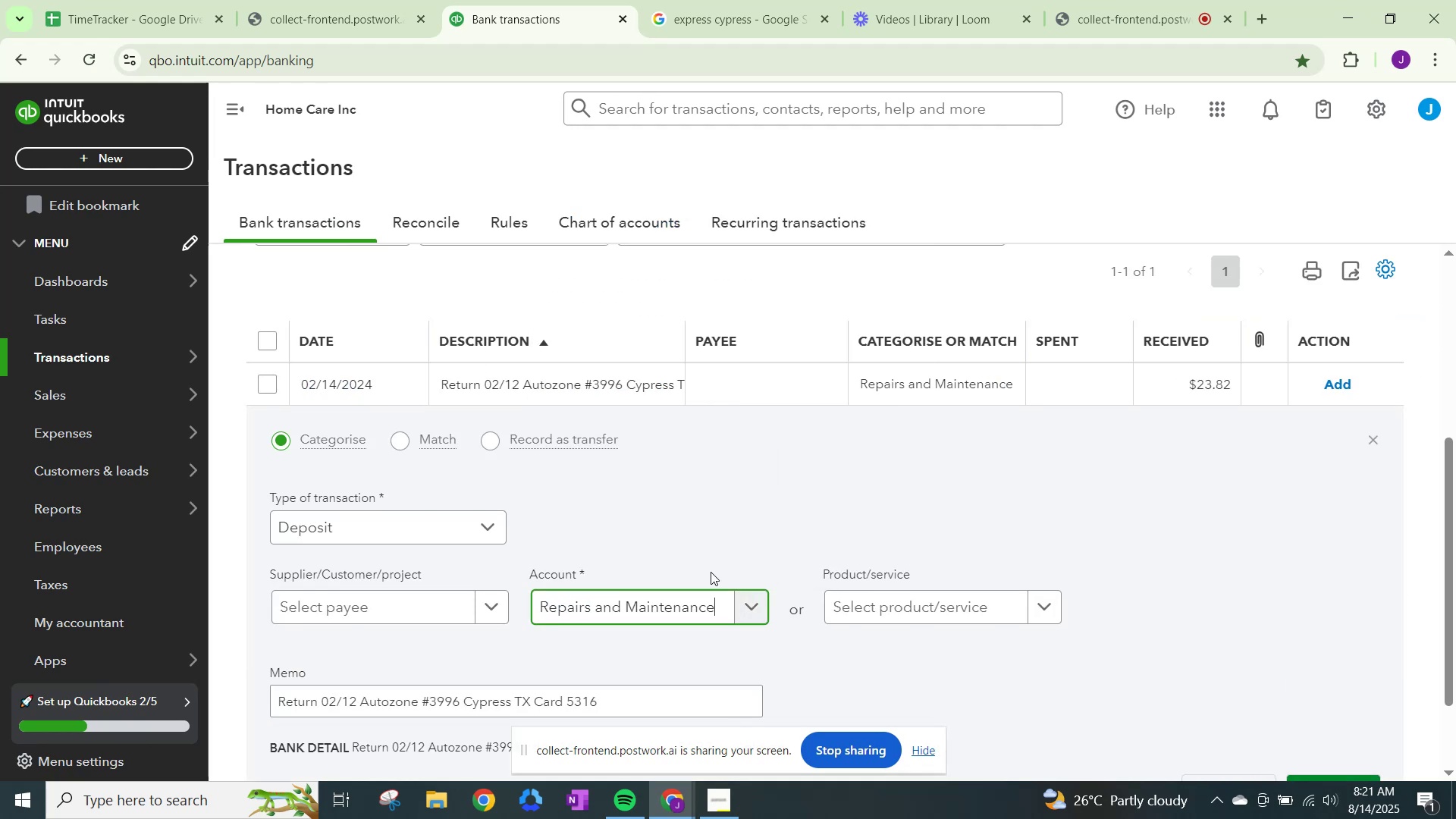 
scroll: coordinate [821, 667], scroll_direction: down, amount: 2.0
 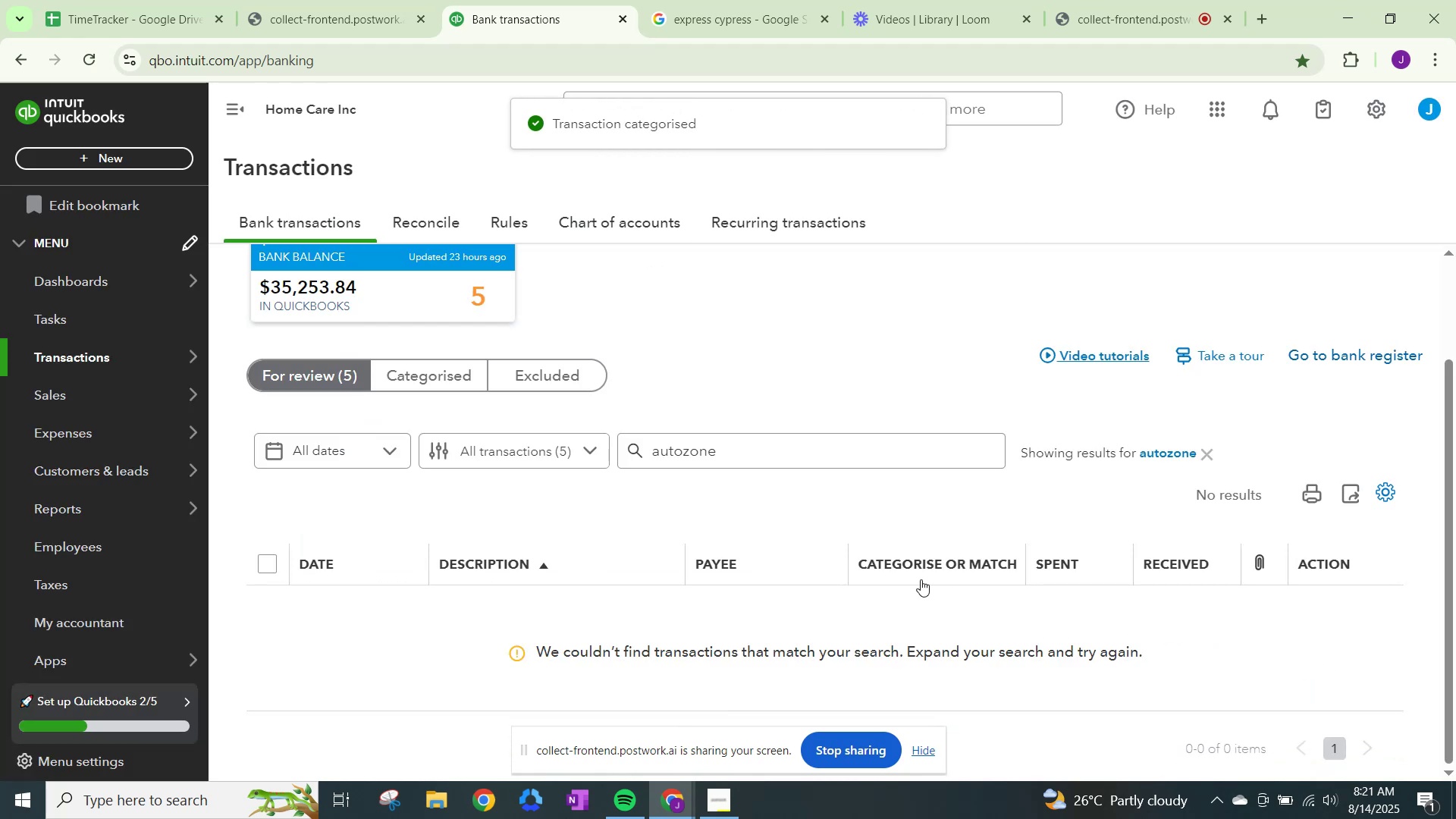 
wait(10.7)
 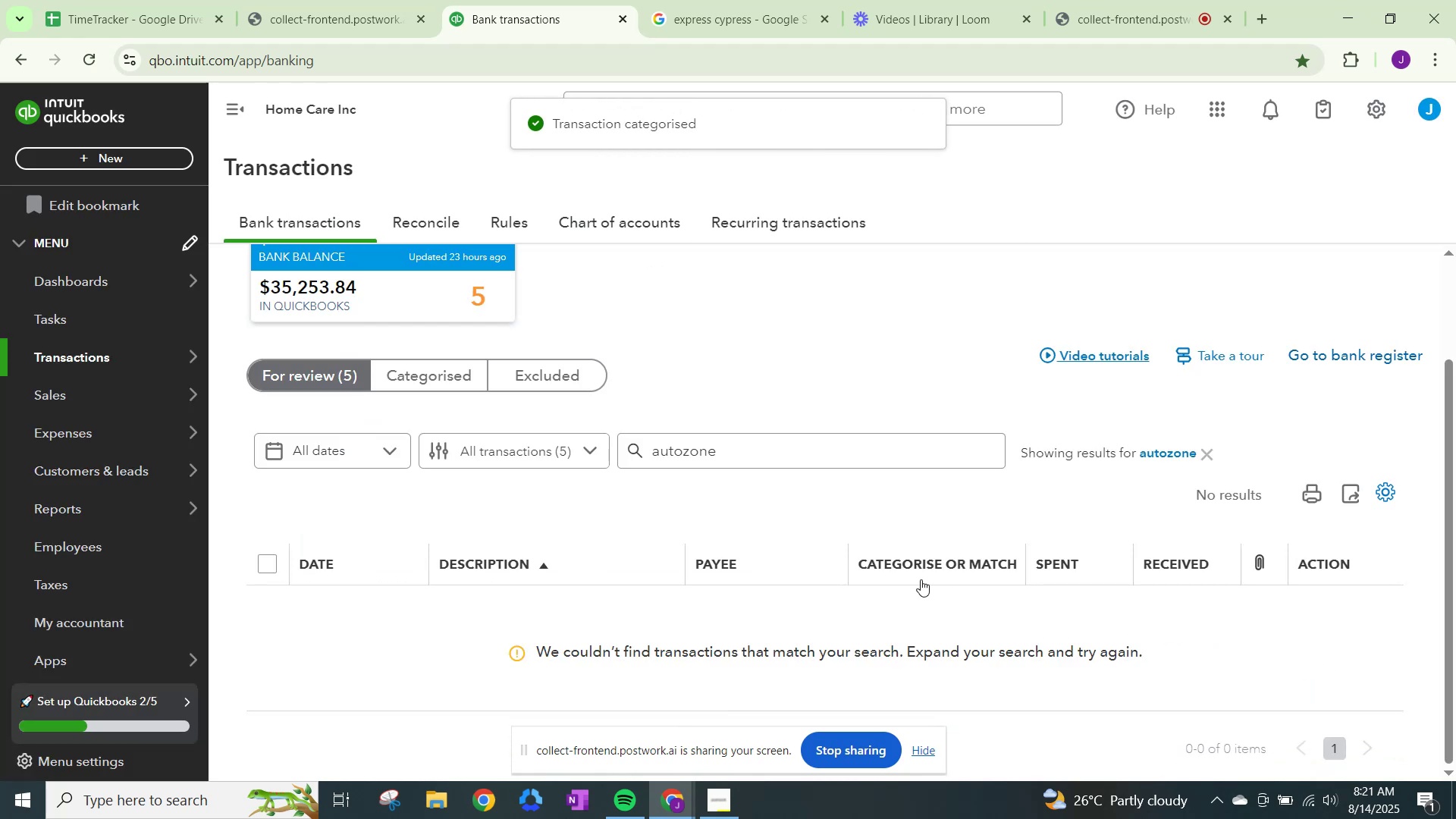 
scroll: coordinate [761, 654], scroll_direction: down, amount: 4.0
 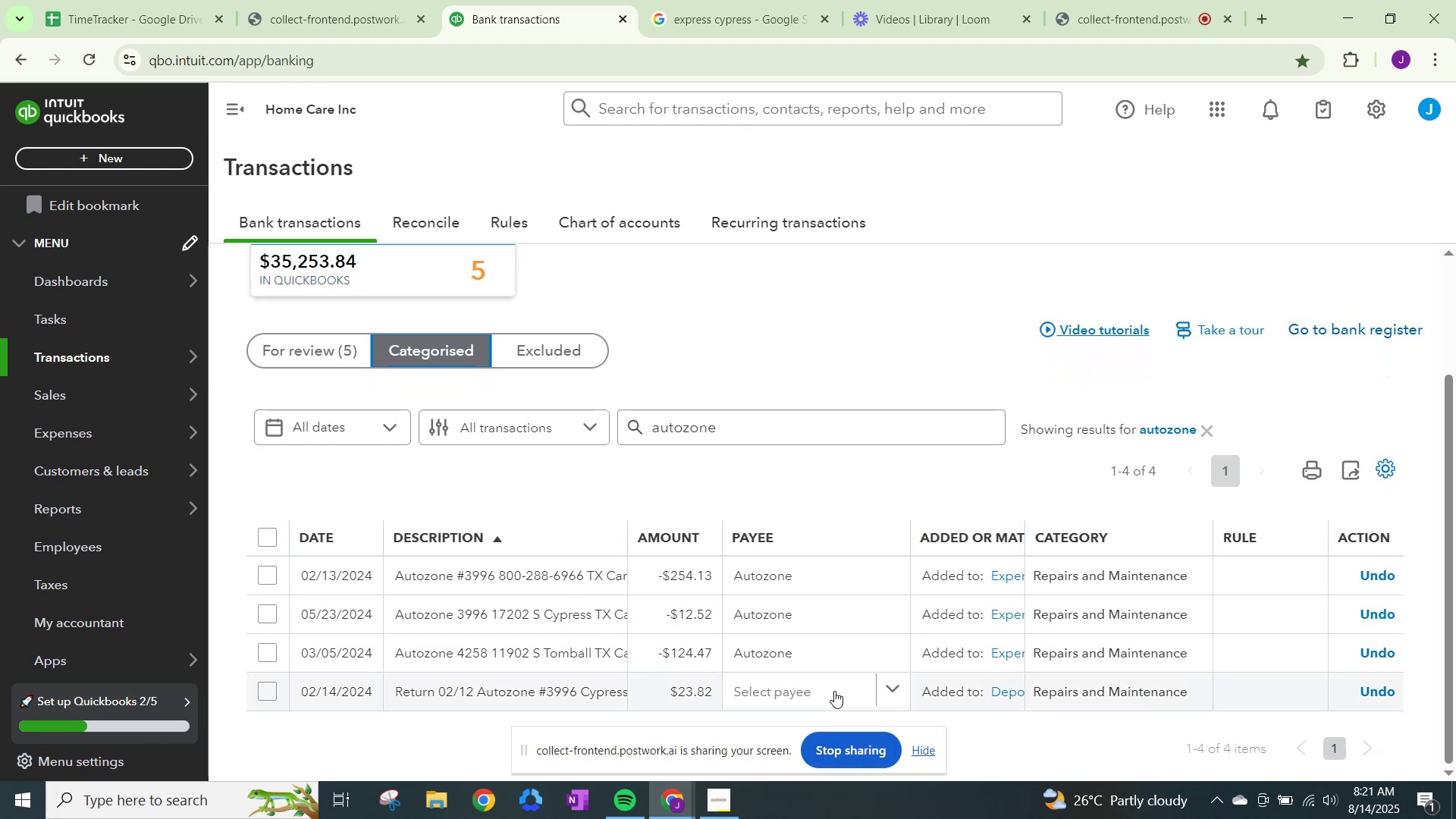 
wait(5.6)
 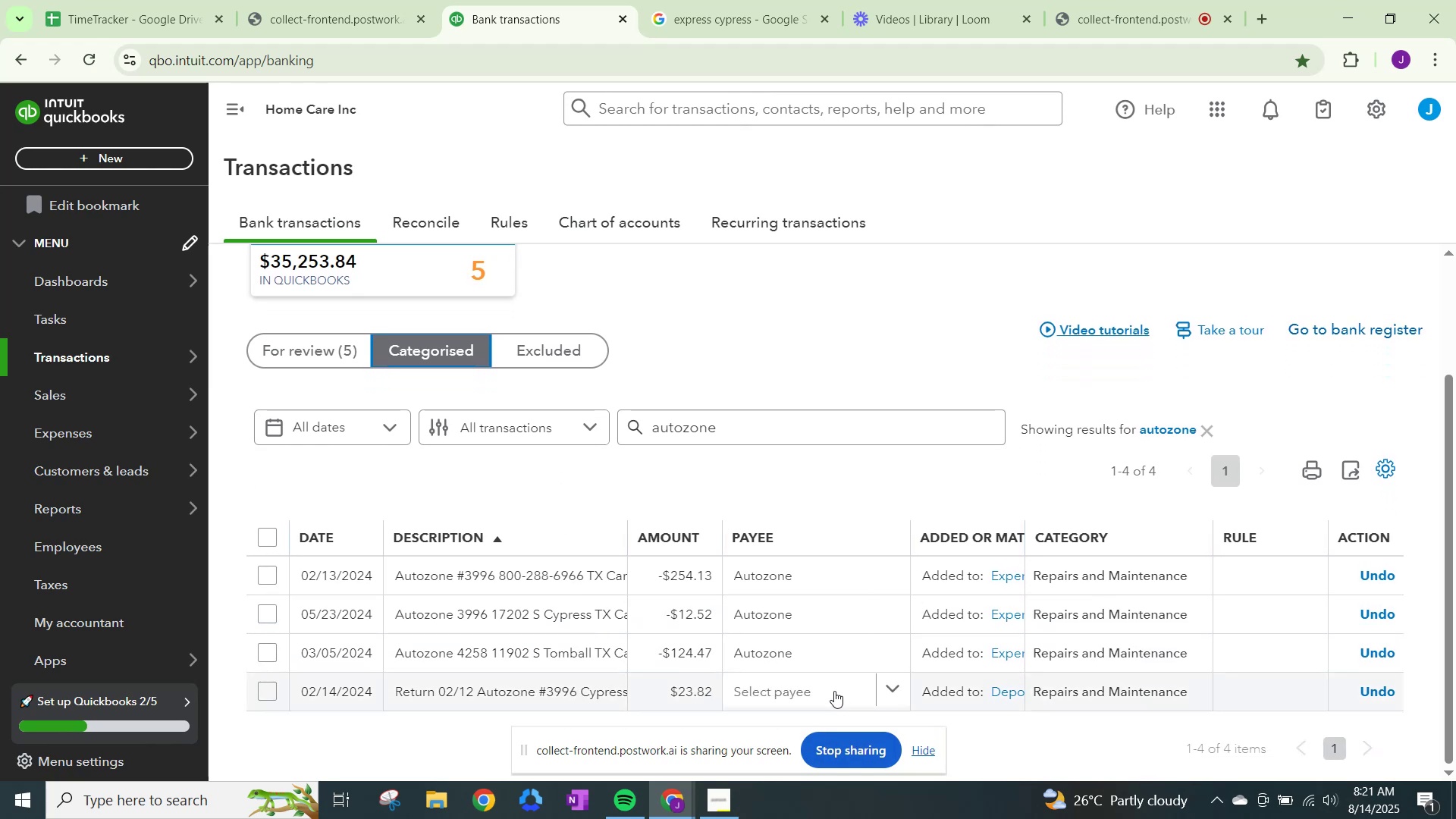 
left_click([834, 691])
 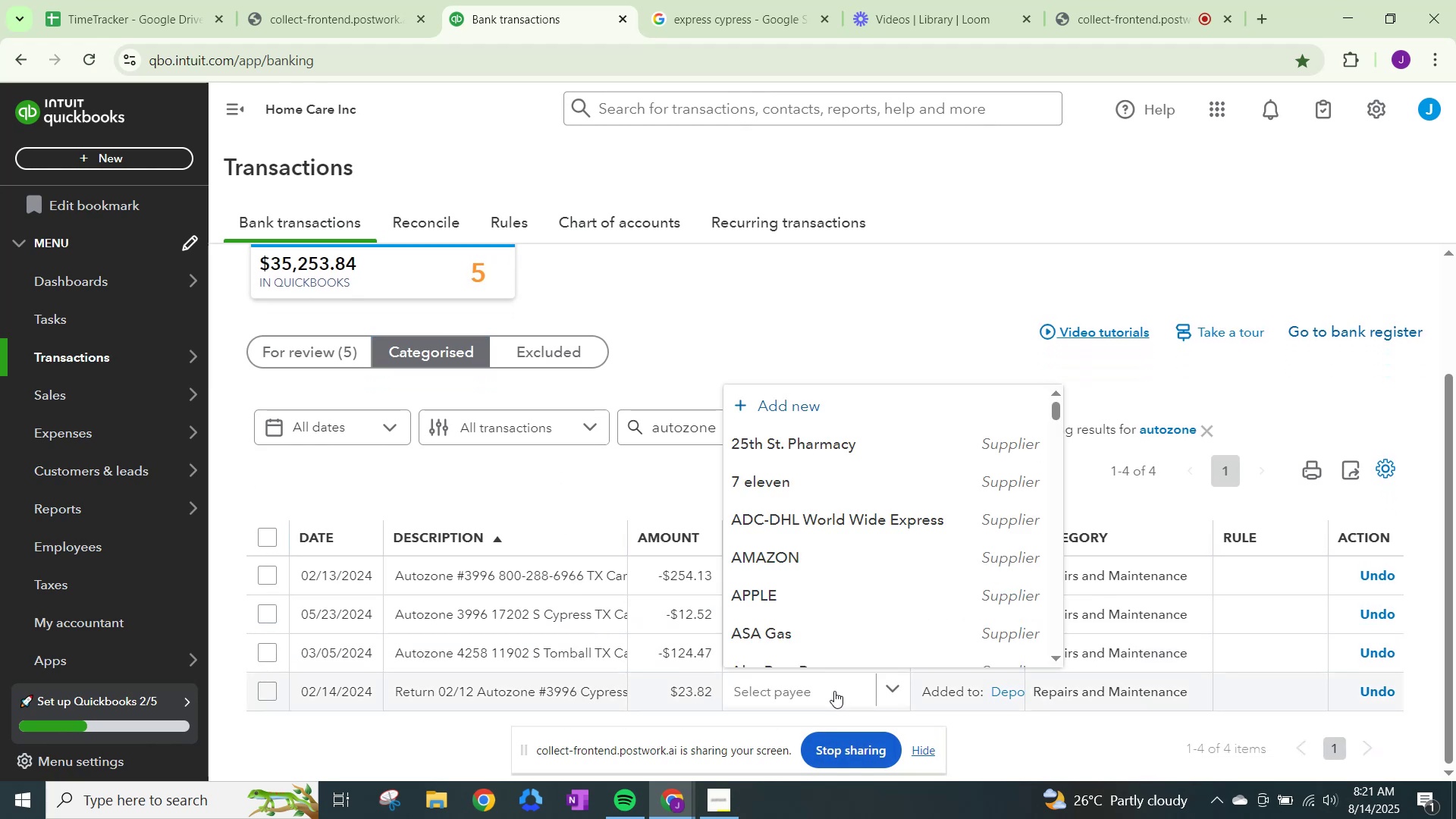 
type(auto)
 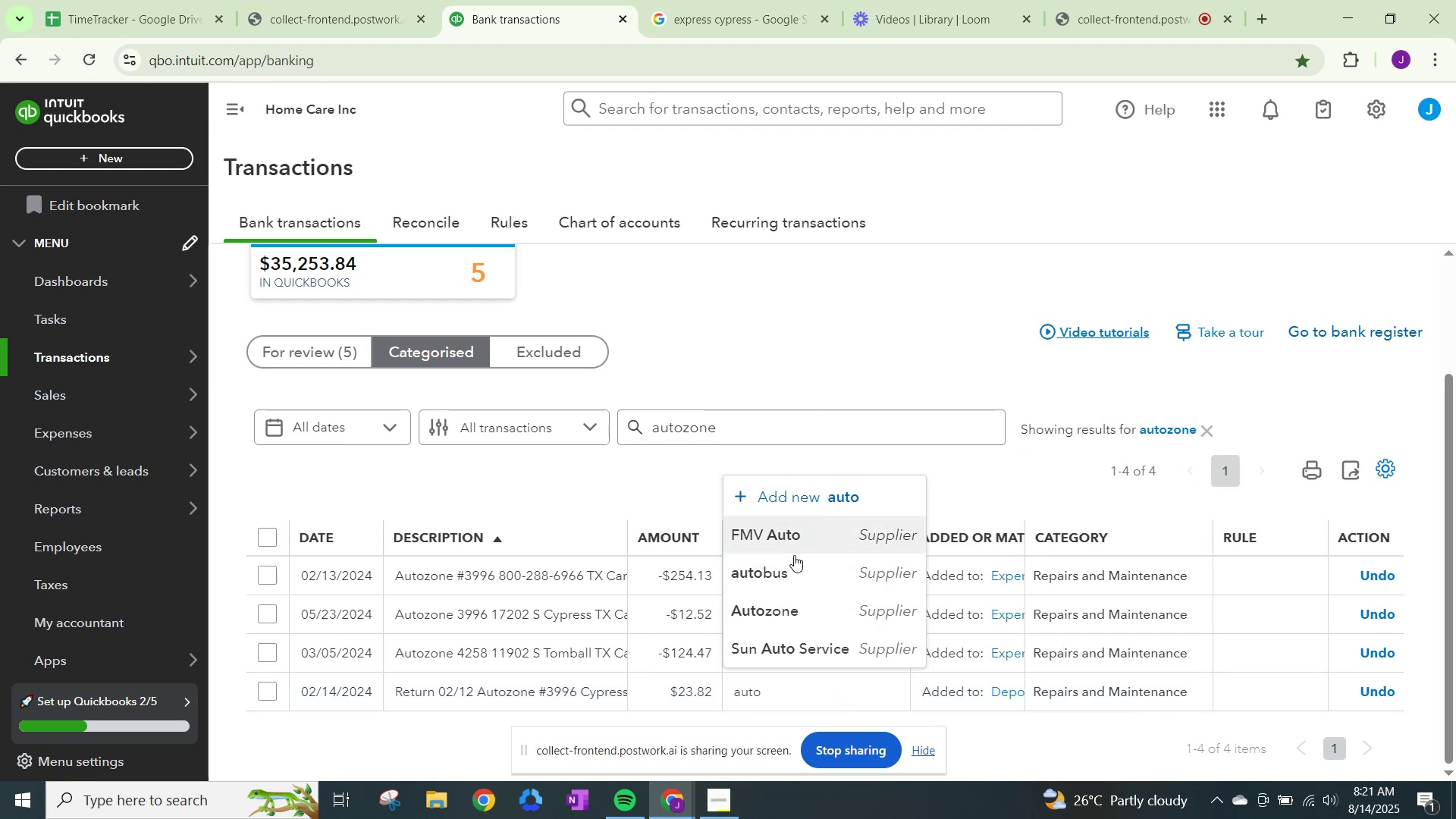 
left_click([789, 613])
 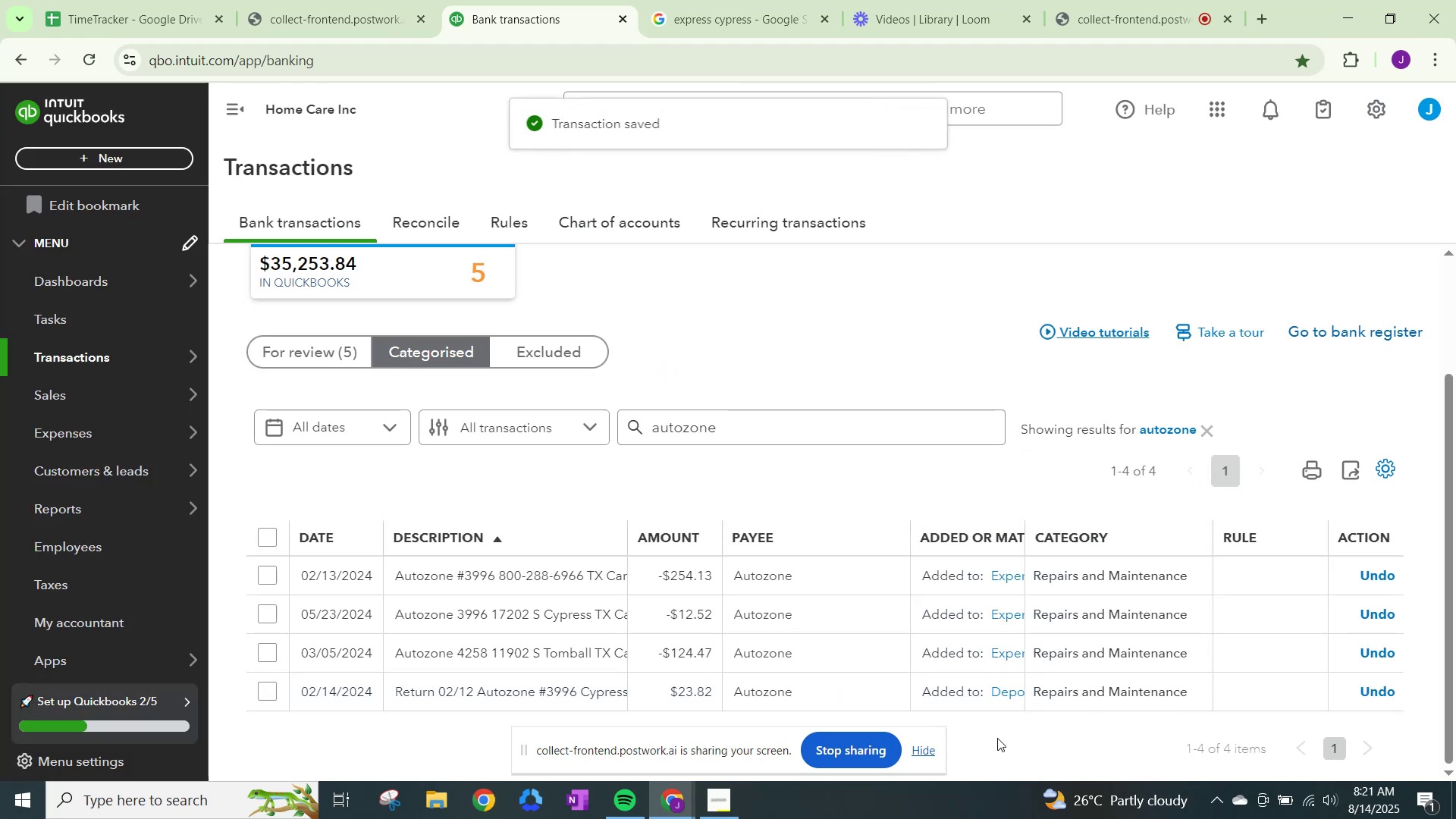 
scroll: coordinate [1053, 705], scroll_direction: down, amount: 2.0
 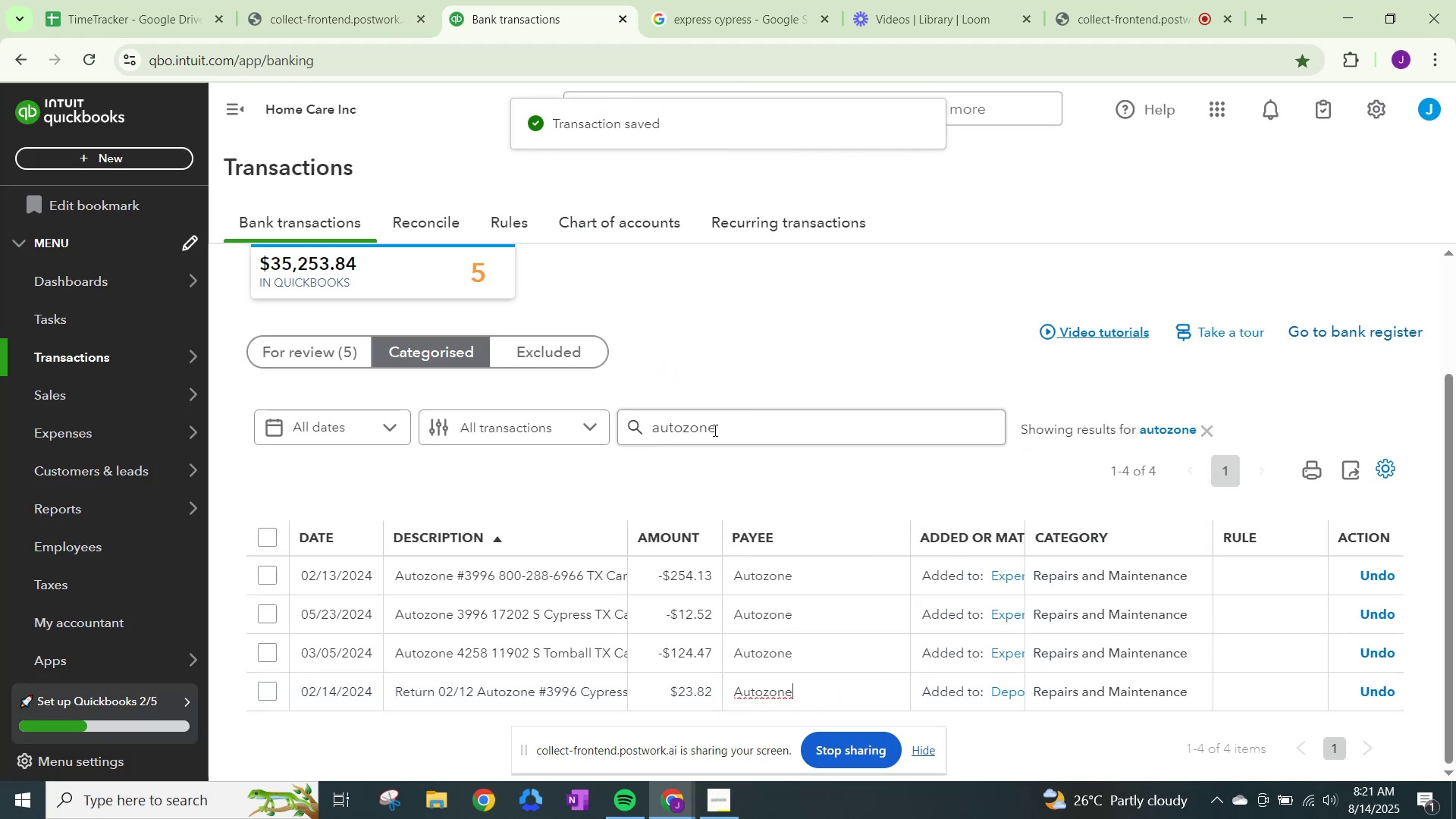 
left_click_drag(start_coordinate=[761, 421], to_coordinate=[563, 397])
 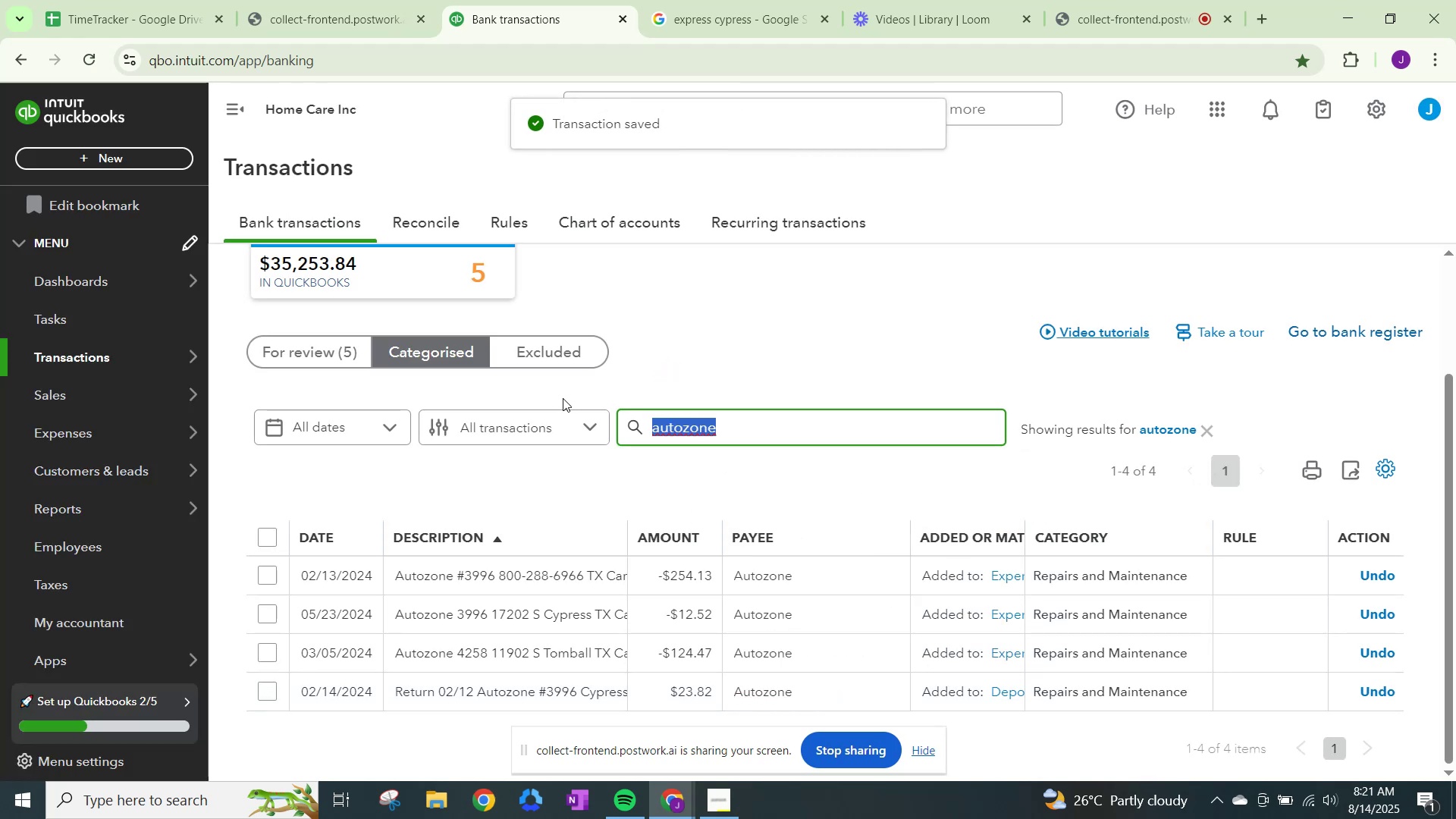 
type(the home )
 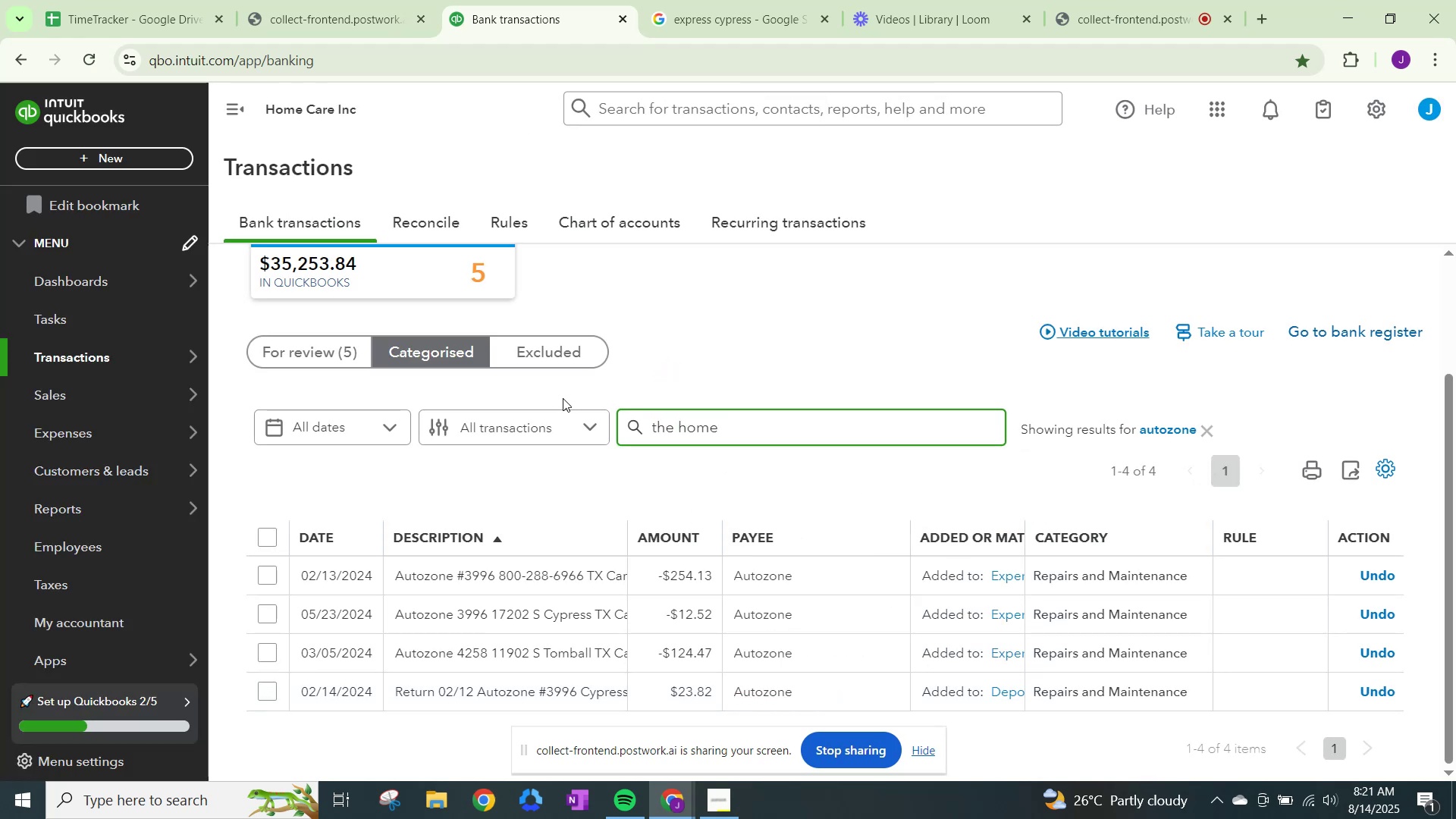 
key(Enter)
 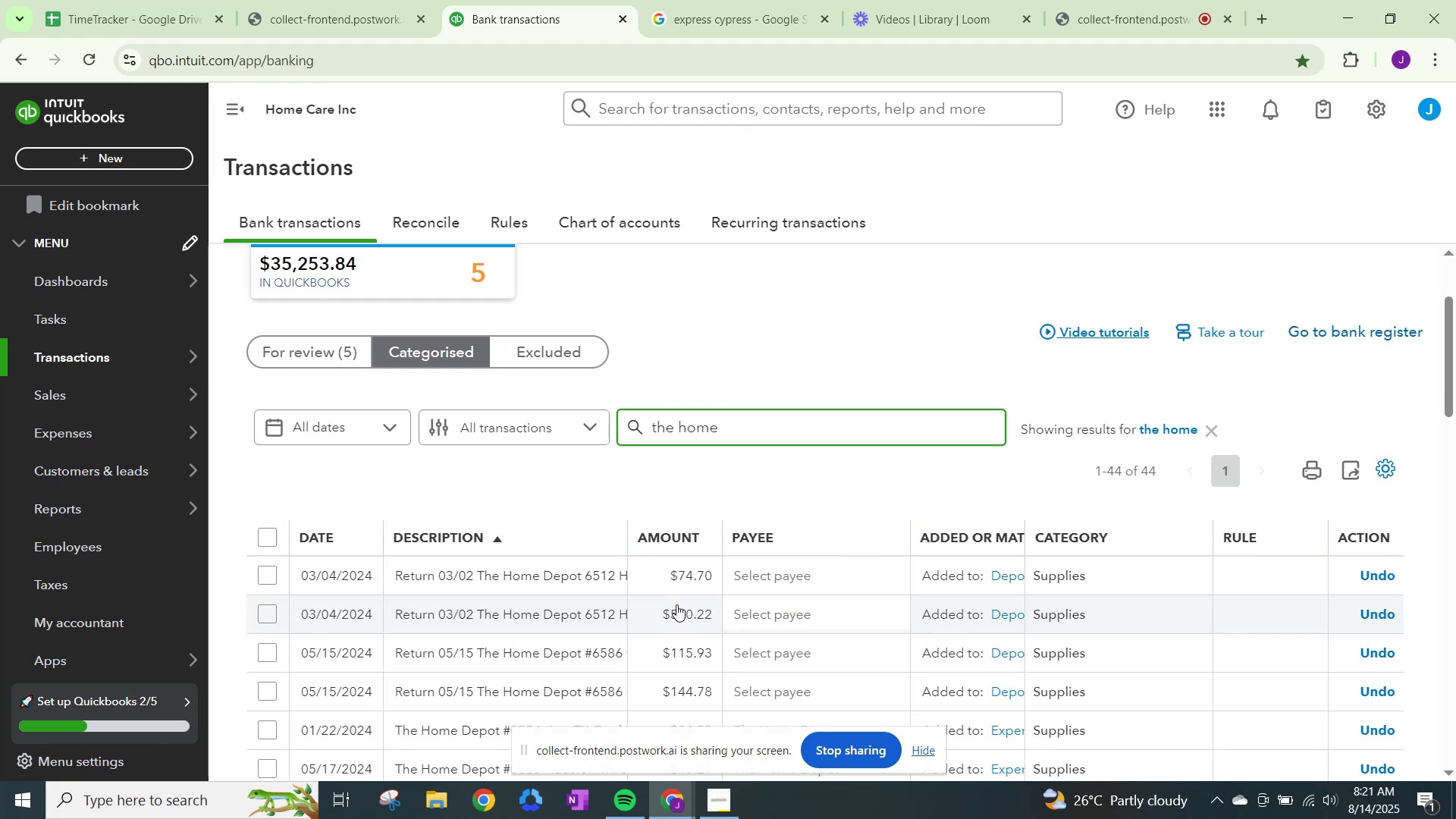 
scroll: coordinate [679, 604], scroll_direction: down, amount: 2.0
 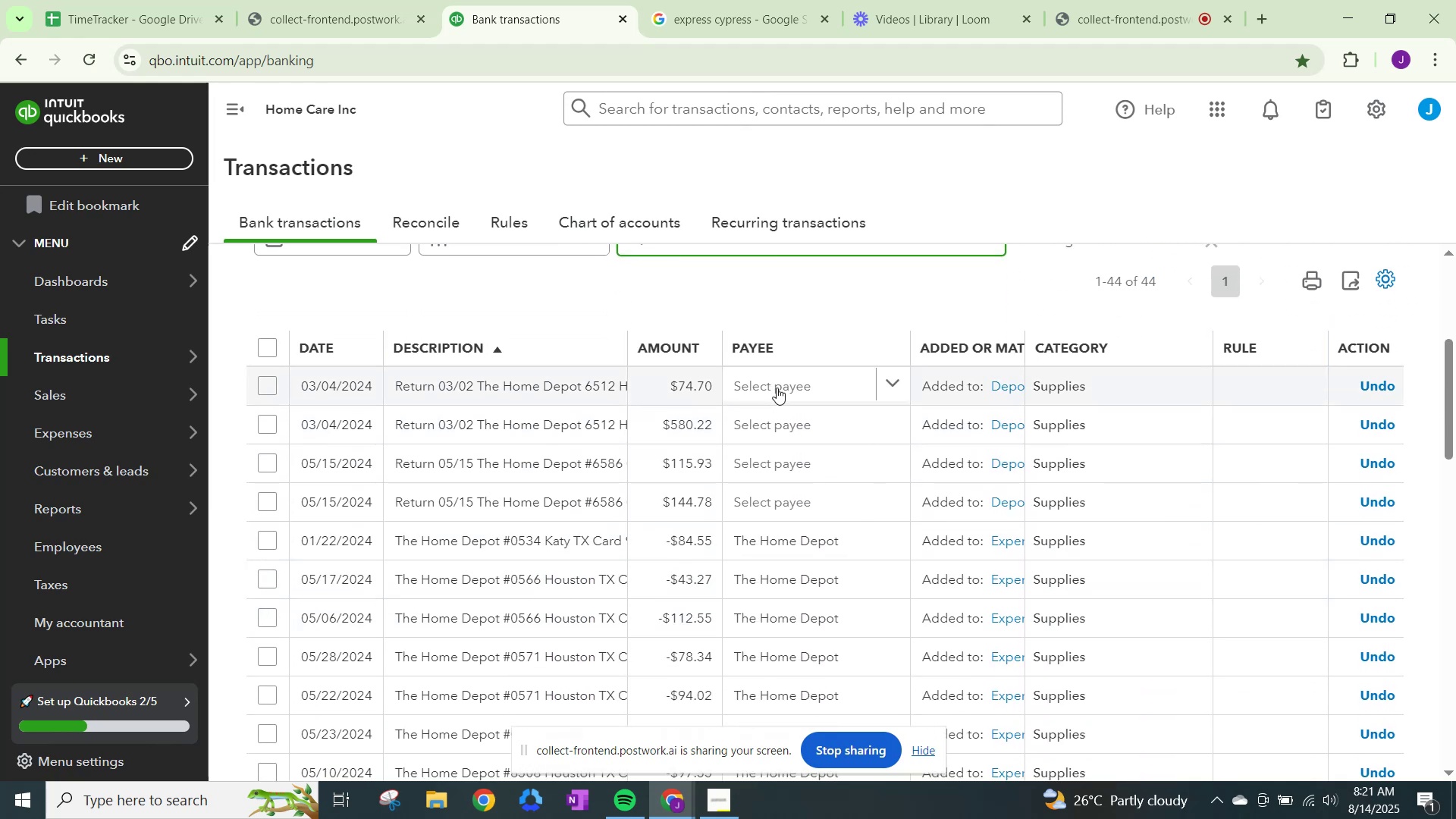 
left_click([779, 387])
 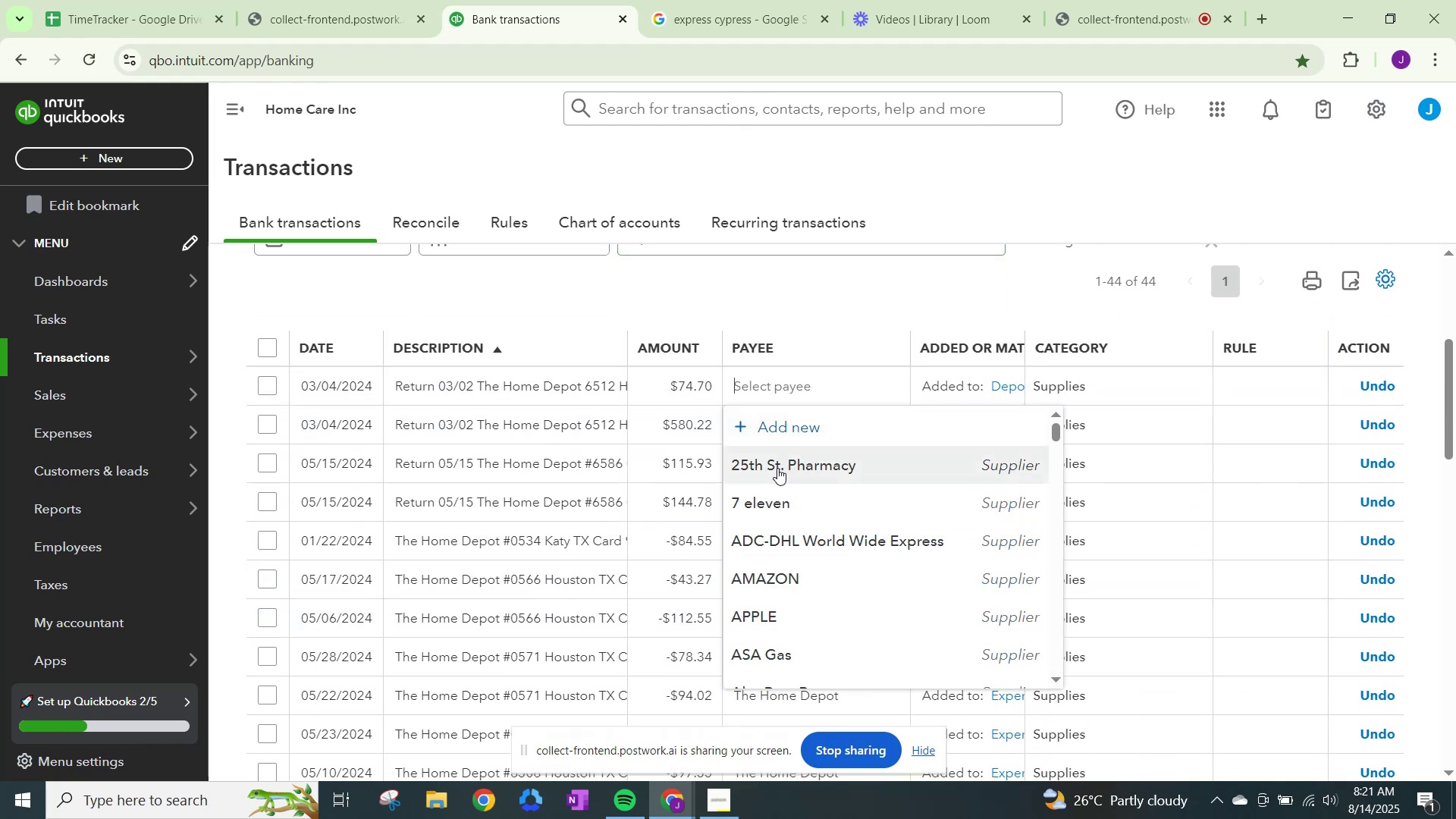 
type(rhe)
key(Backspace)
key(Backspace)
key(Backspace)
key(Backspace)
key(Backspace)
type(the)
 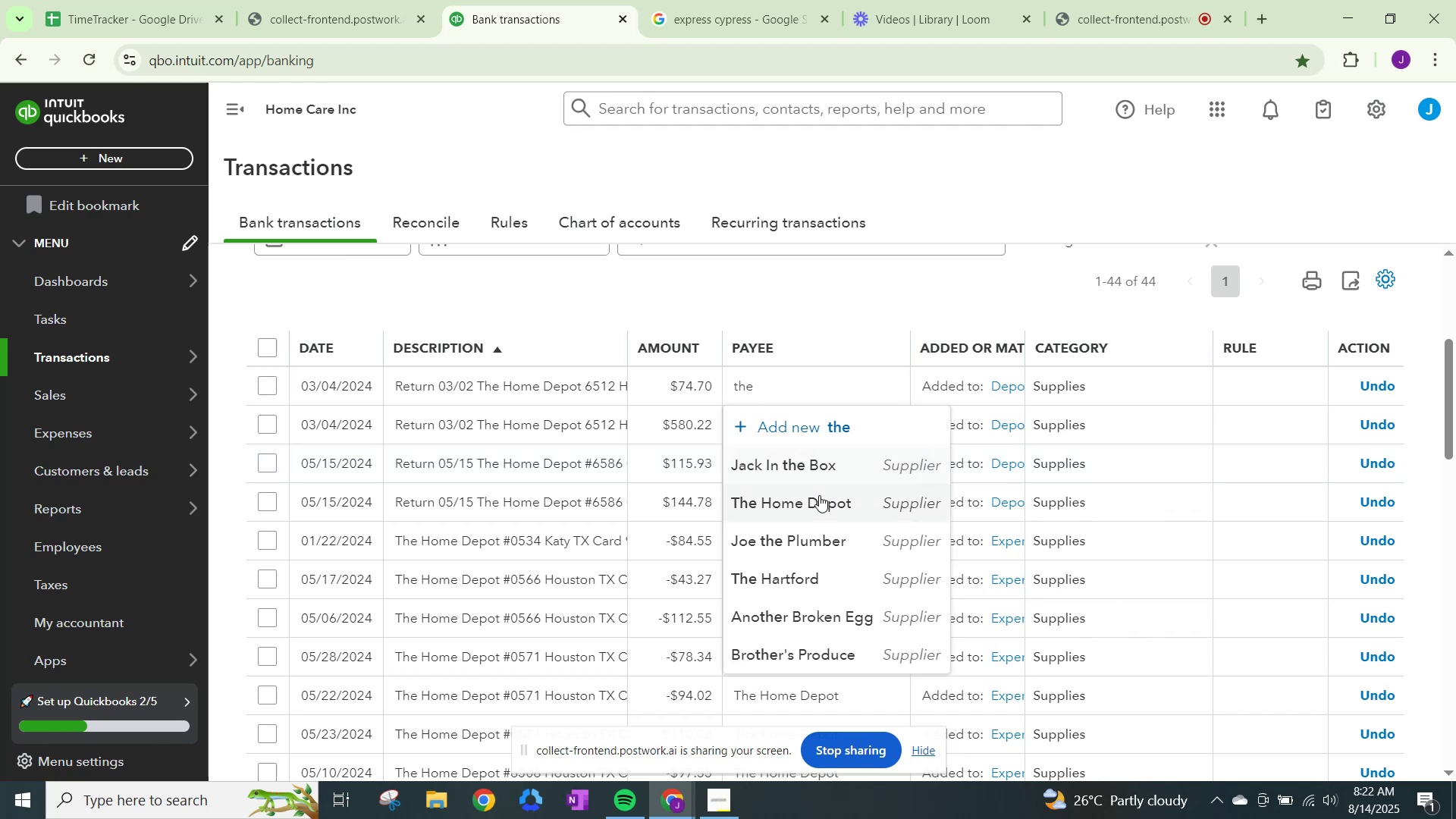 
left_click([818, 507])
 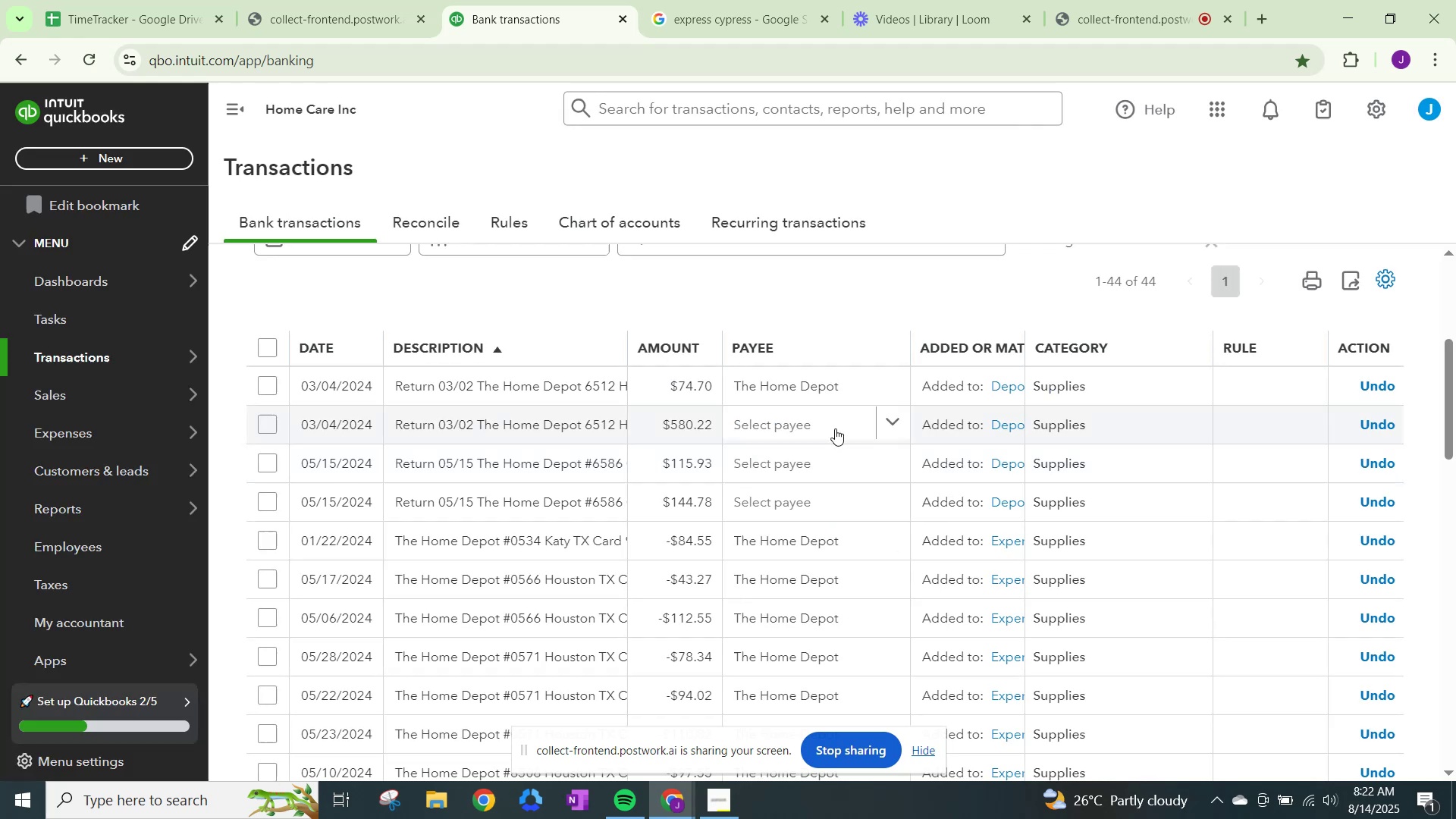 
left_click([835, 428])
 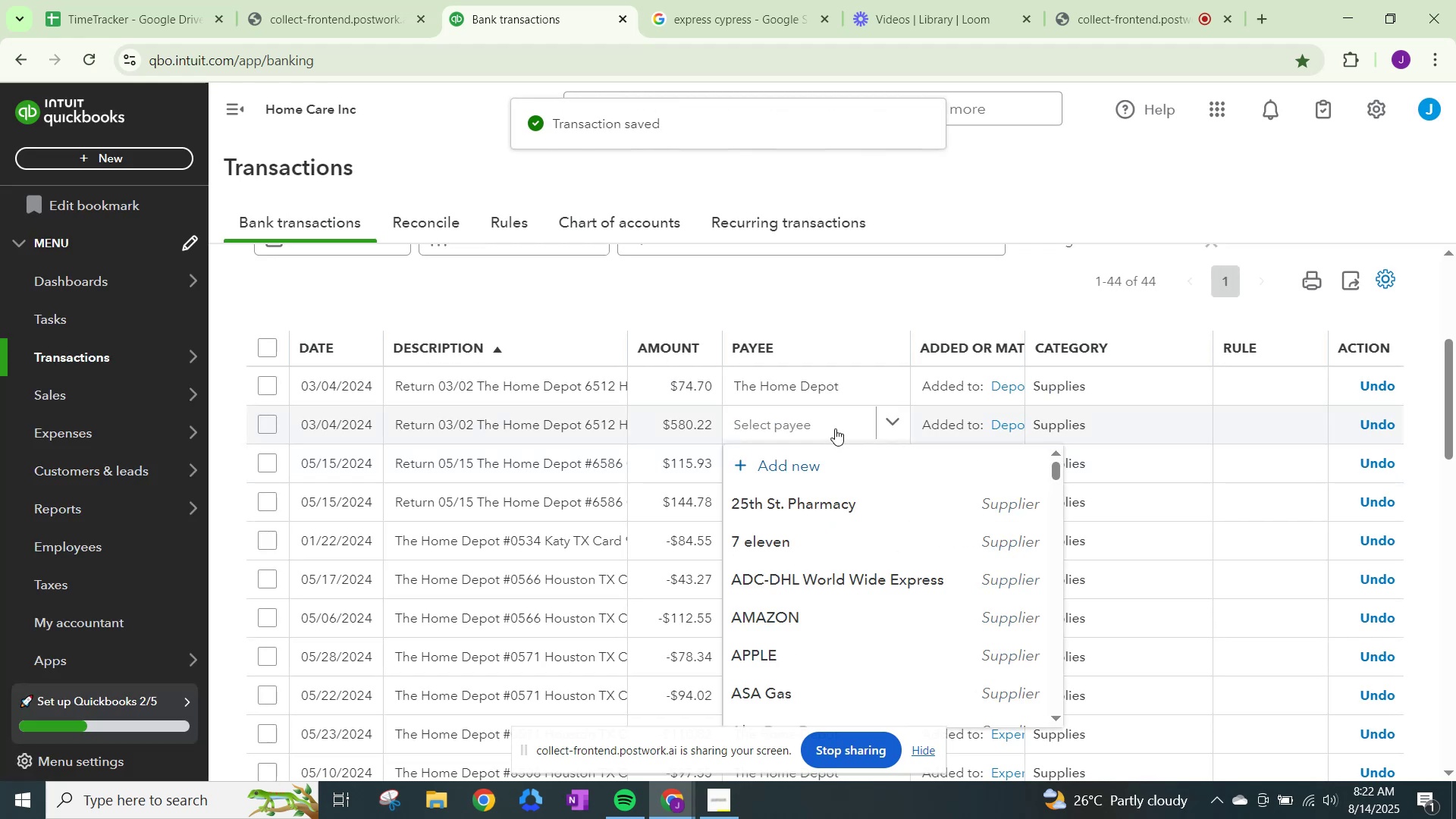 
type(the )
 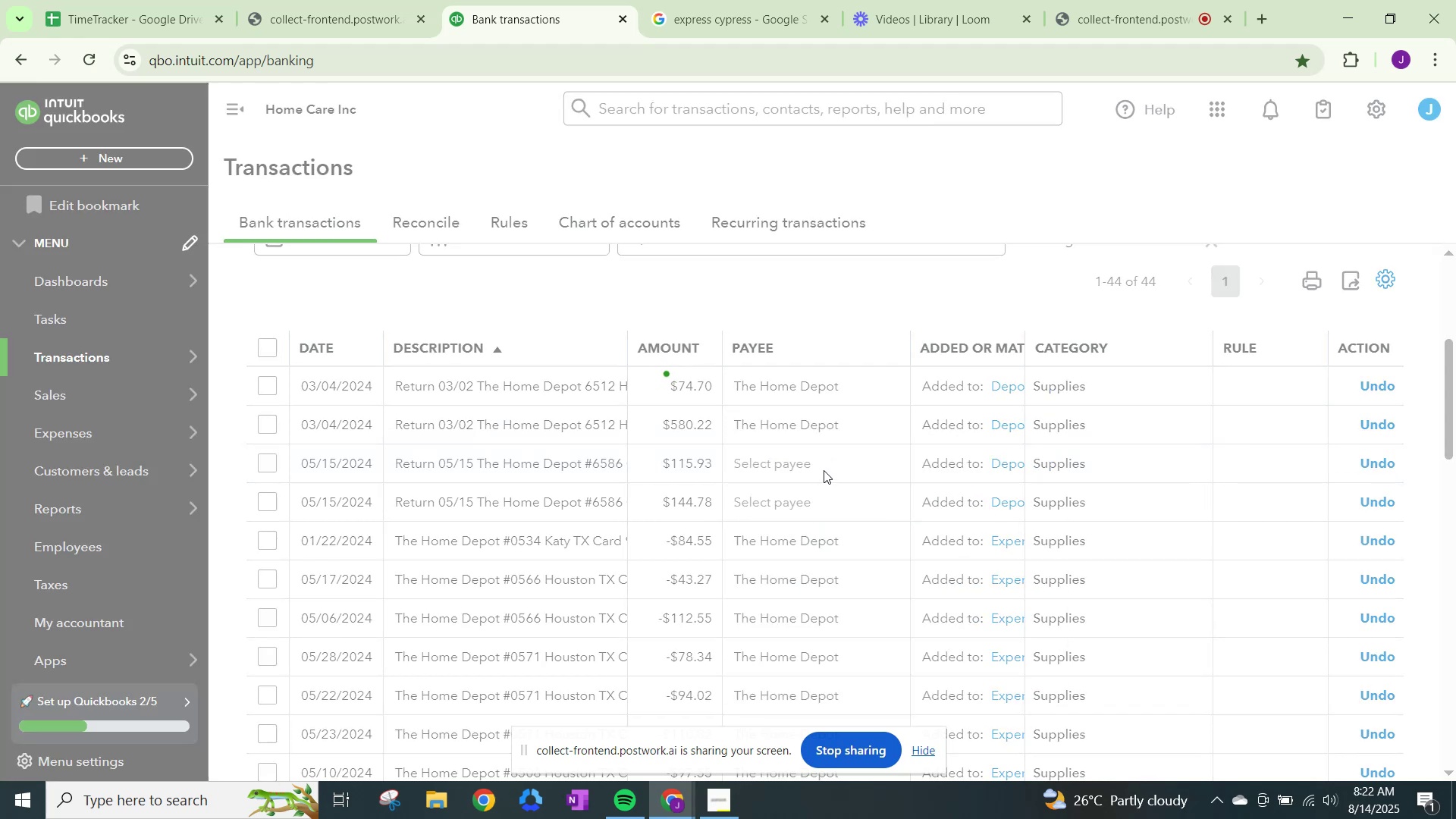 
left_click([847, 466])
 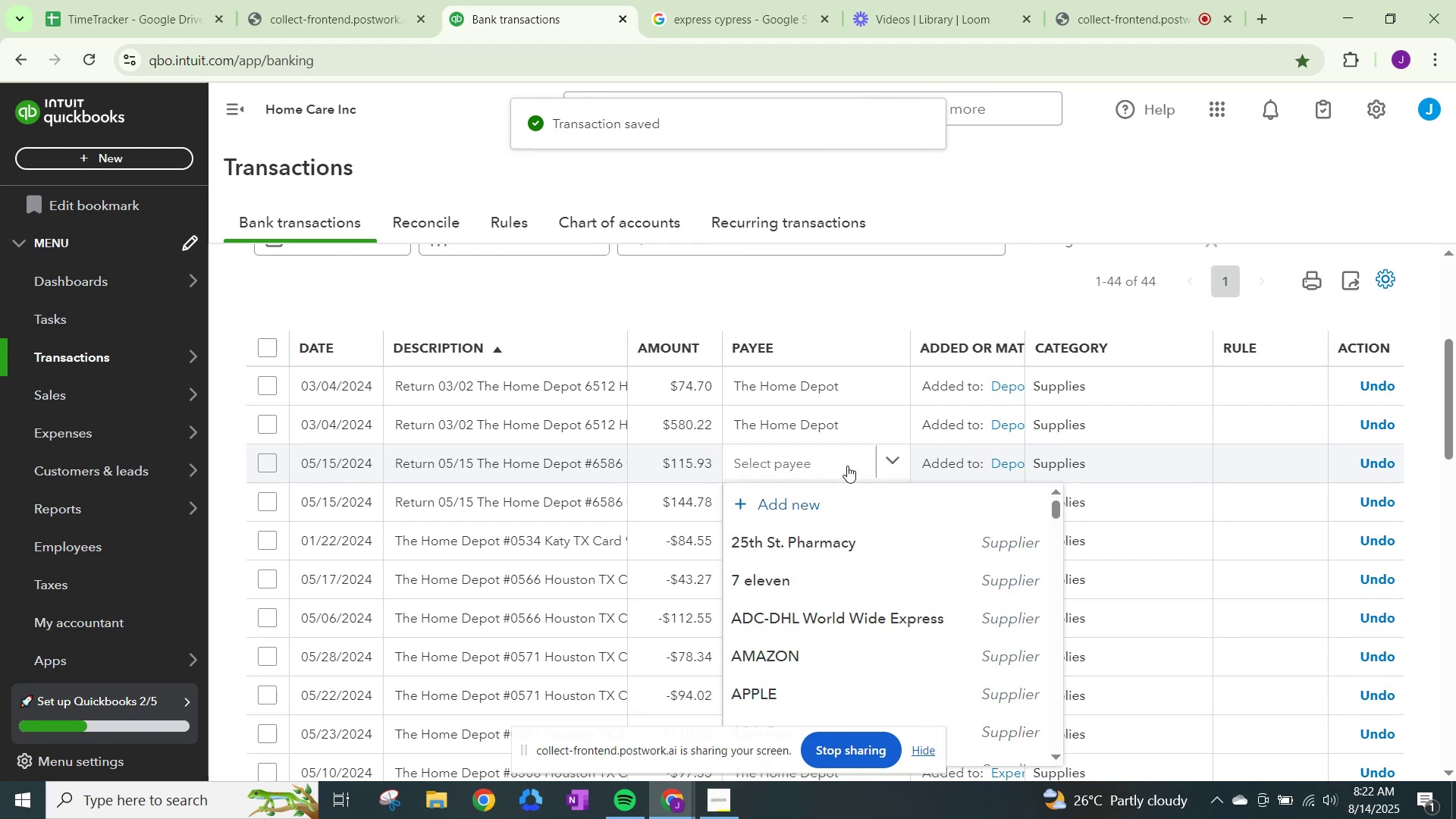 
type(the)
 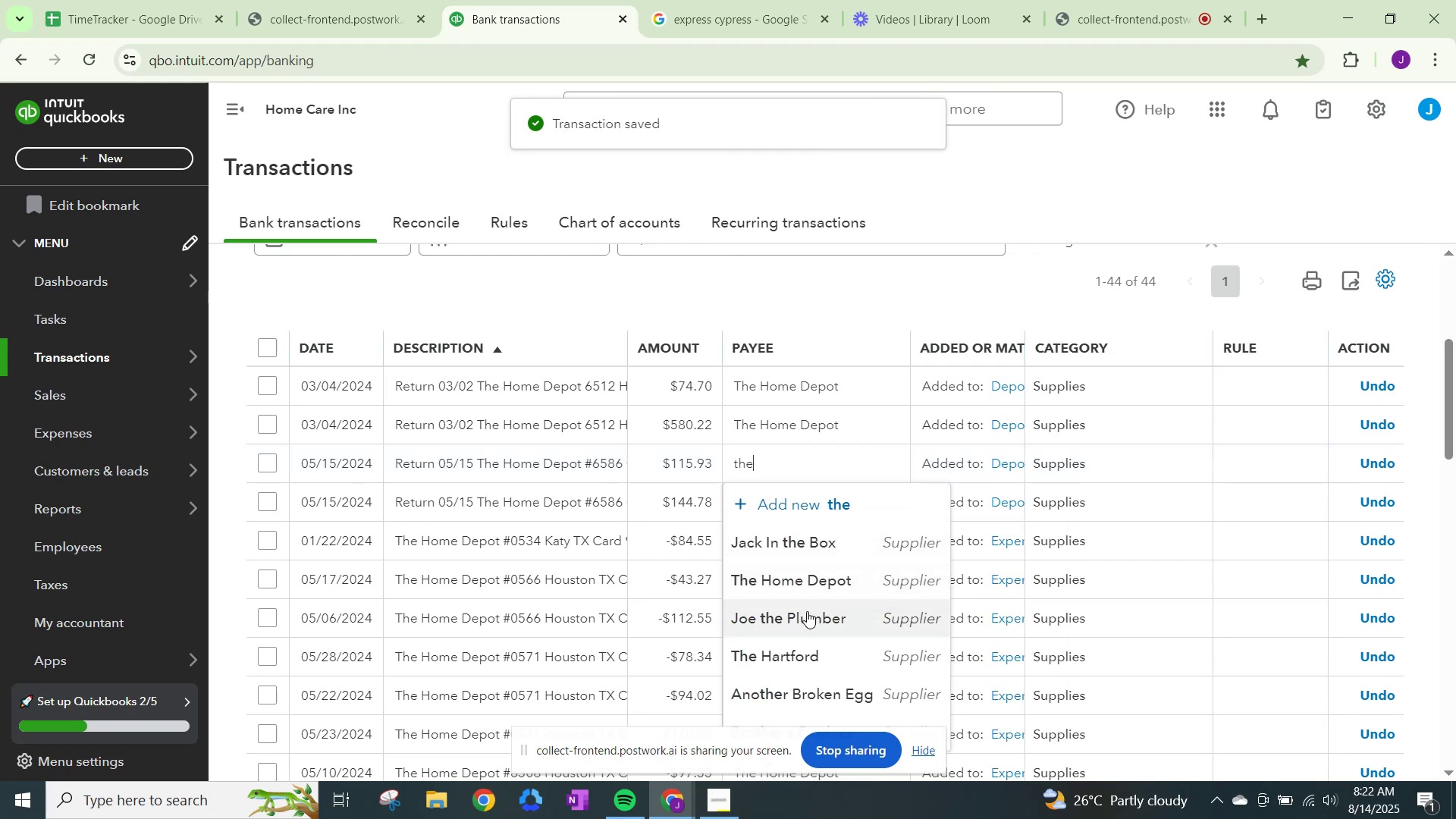 
left_click([811, 583])
 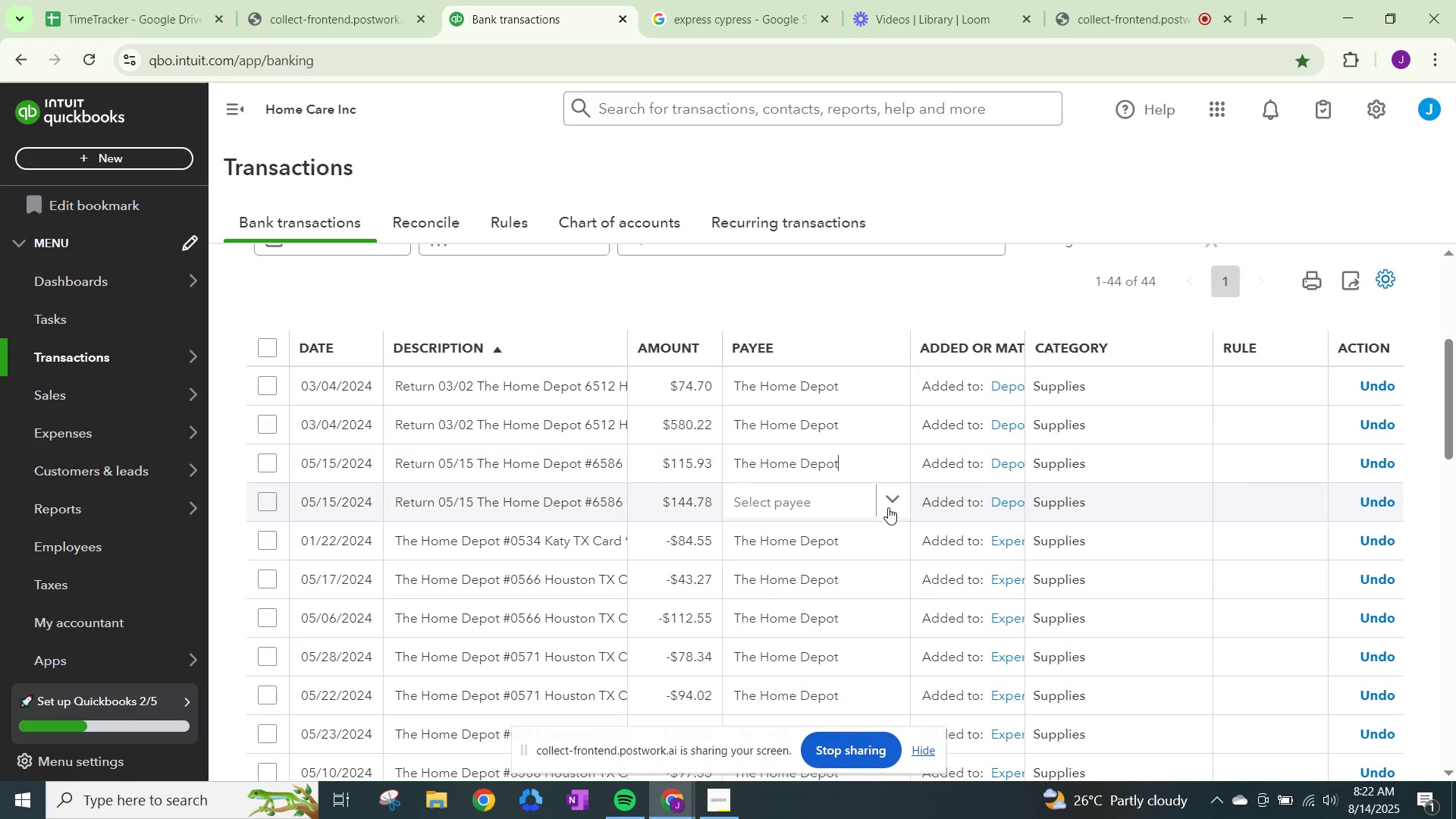 
left_click([889, 507])
 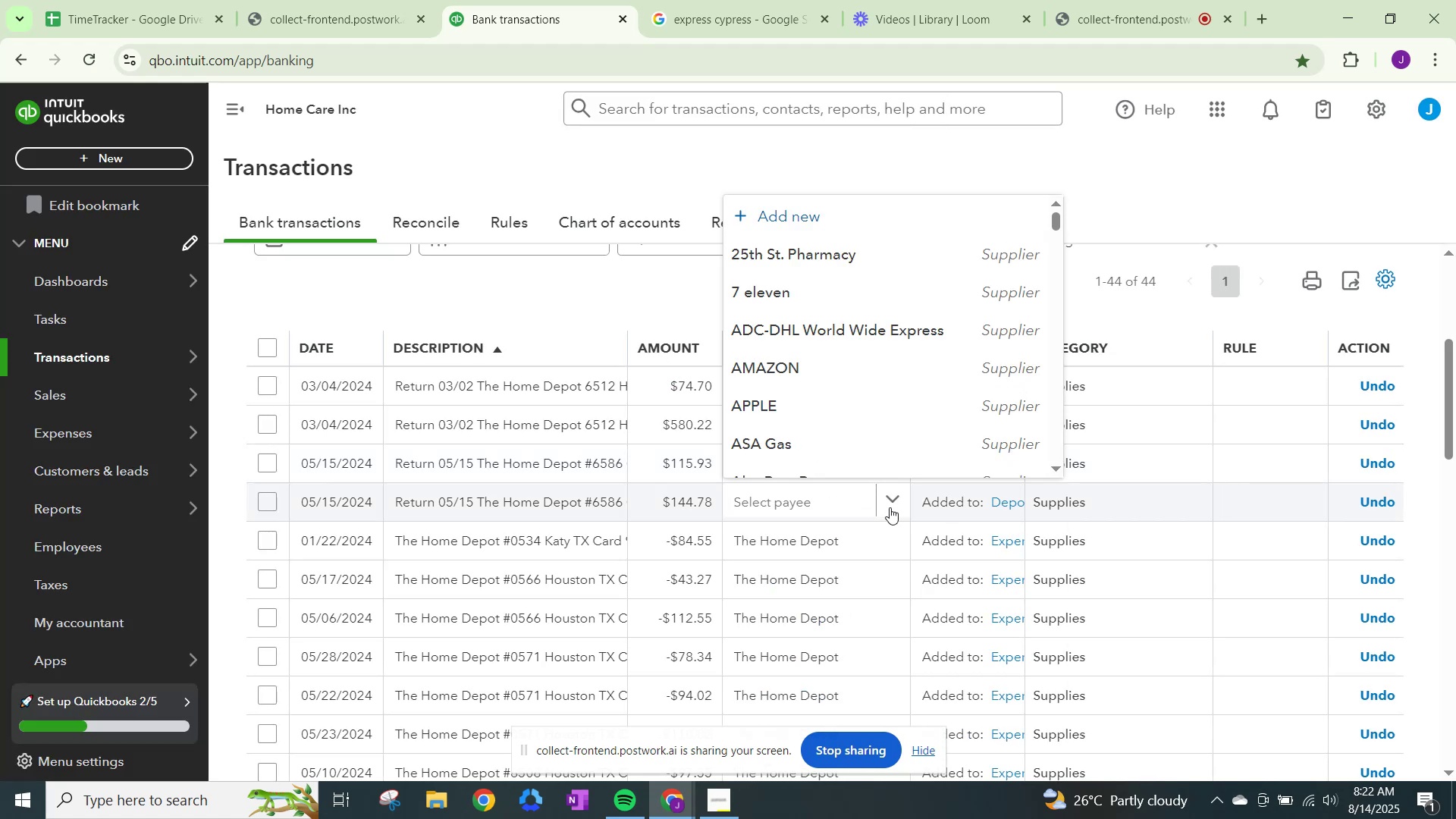 
type(the)
 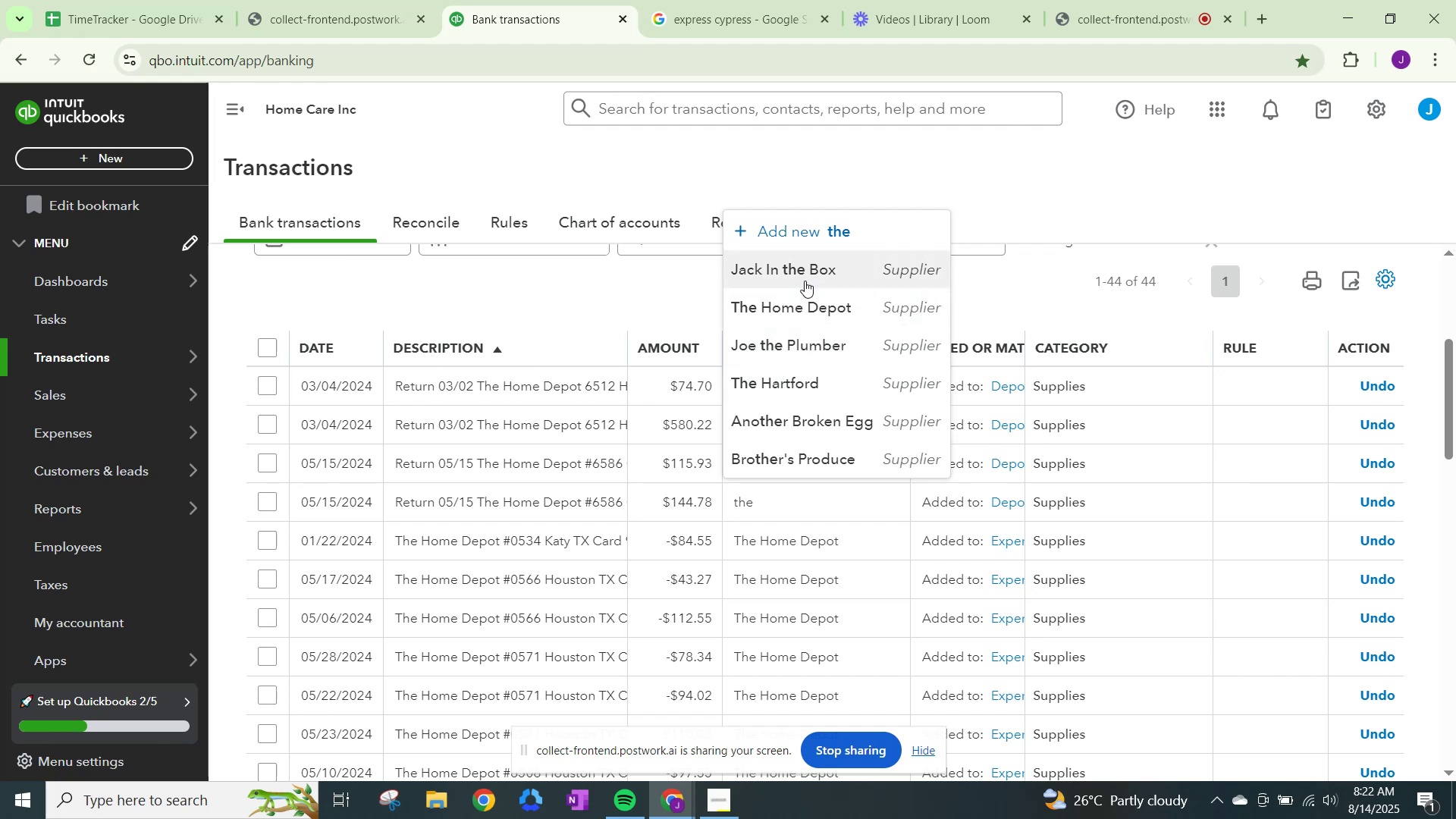 
left_click([798, 297])
 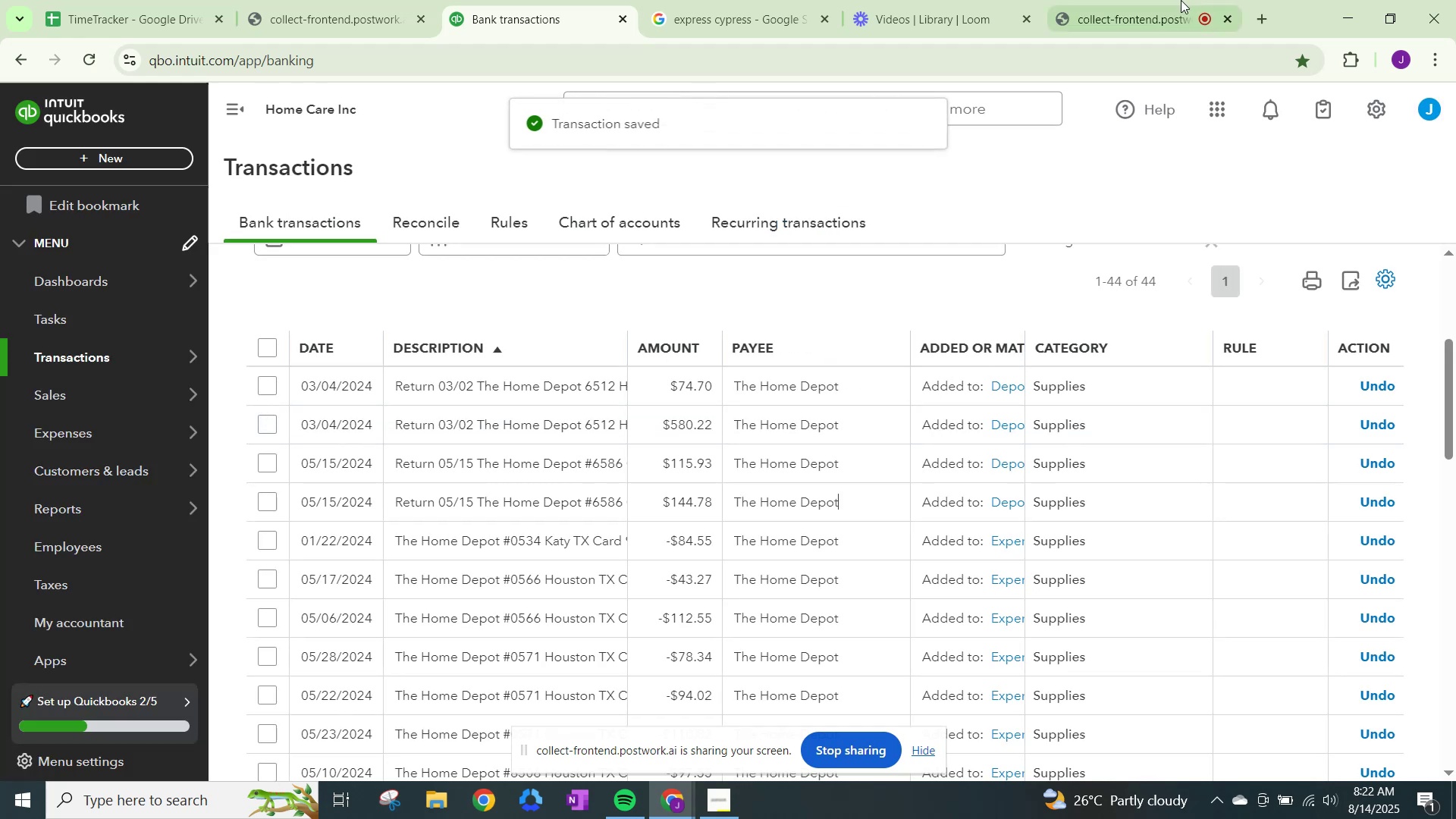 
scroll: coordinate [709, 529], scroll_direction: down, amount: 7.0
 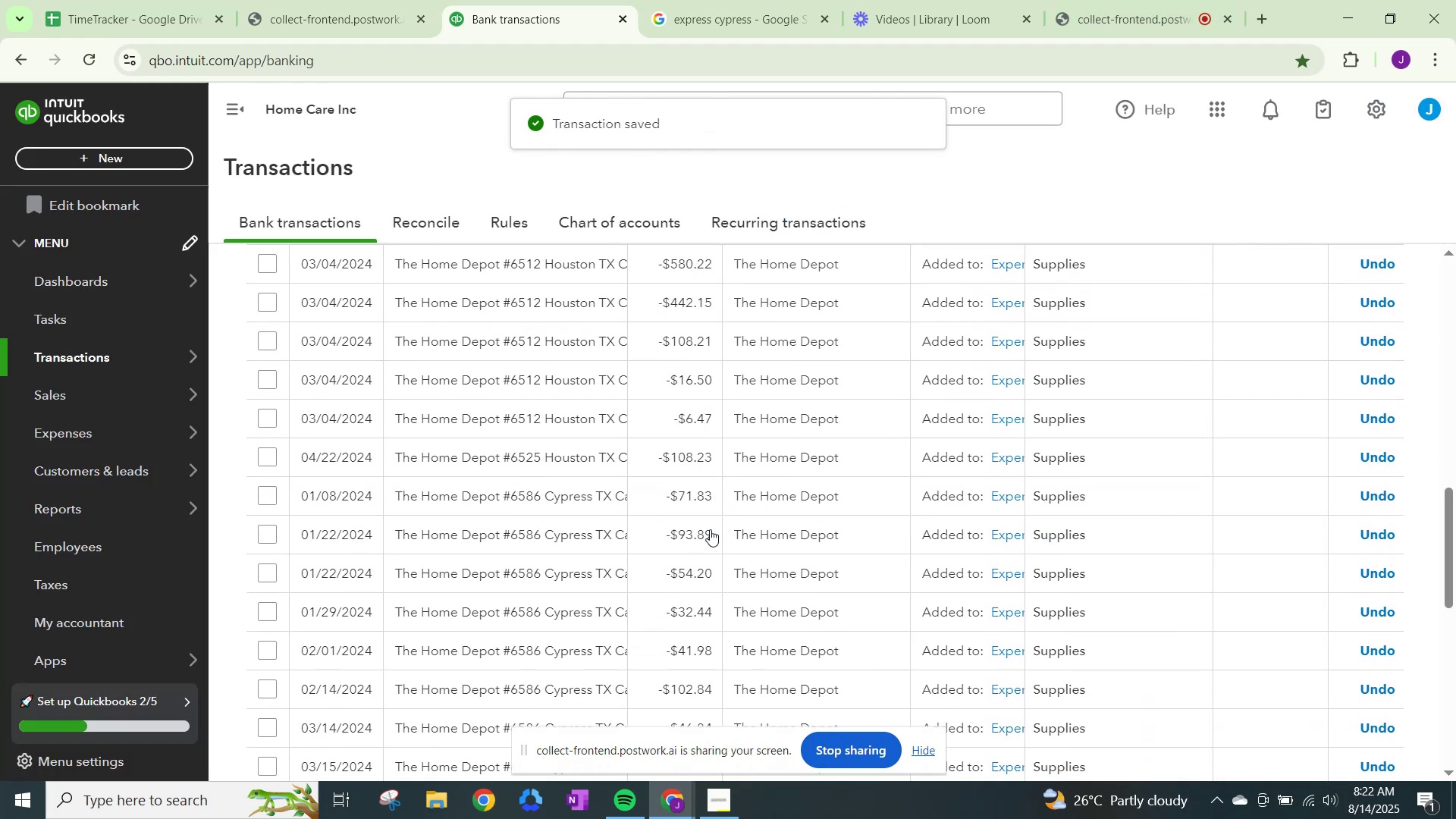 
scroll: coordinate [369, 316], scroll_direction: up, amount: 11.0
 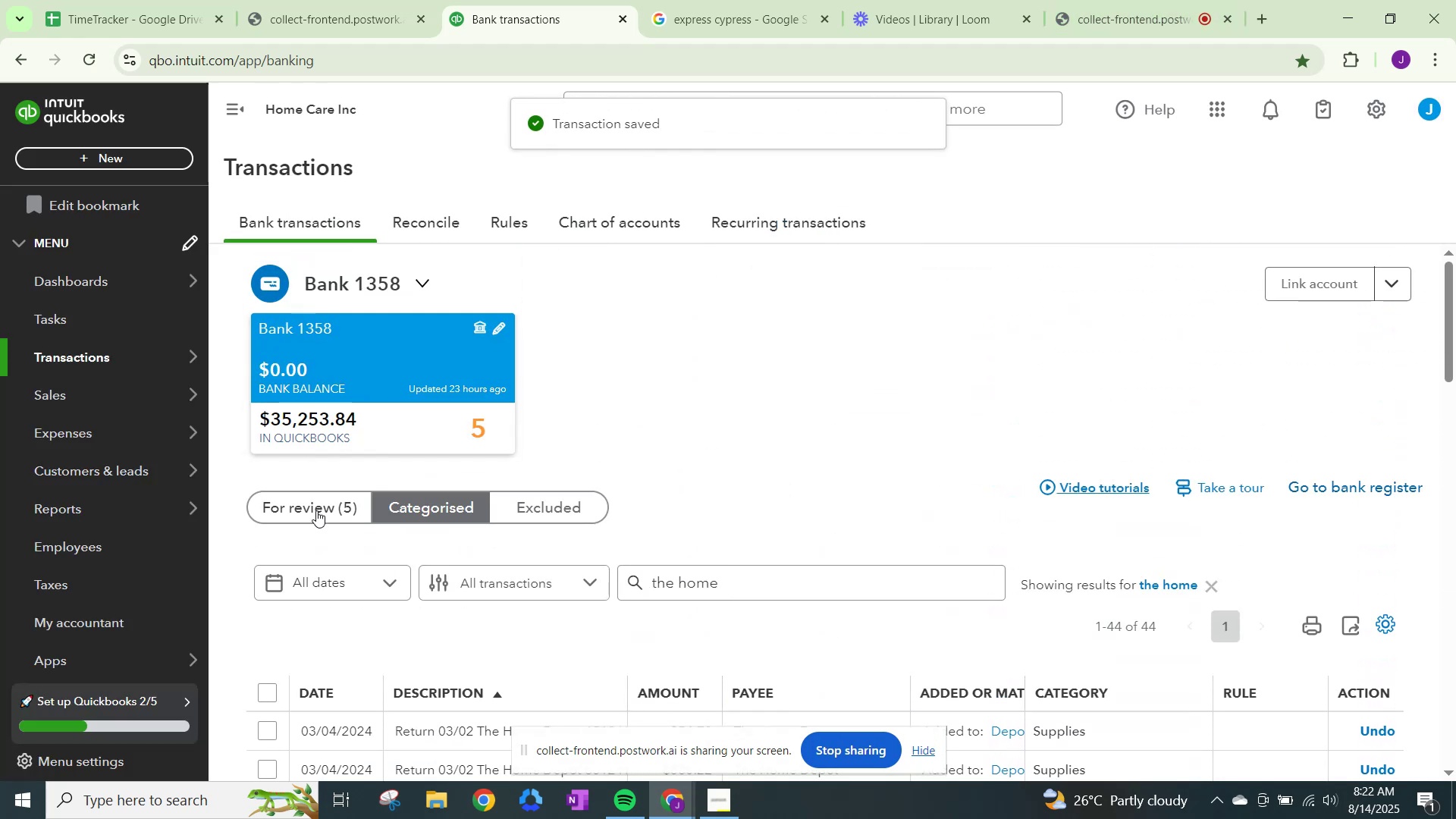 
left_click([317, 511])
 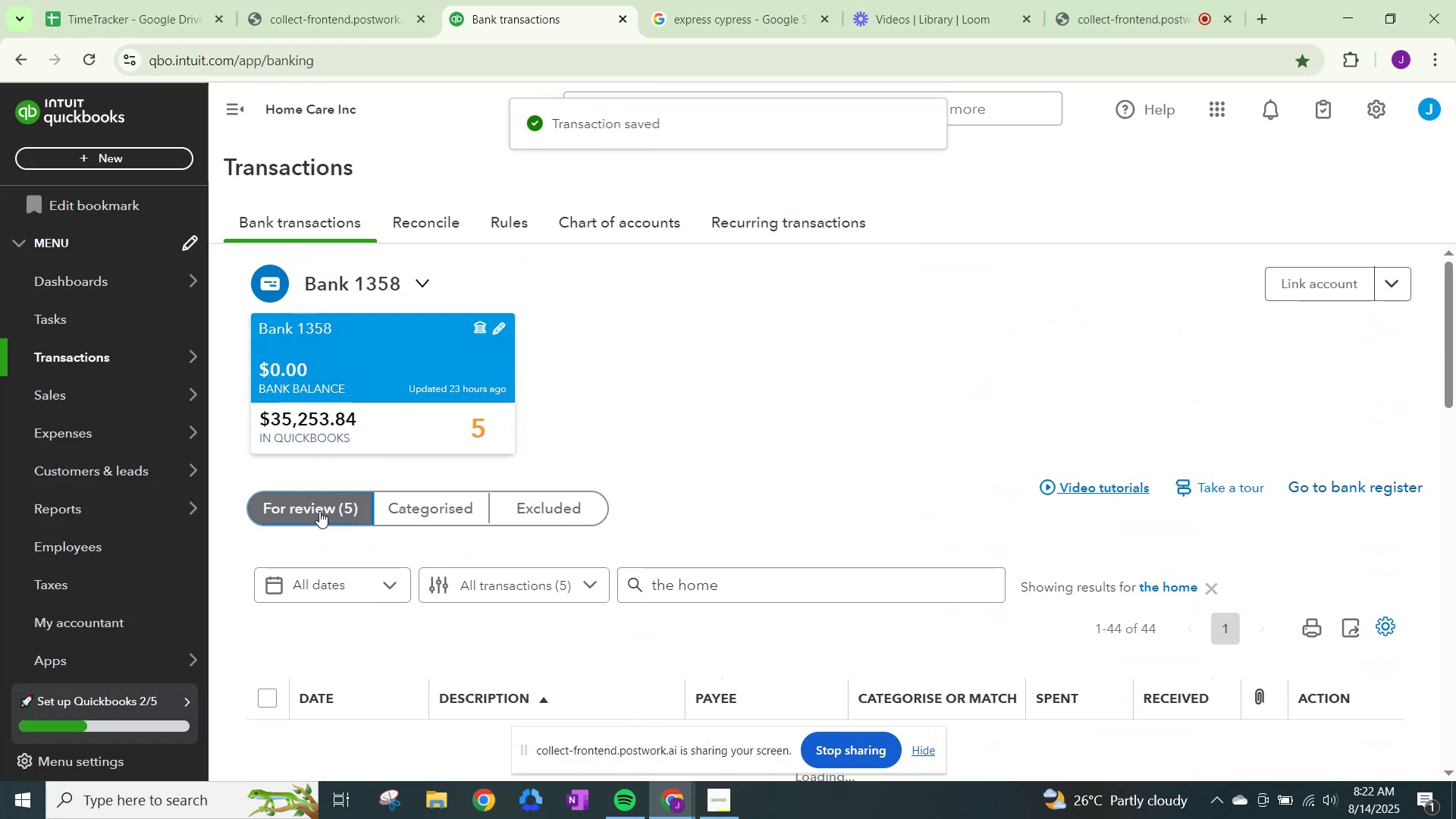 
scroll: coordinate [869, 598], scroll_direction: down, amount: 5.0
 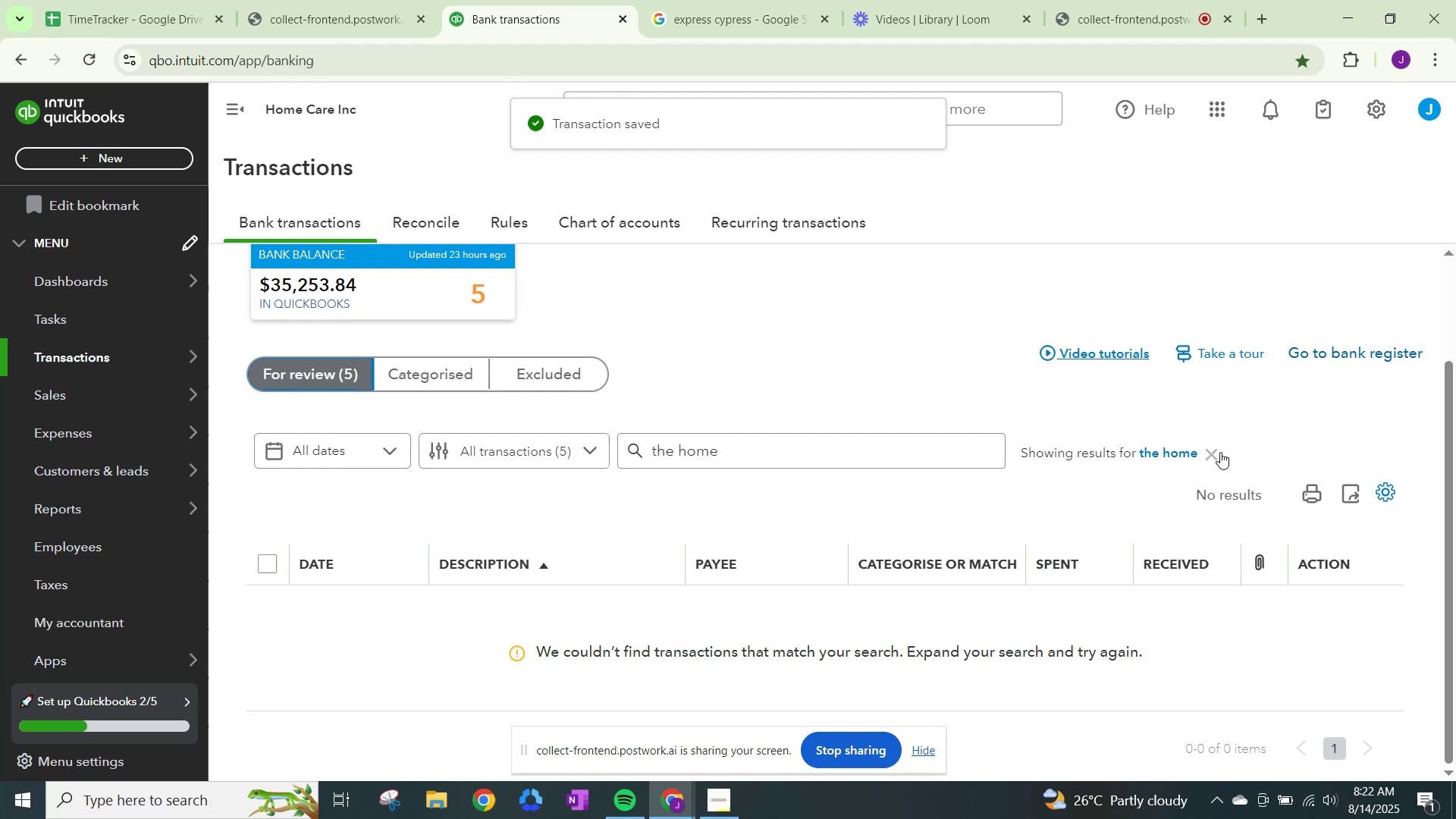 
left_click([1209, 455])
 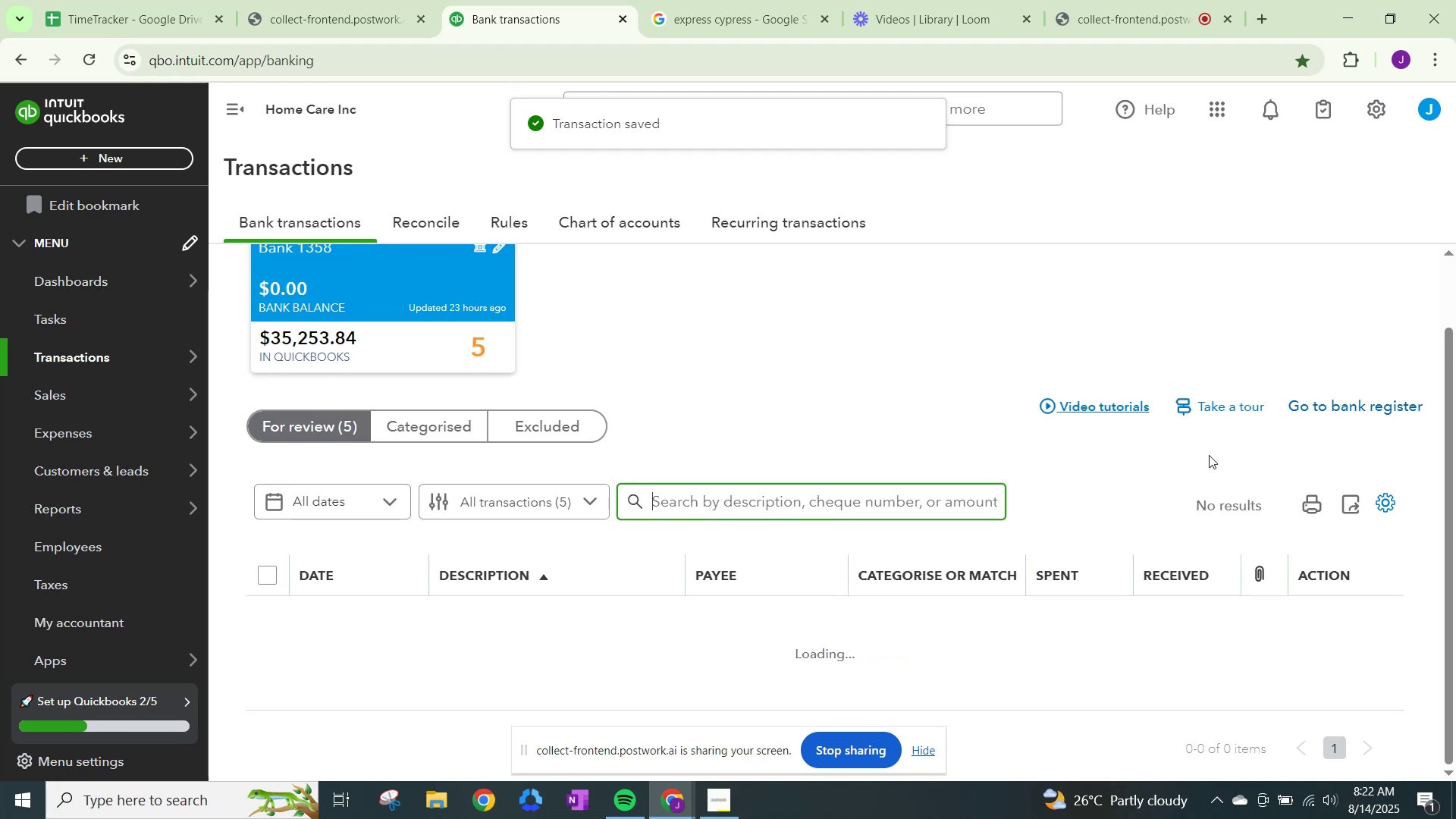 
scroll: coordinate [788, 576], scroll_direction: down, amount: 2.0
 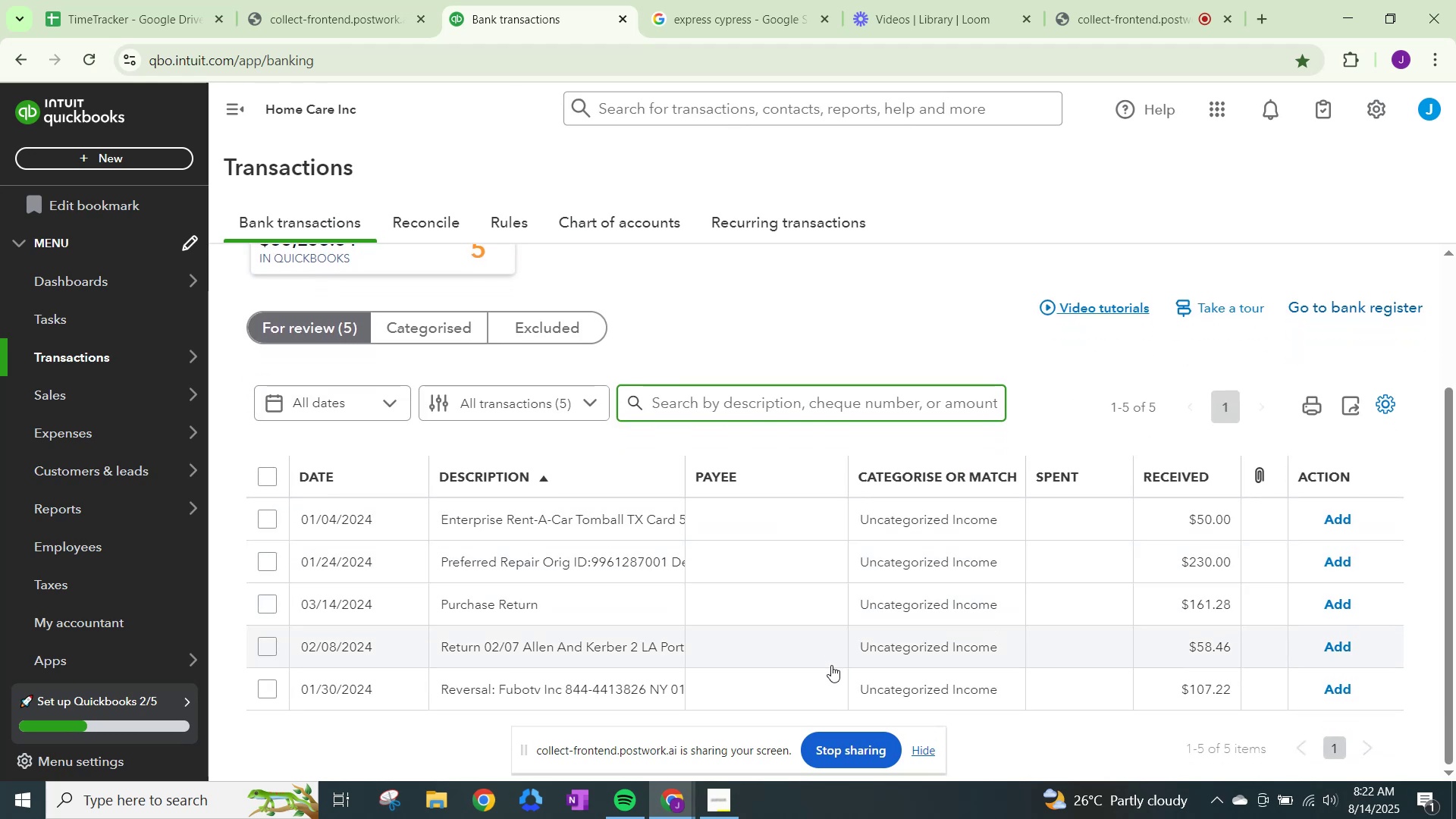 
wait(5.62)
 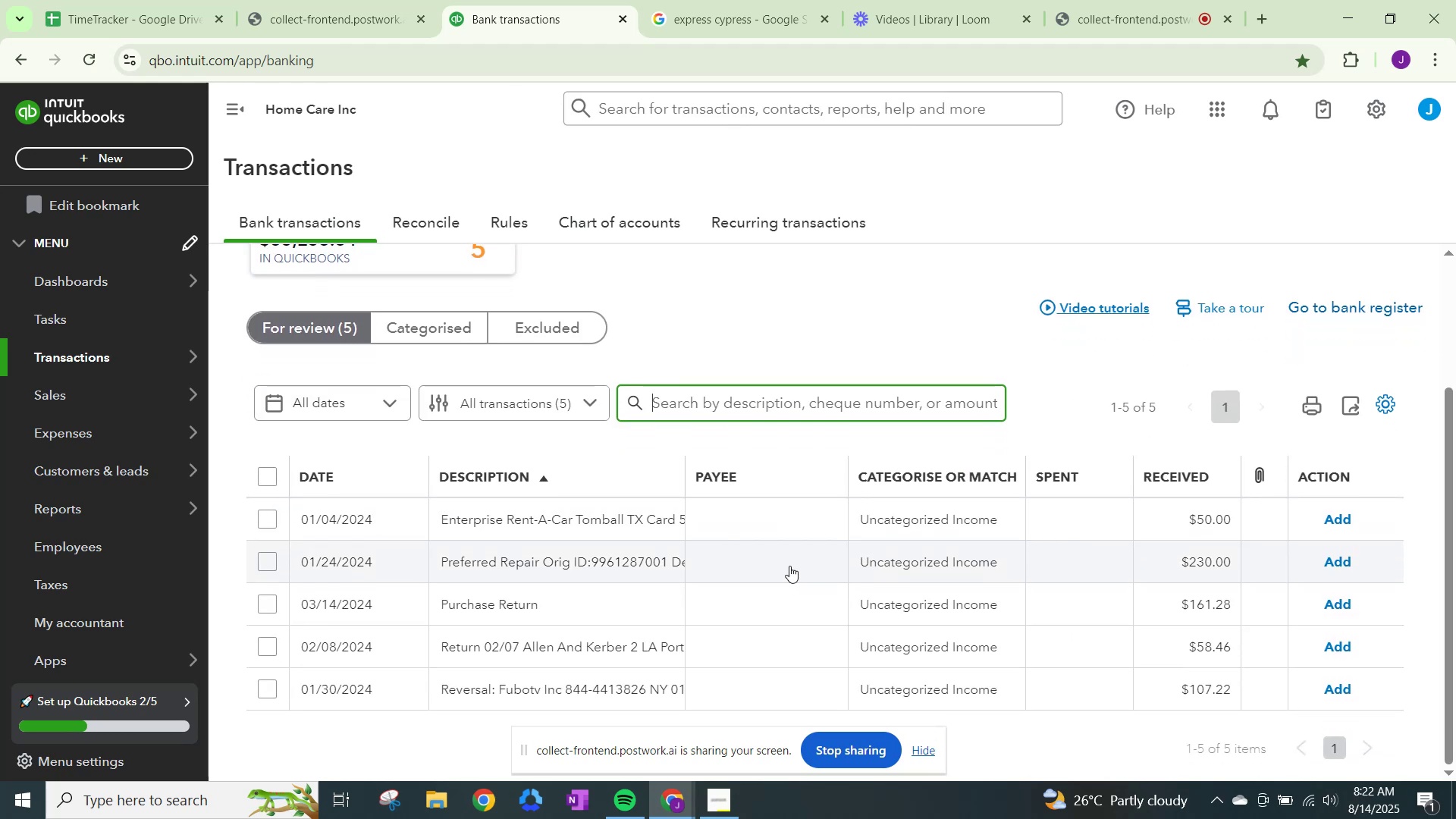 
left_click([428, 318])
 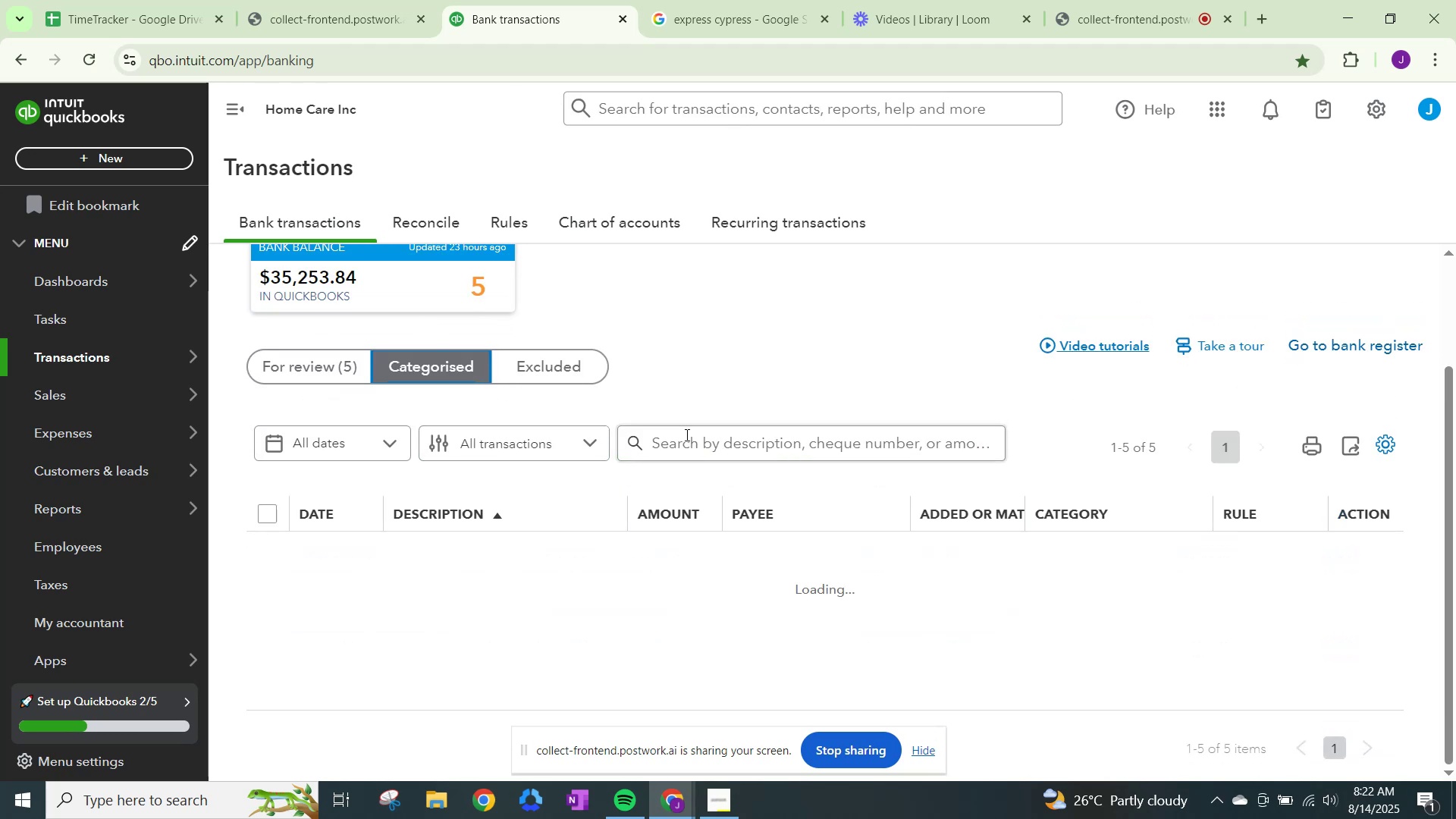 
left_click([714, 435])
 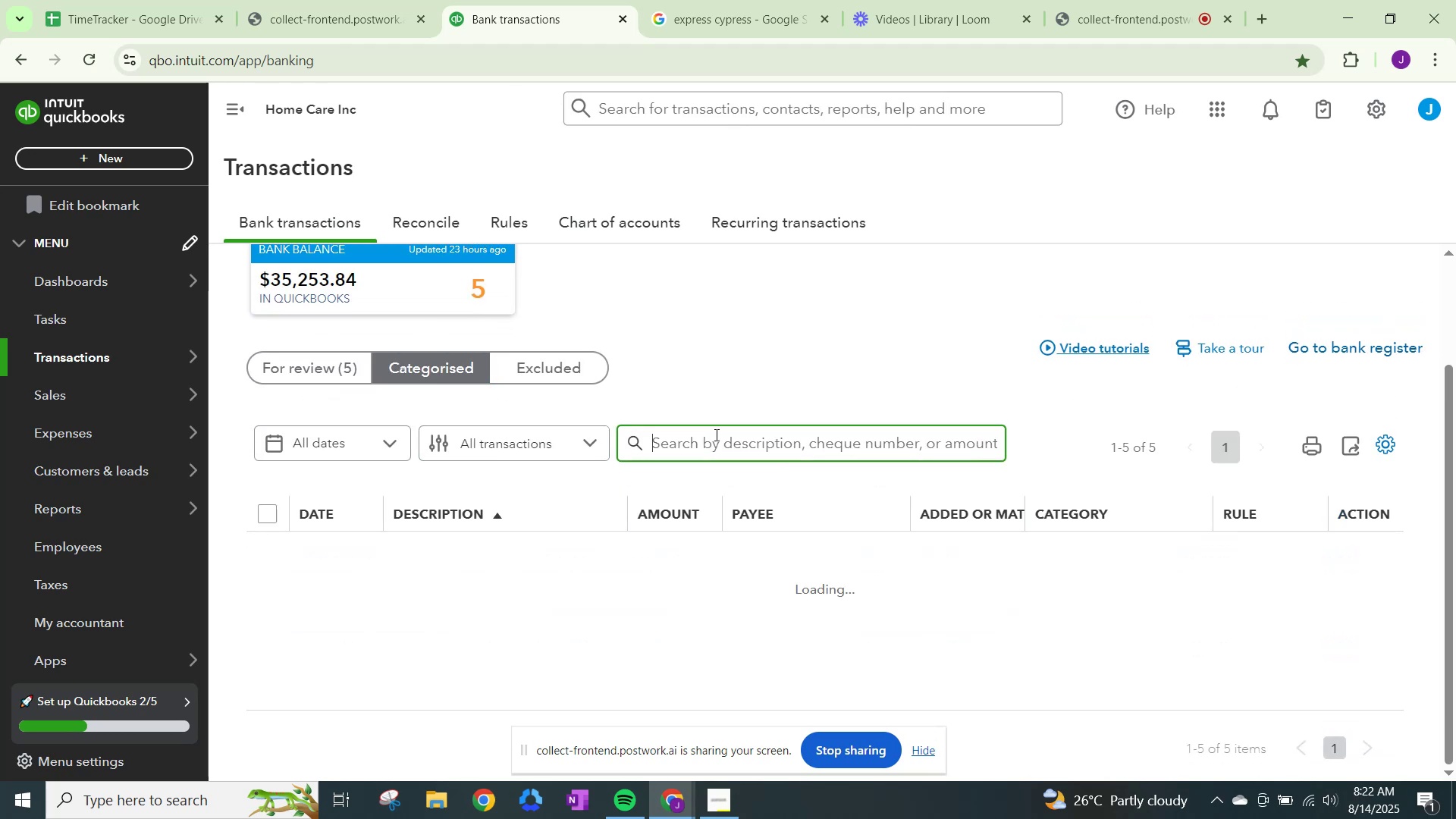 
type(fubo)
 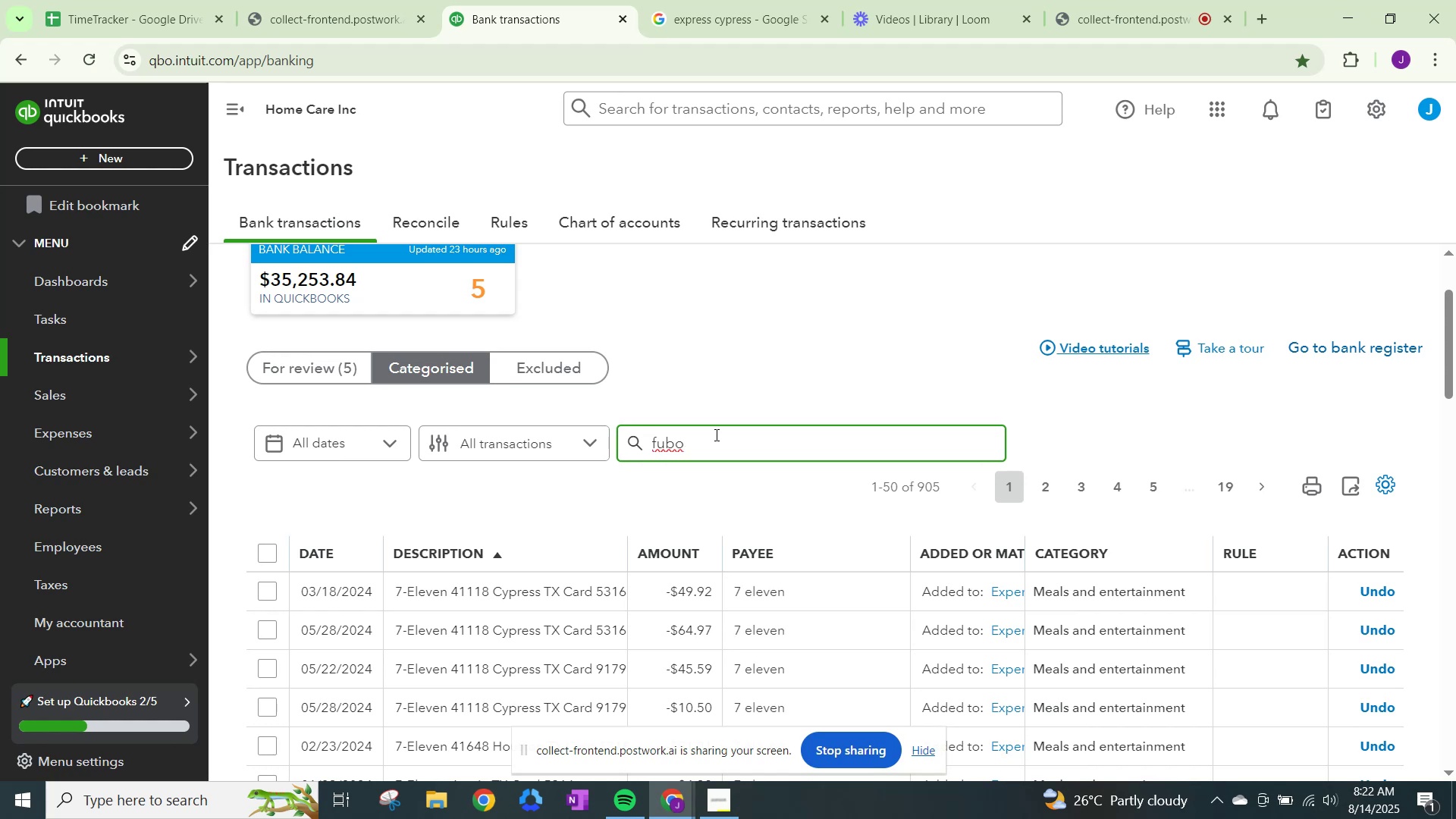 
key(Enter)
 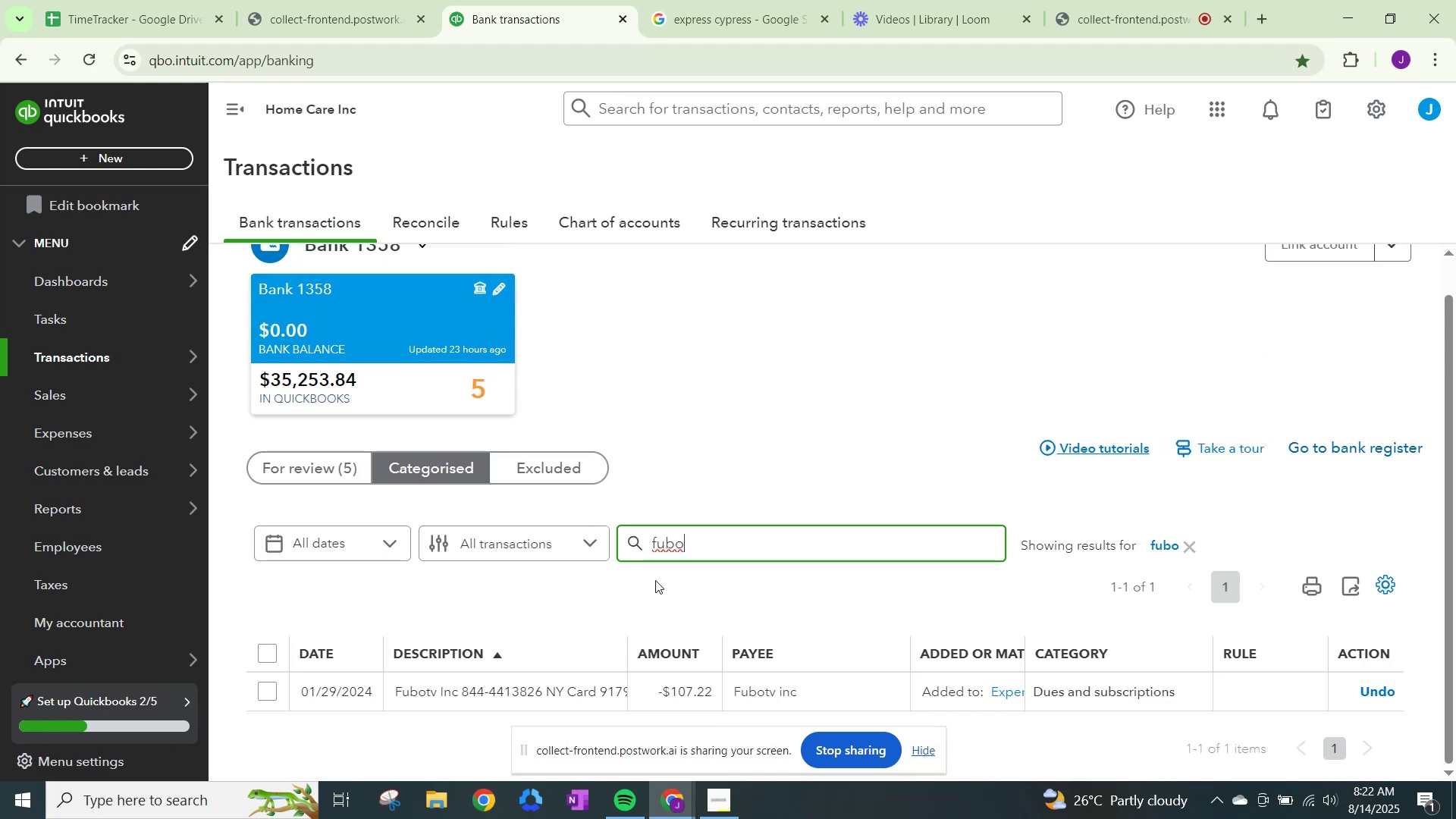 
wait(5.29)
 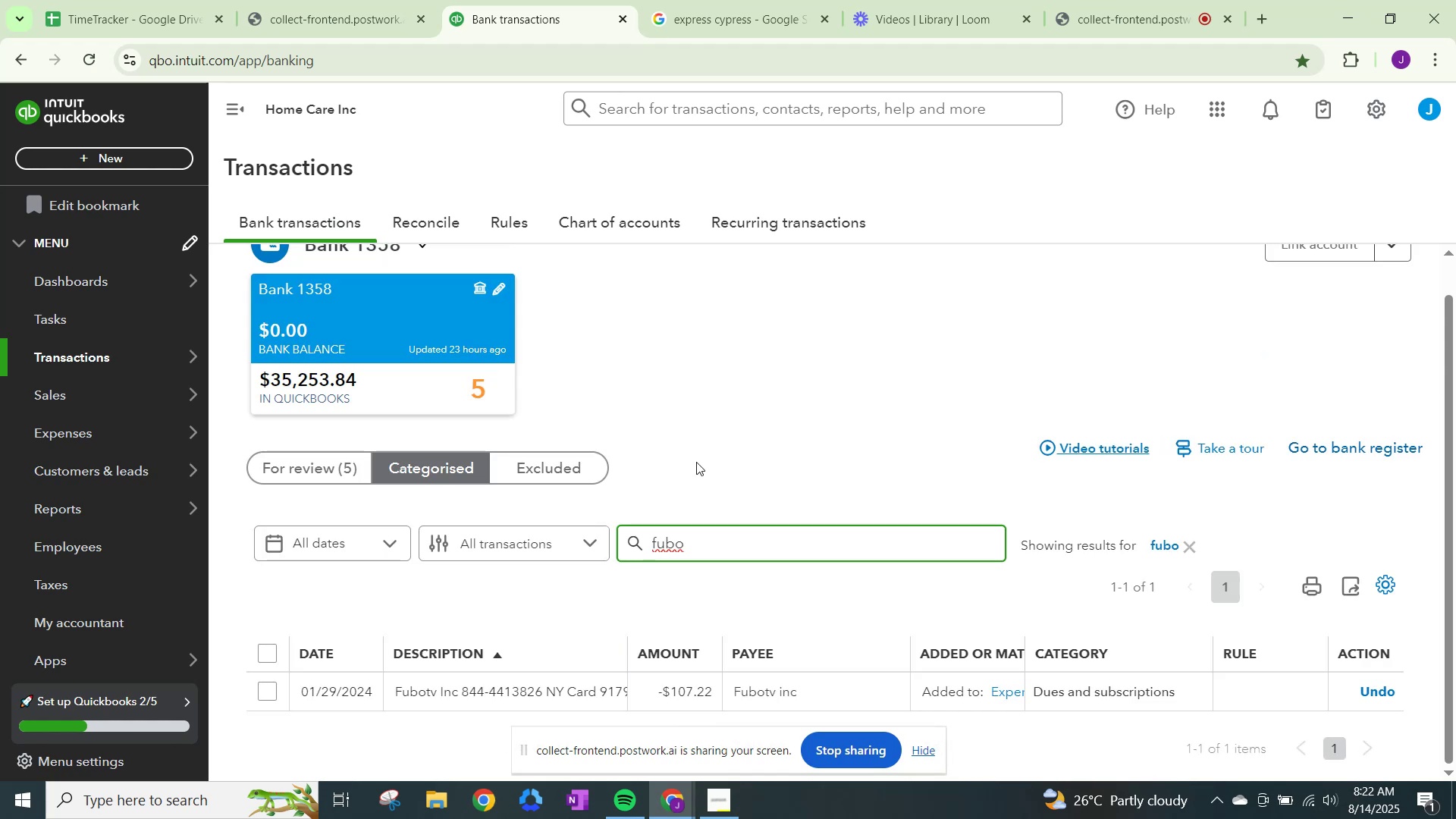 
left_click([313, 465])
 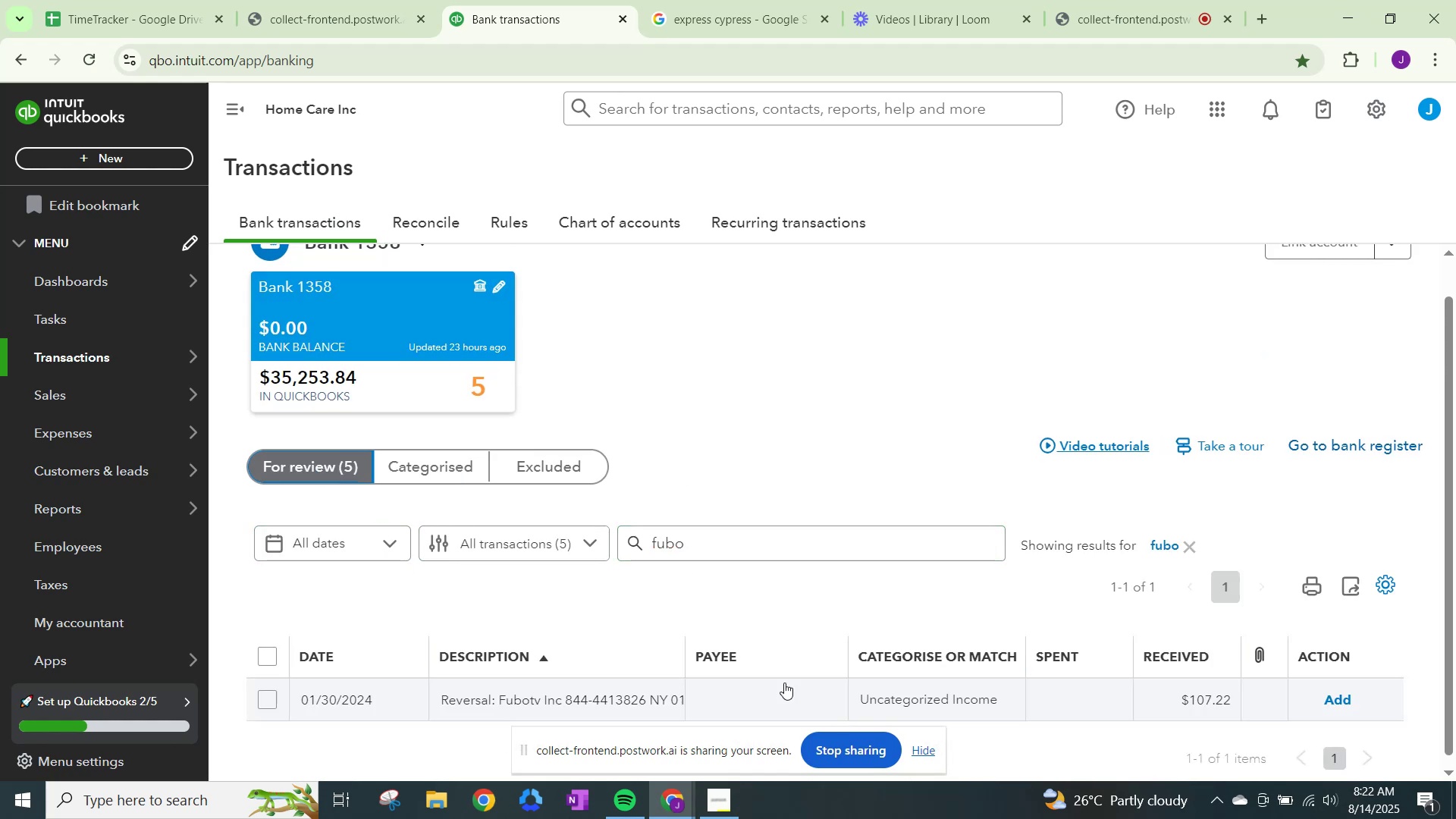 
scroll: coordinate [754, 661], scroll_direction: down, amount: 3.0
 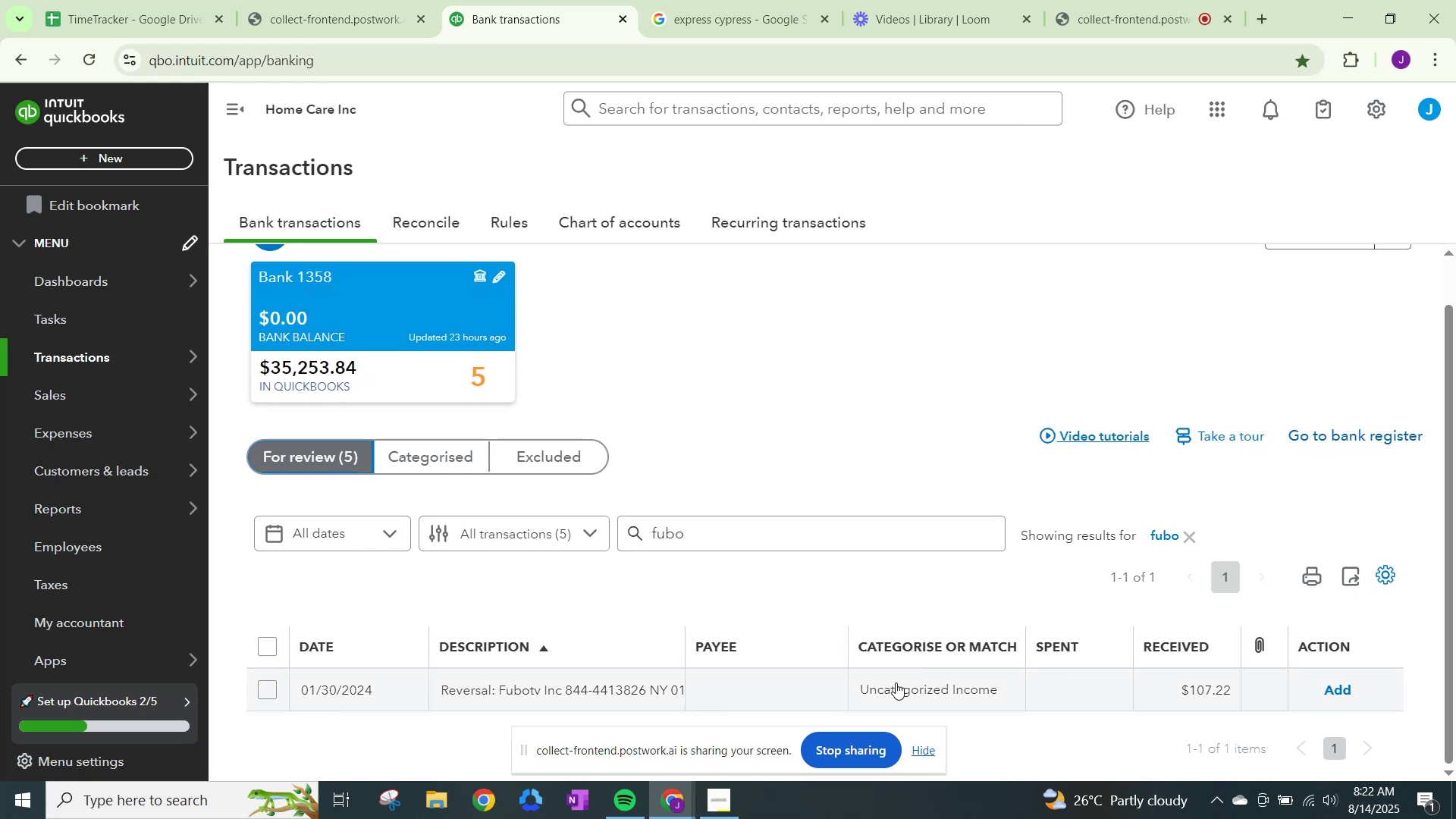 
left_click([904, 682])
 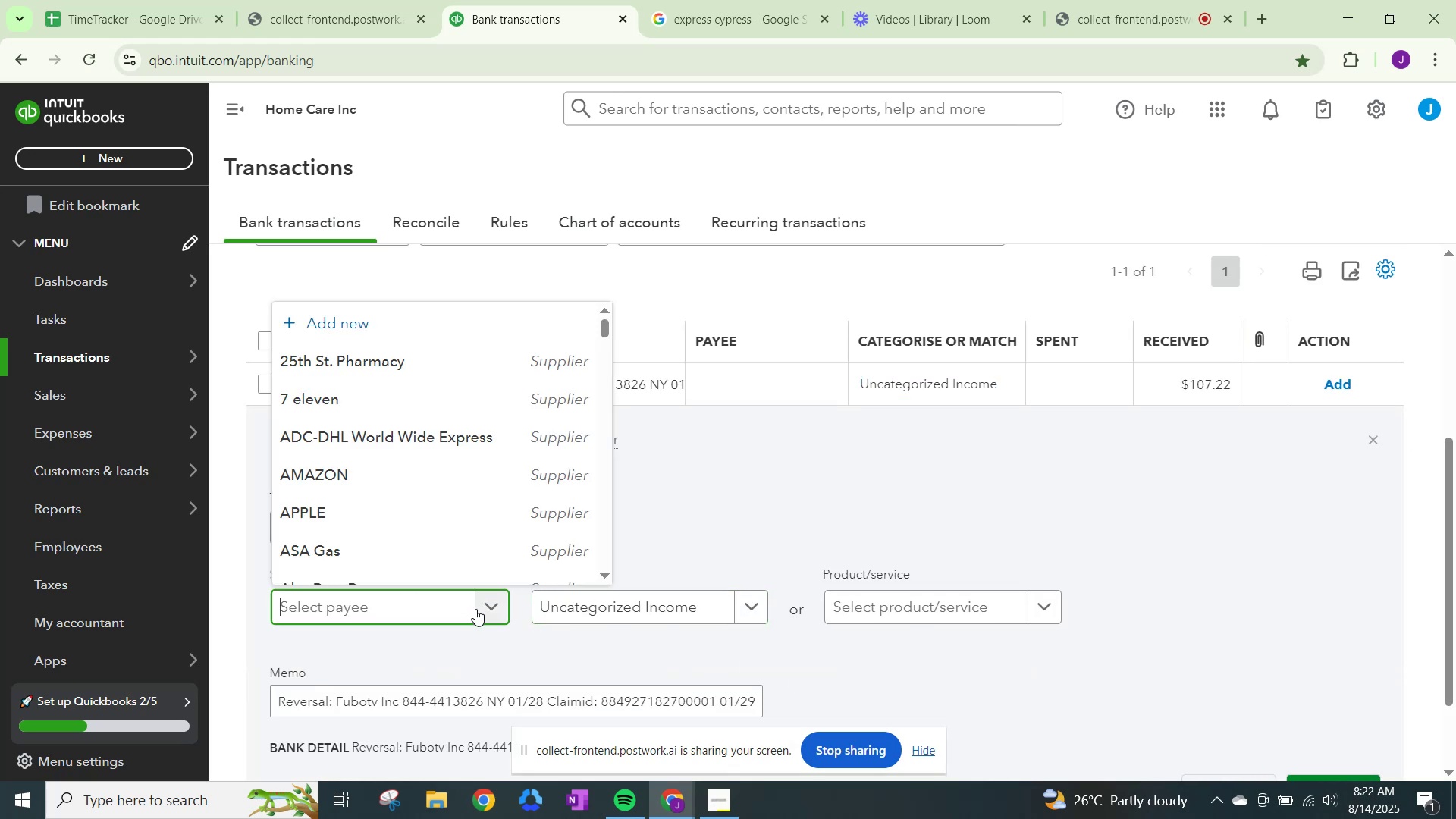 
type(fu)
 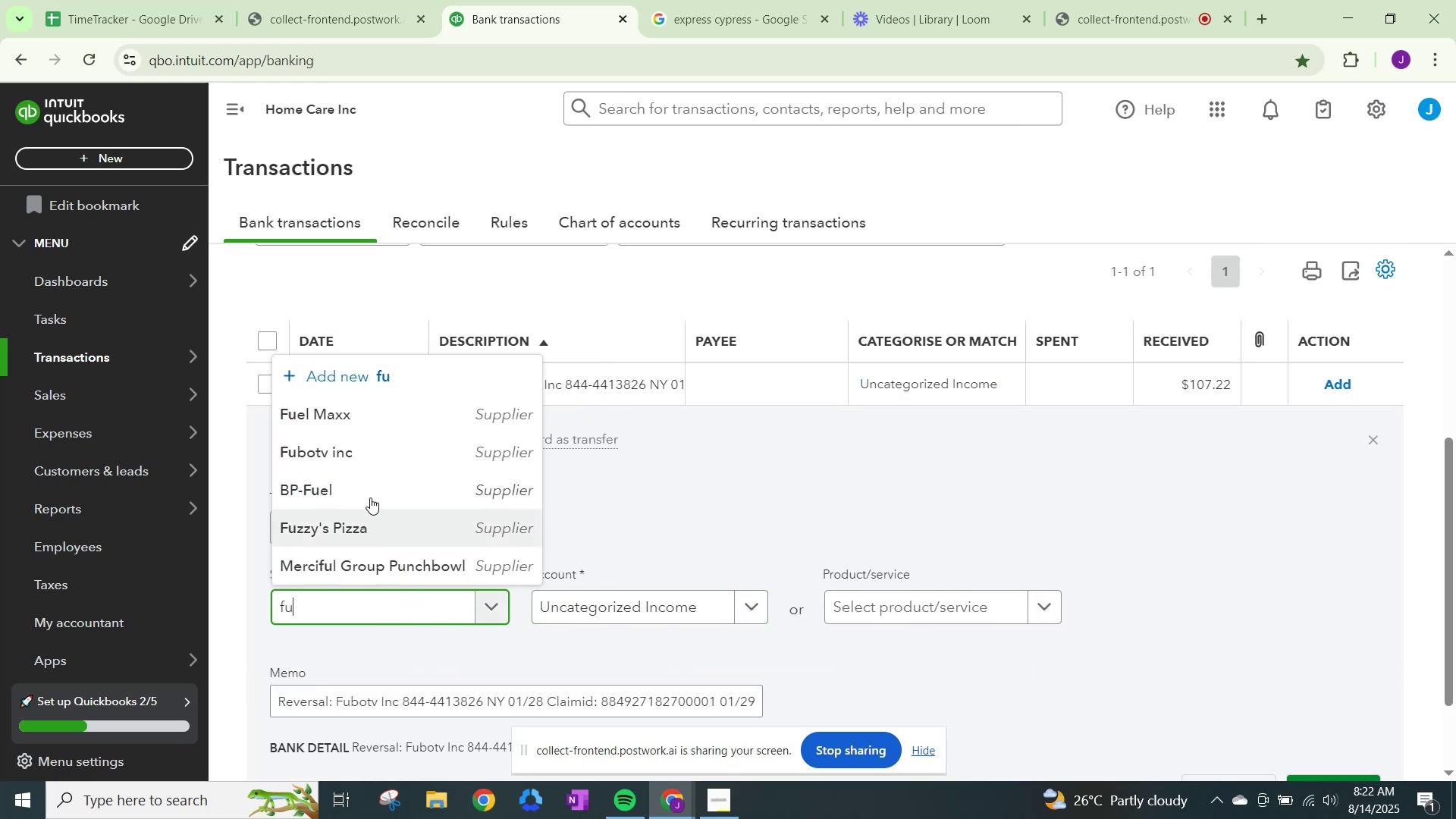 
left_click([362, 455])
 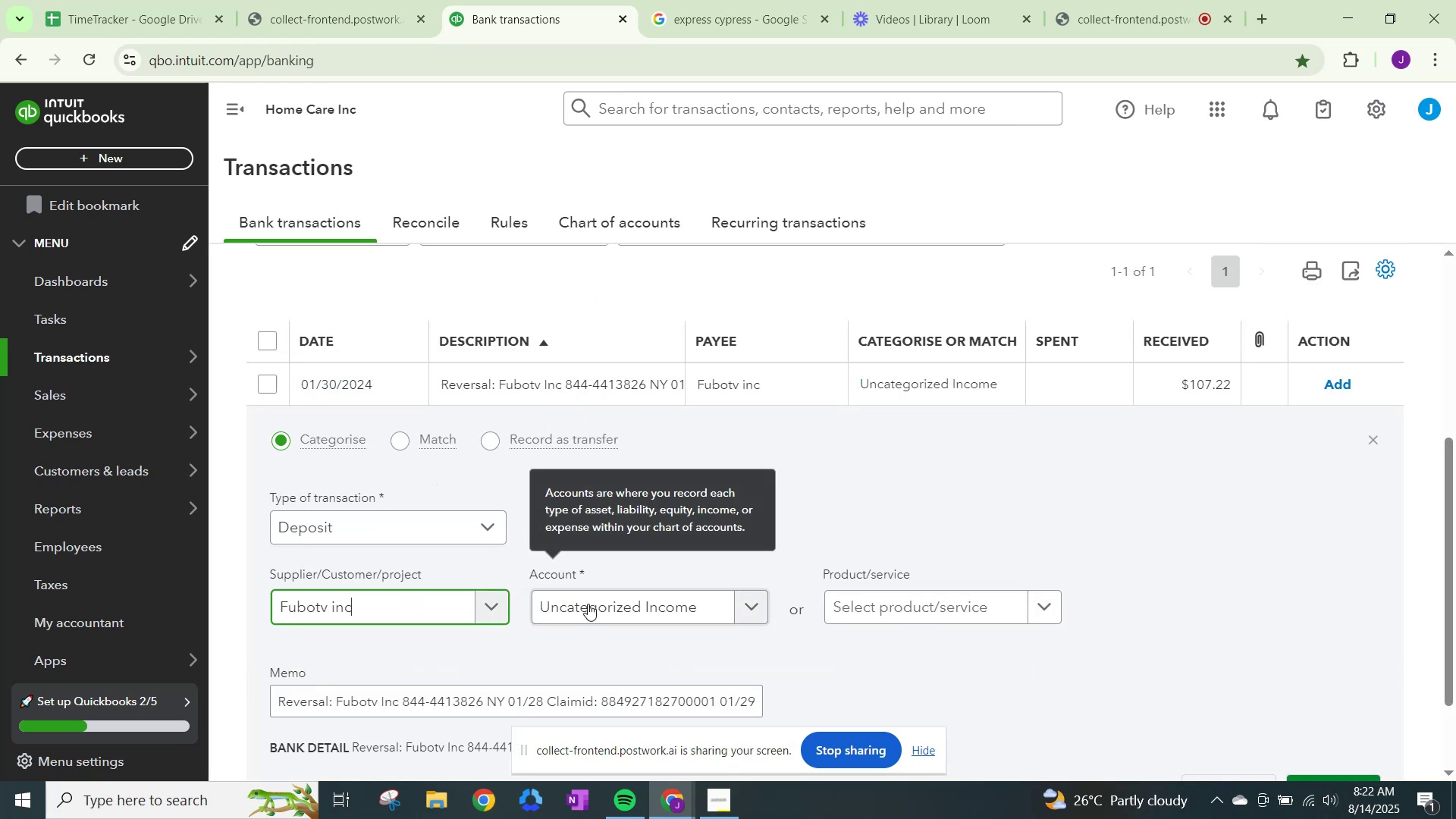 
left_click([588, 610])
 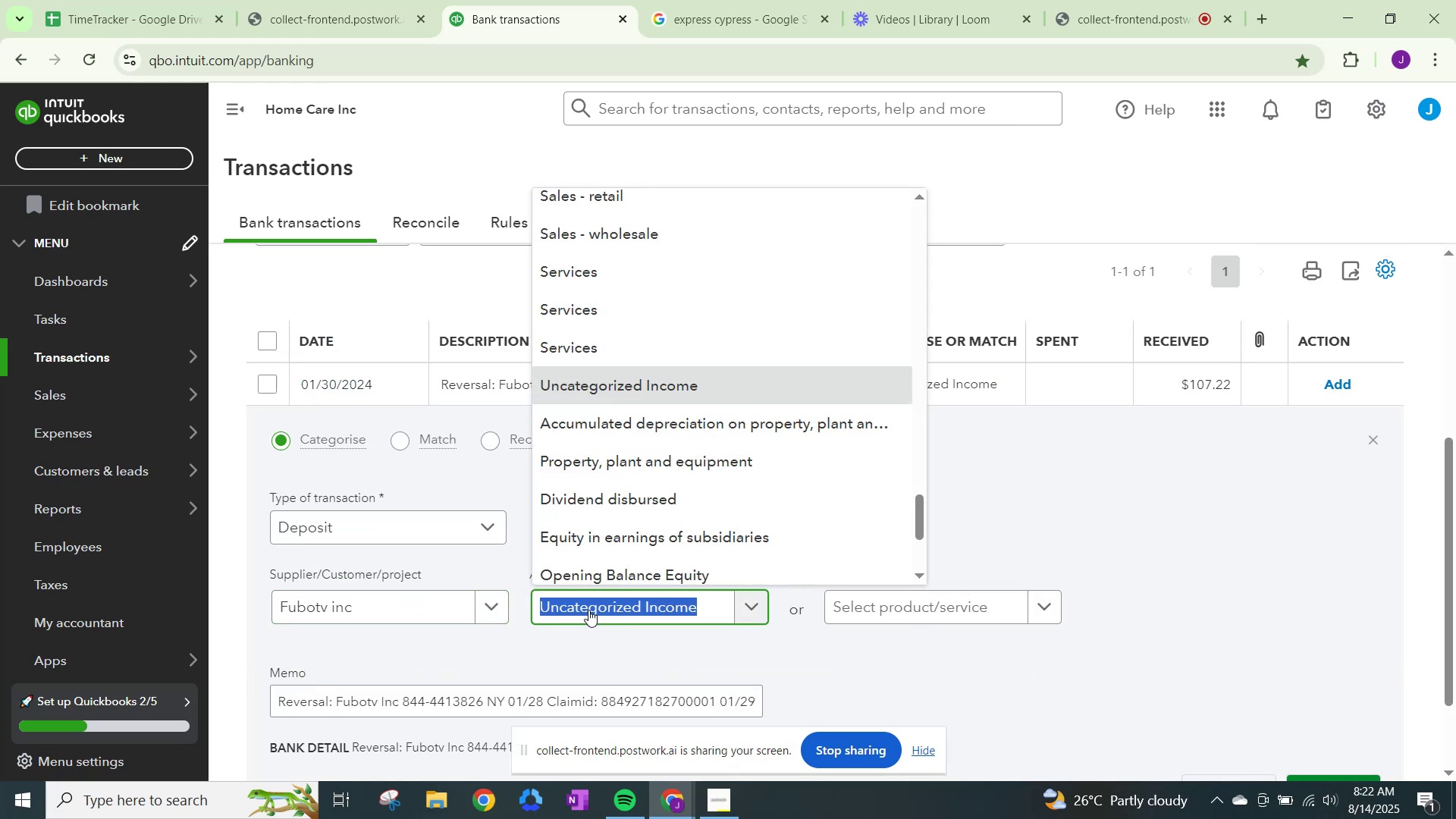 
type(dues)
 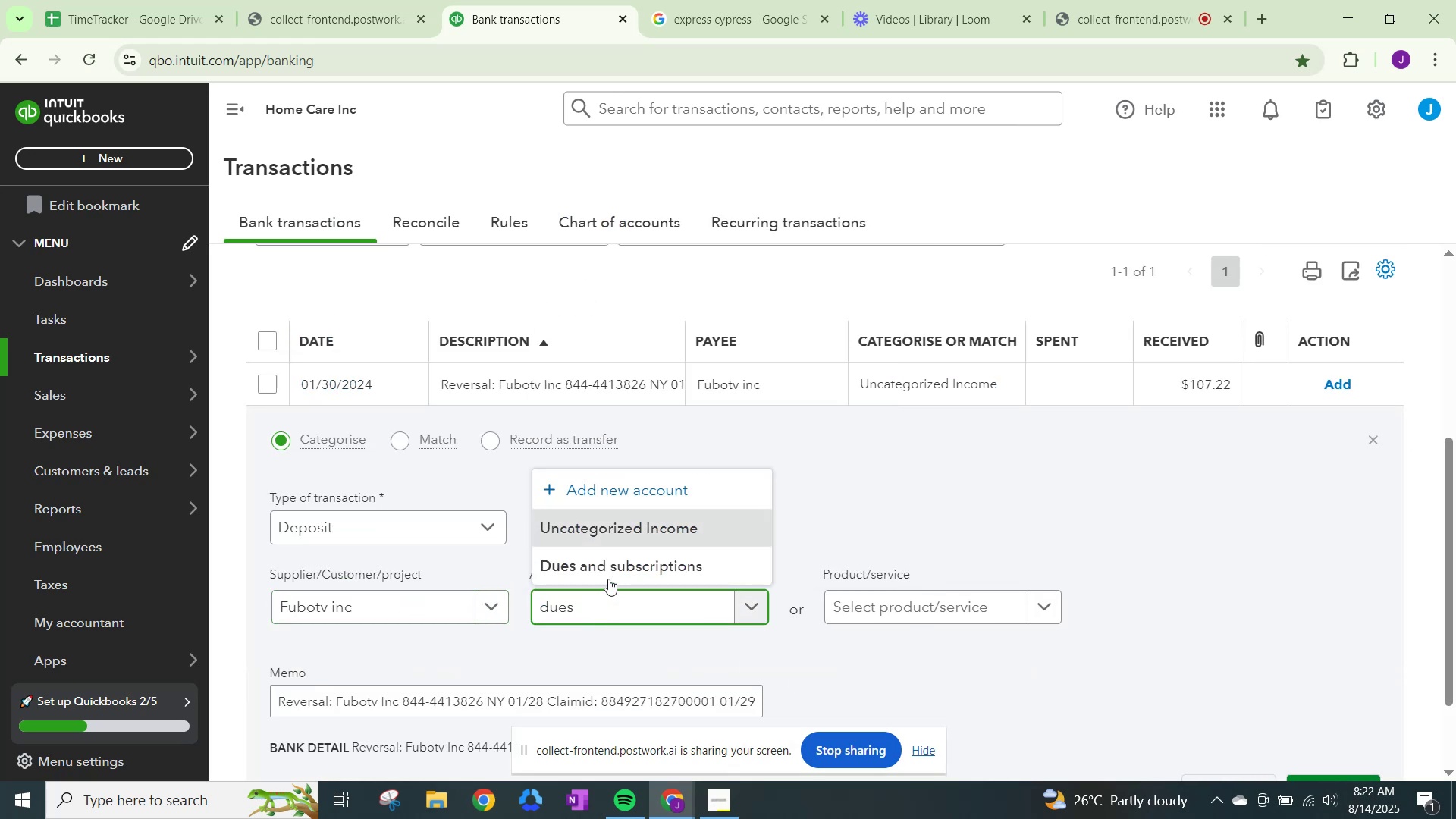 
left_click([616, 558])
 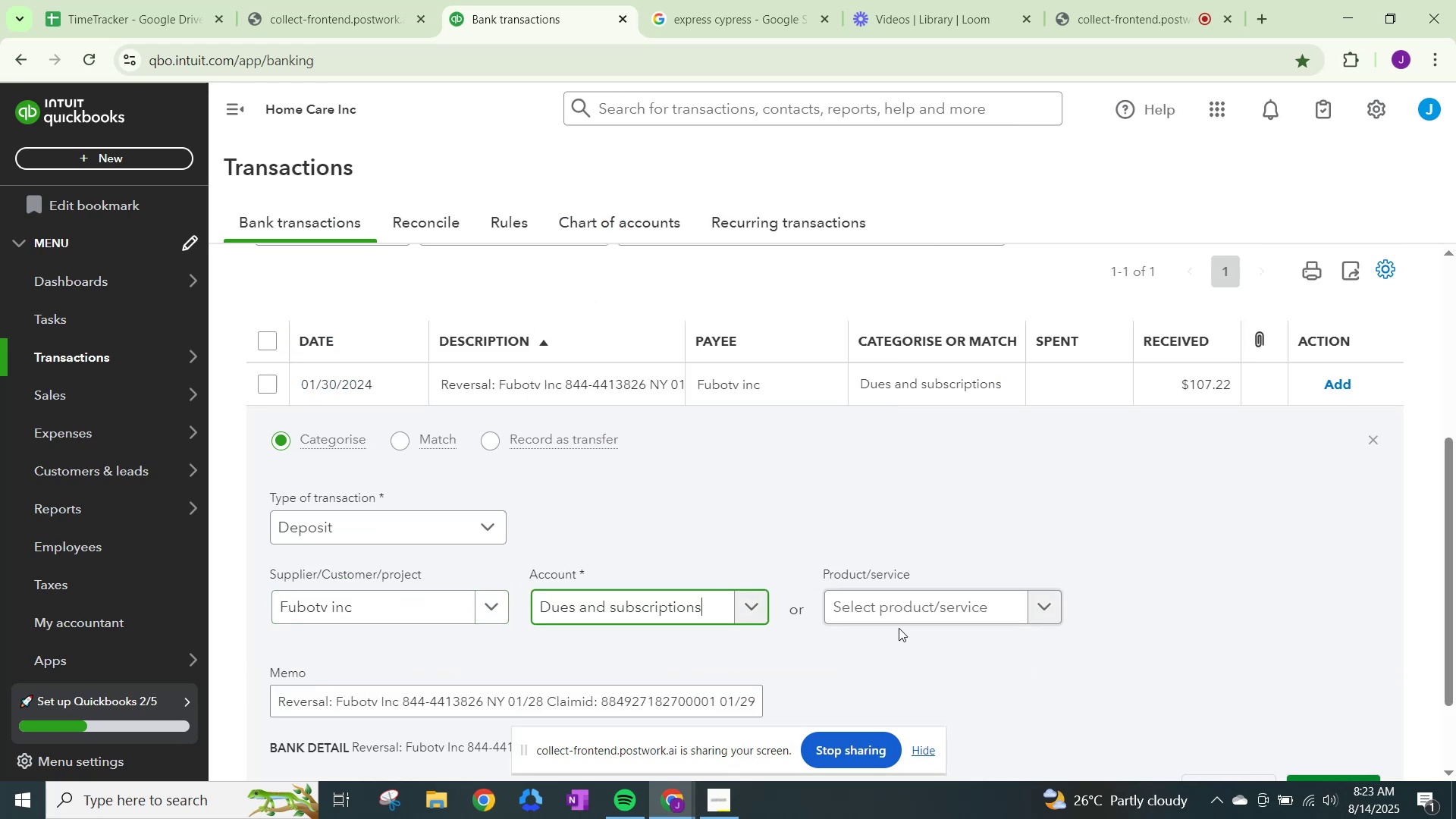 
scroll: coordinate [1244, 689], scroll_direction: down, amount: 2.0
 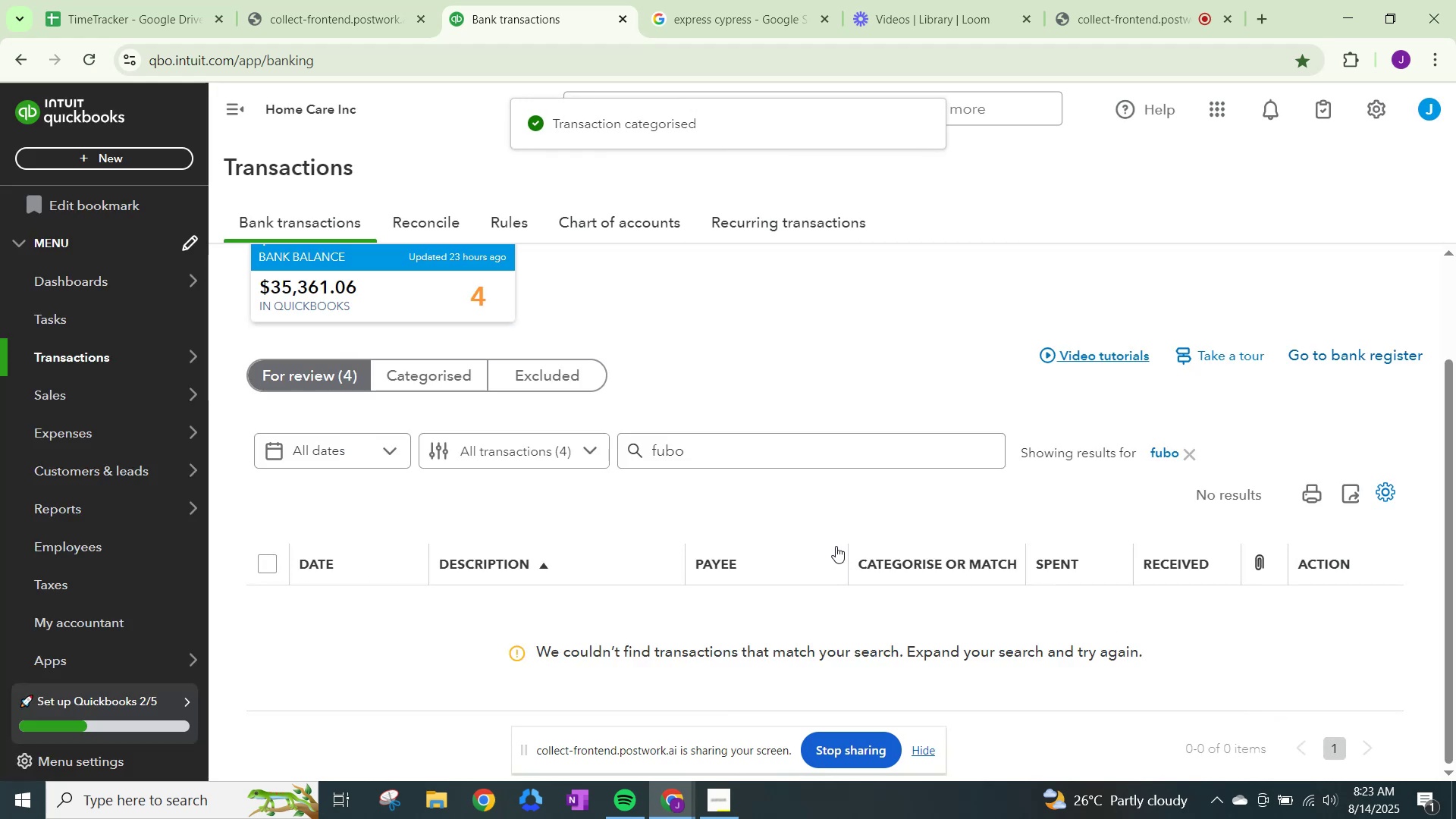 
left_click([1185, 450])
 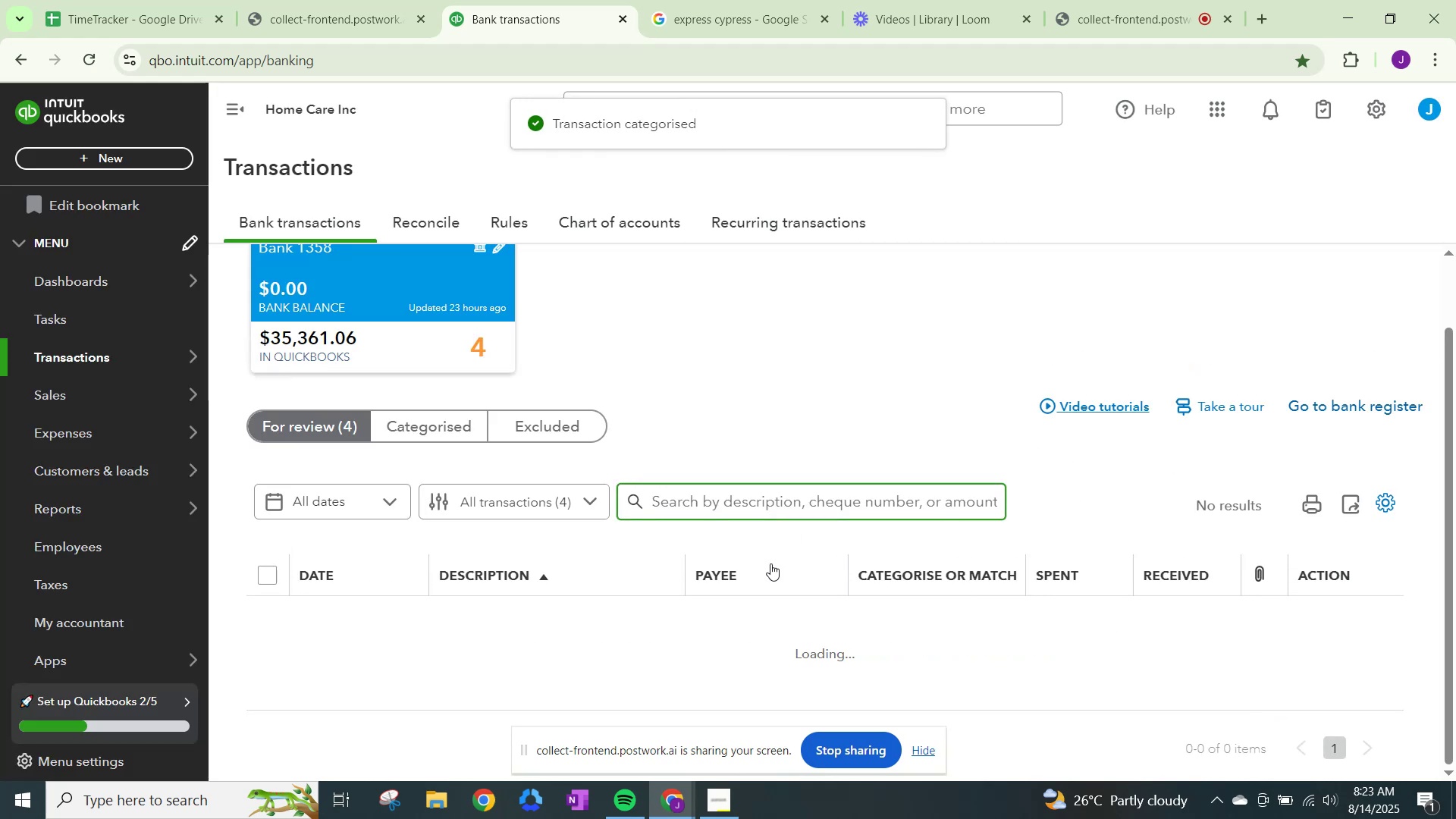 
scroll: coordinate [770, 567], scroll_direction: down, amount: 2.0
 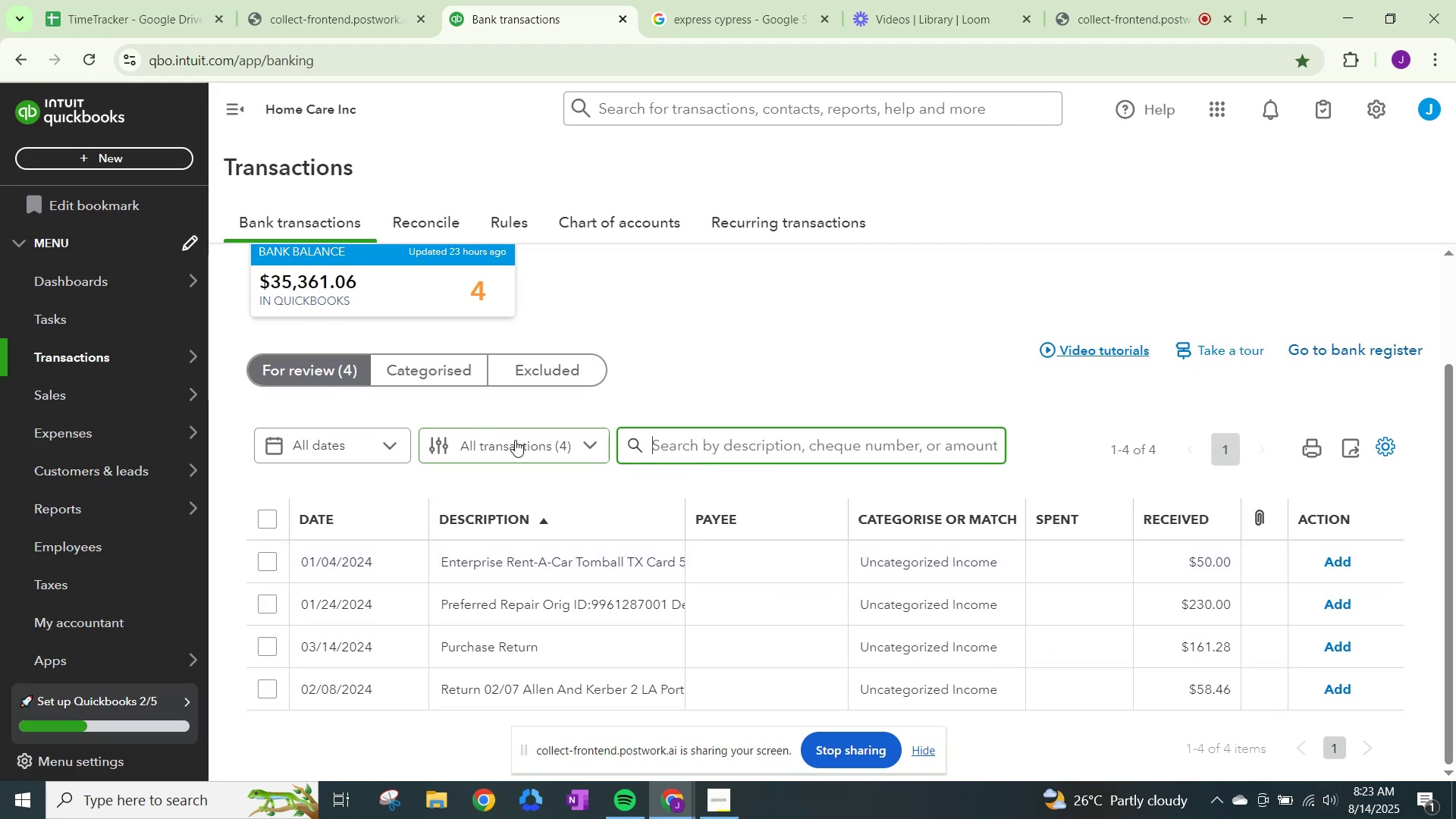 
left_click([417, 366])
 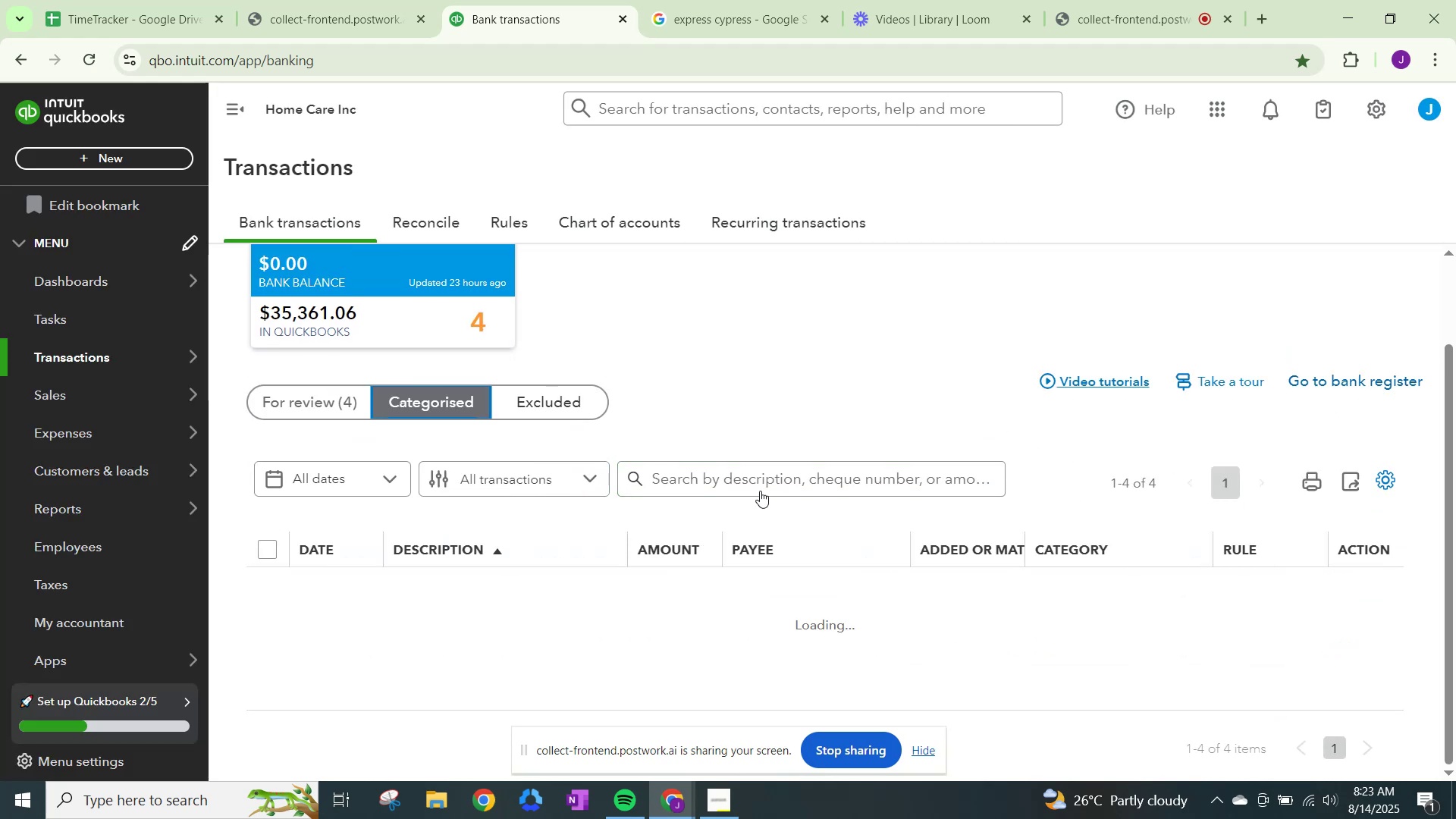 
left_click([735, 474])
 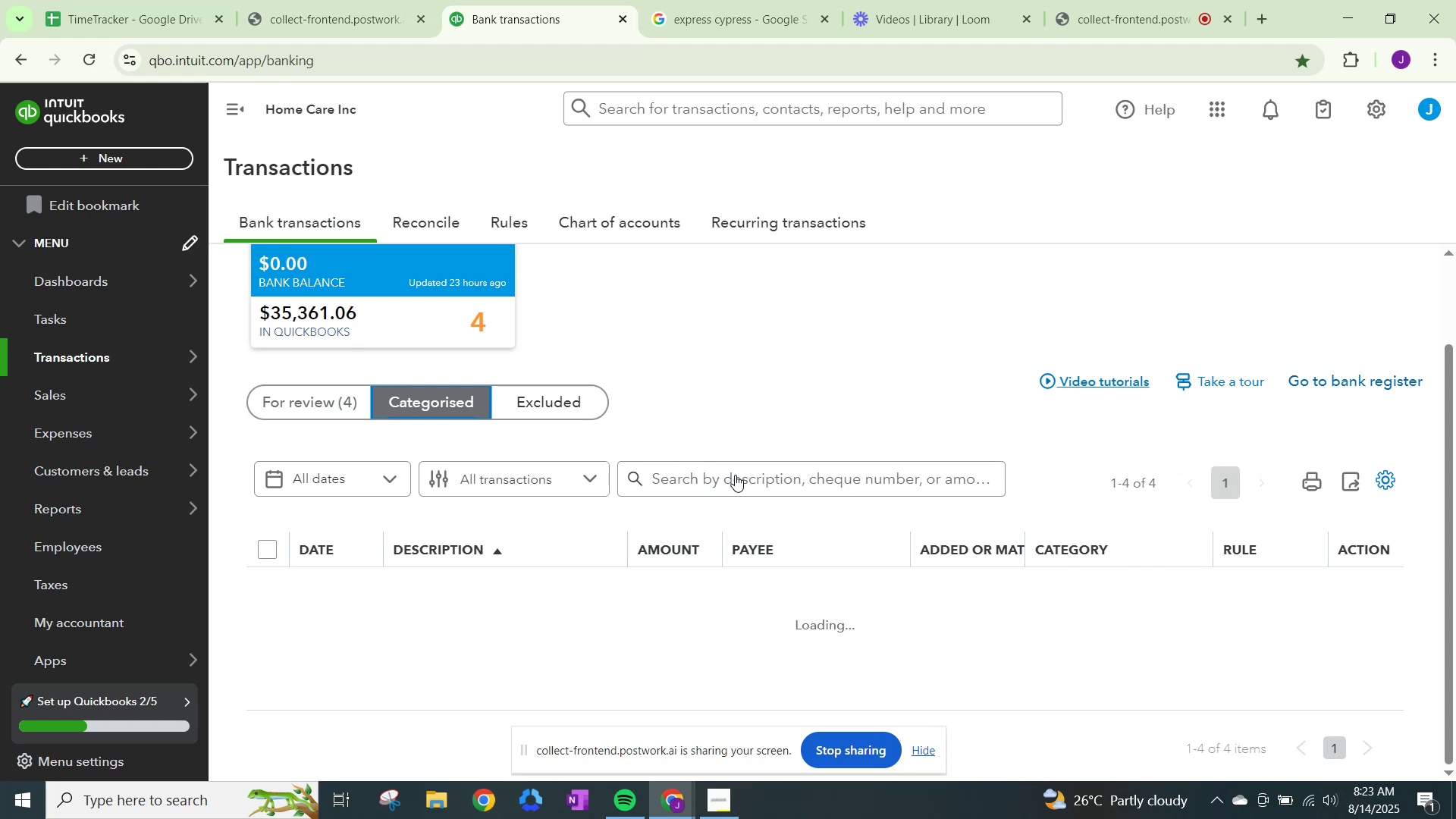 
left_click([735, 475])
 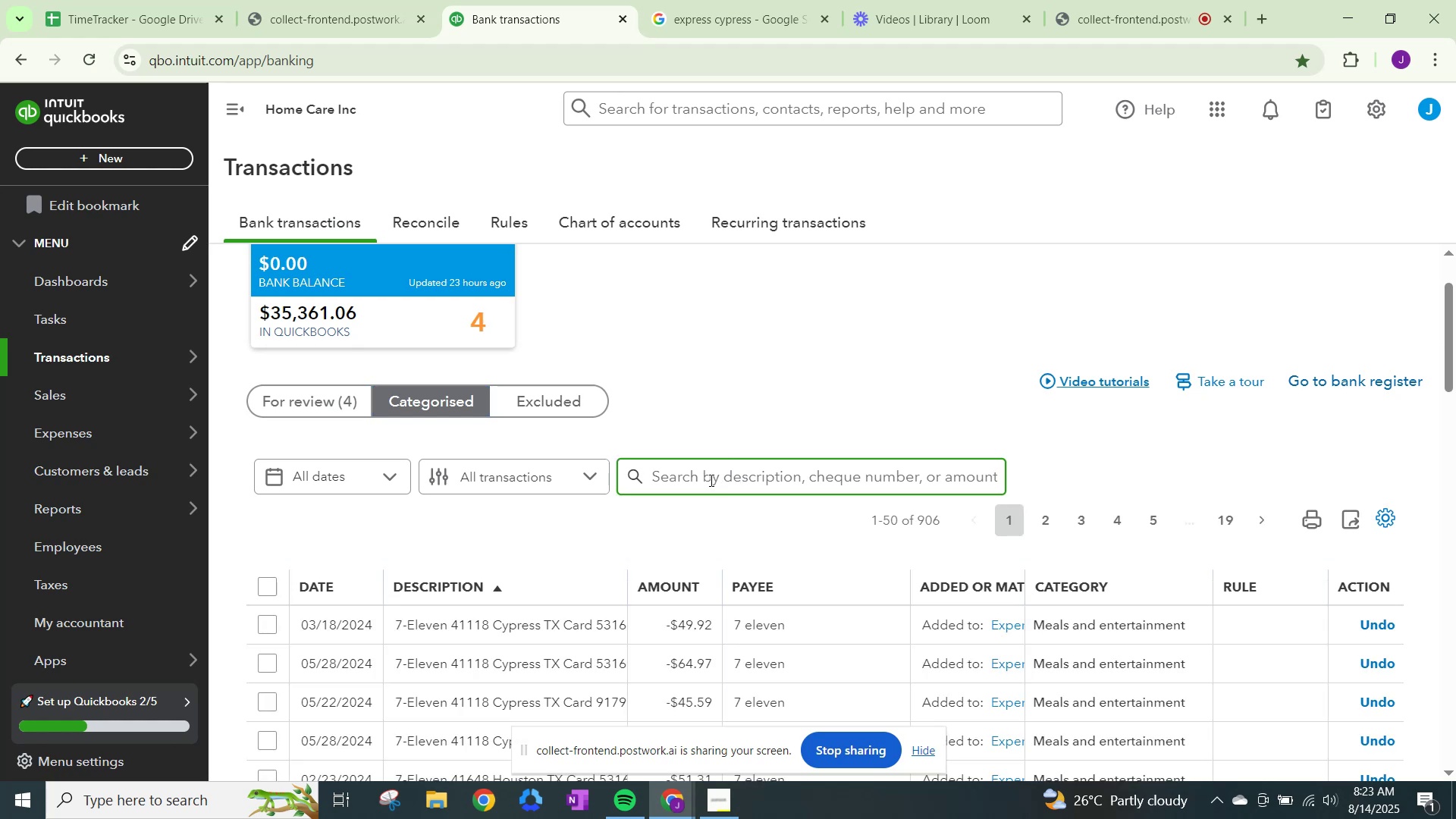 
type(entr)
key(Backspace)
type(er)
 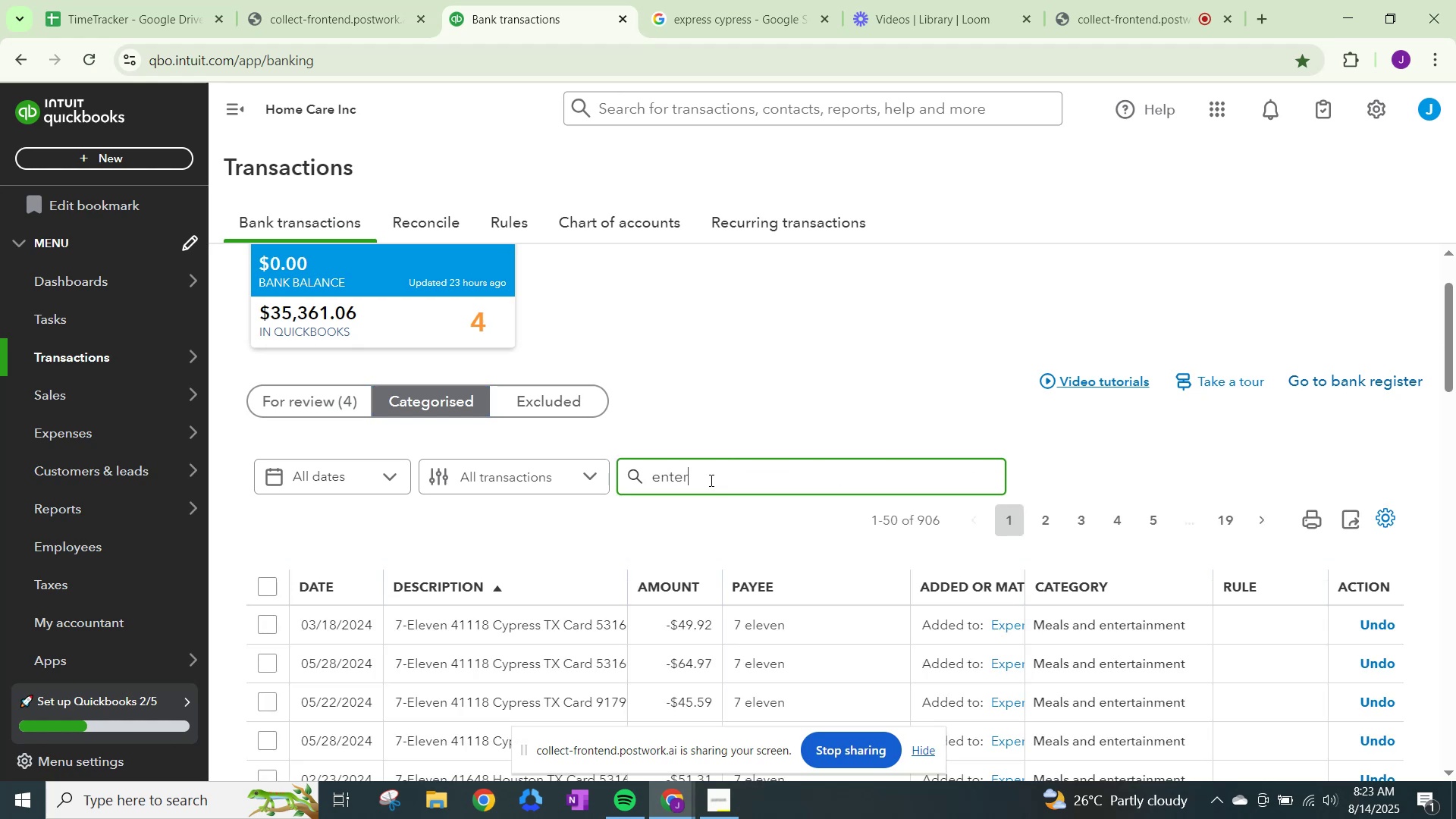 
key(Enter)
 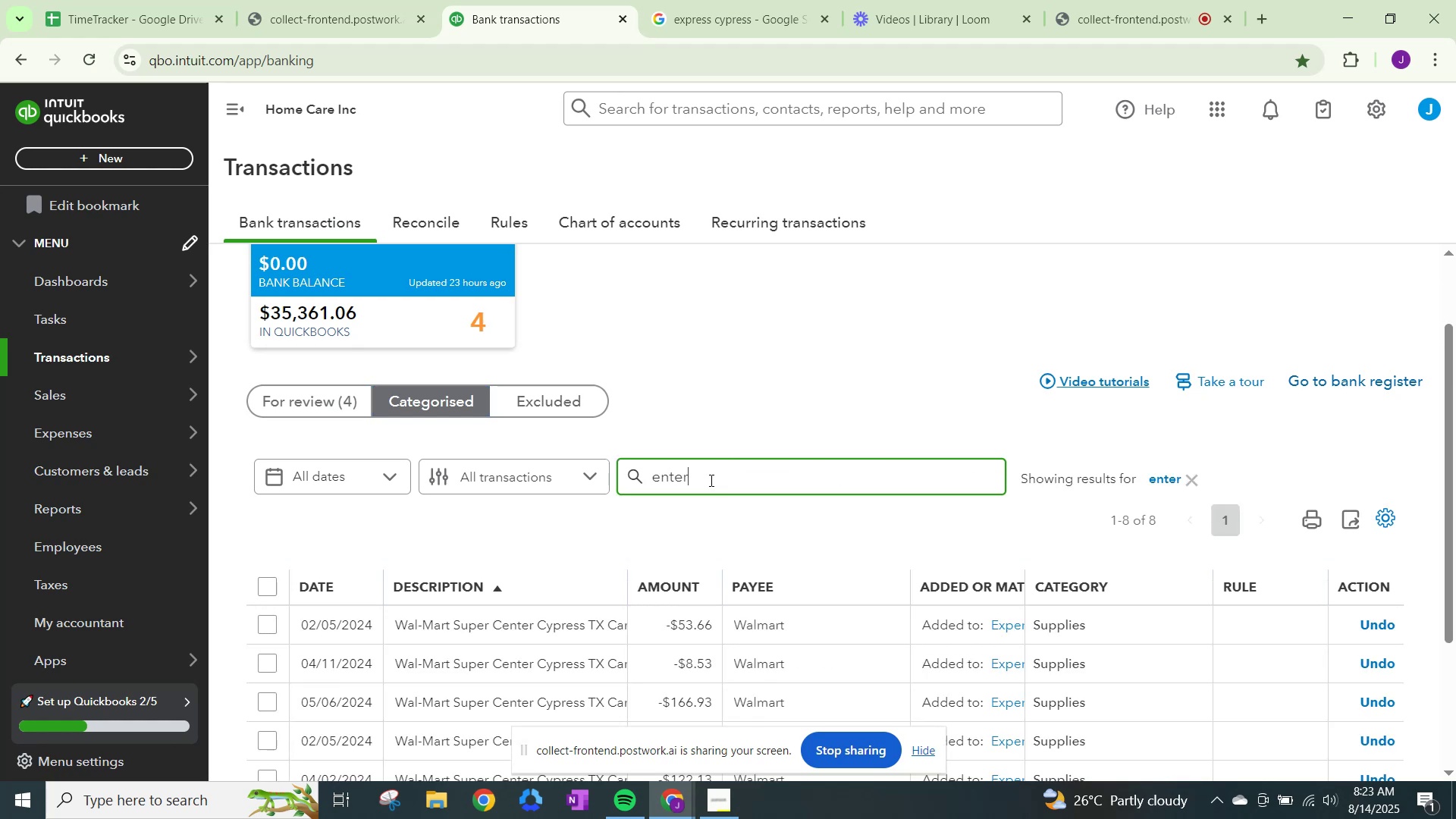 
scroll: coordinate [803, 628], scroll_direction: down, amount: 6.0
 